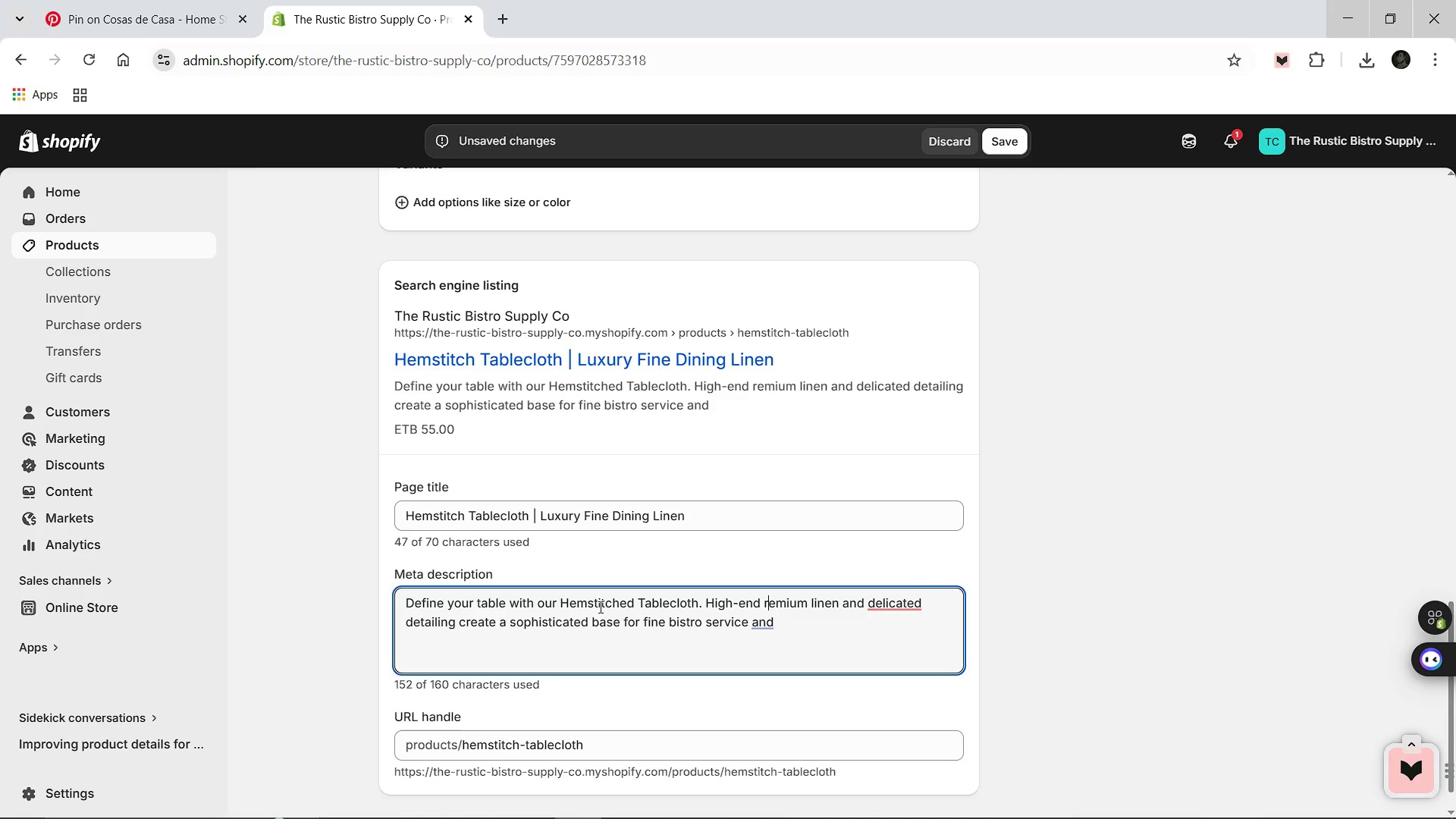 
key(ArrowLeft)
 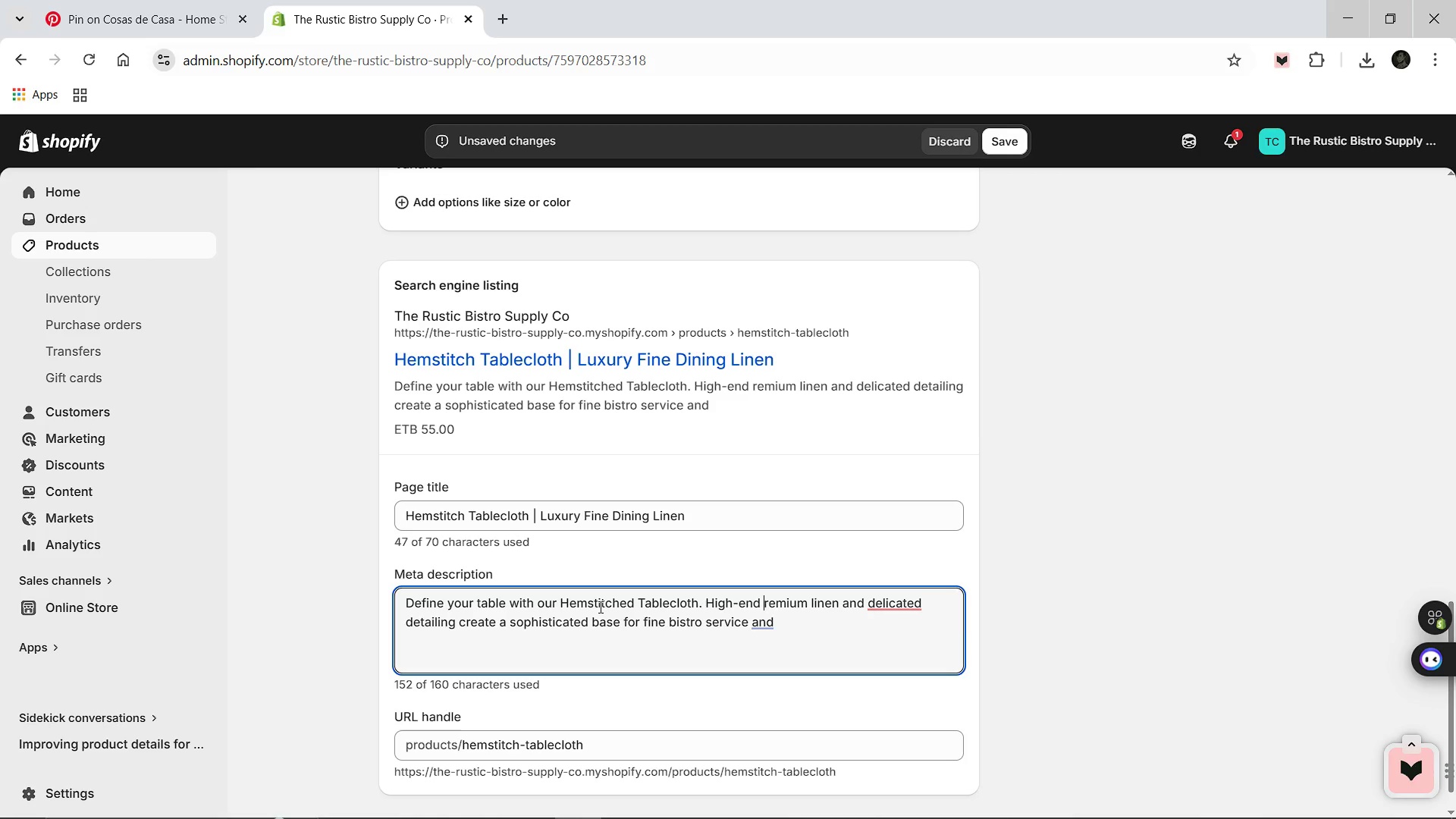 
key(ArrowLeft)
 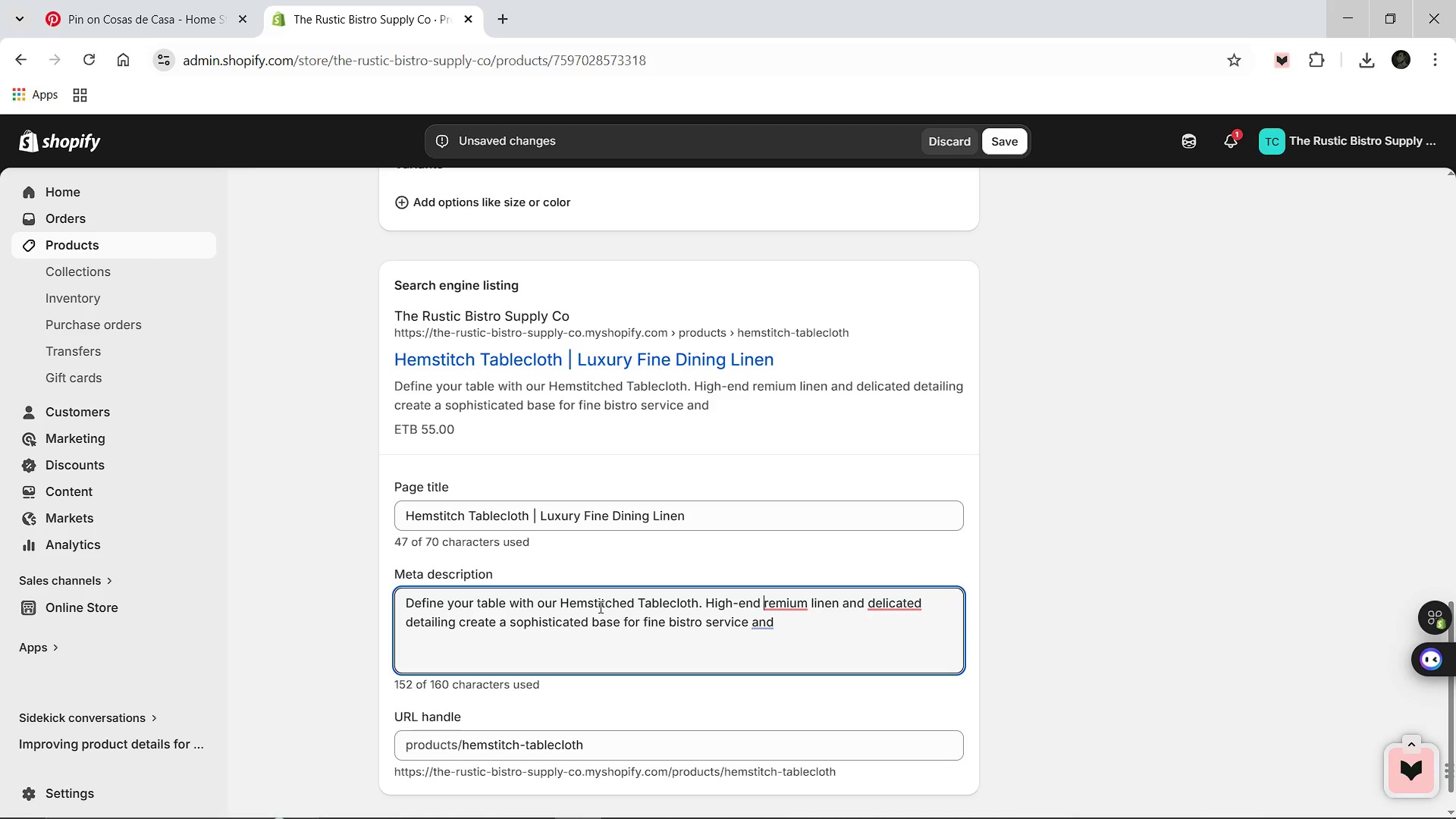 
key(P)
 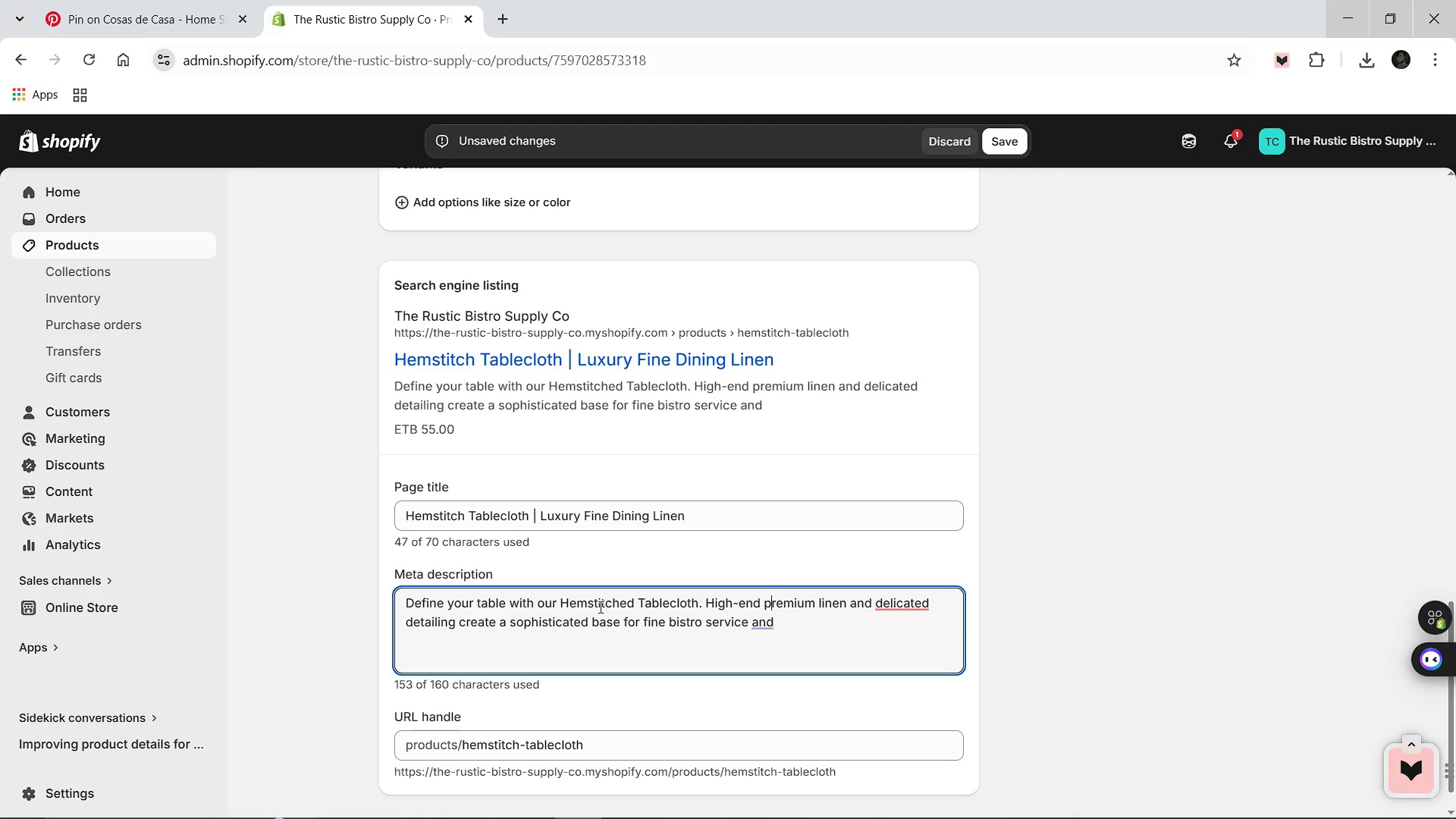 
key(ArrowDown)
 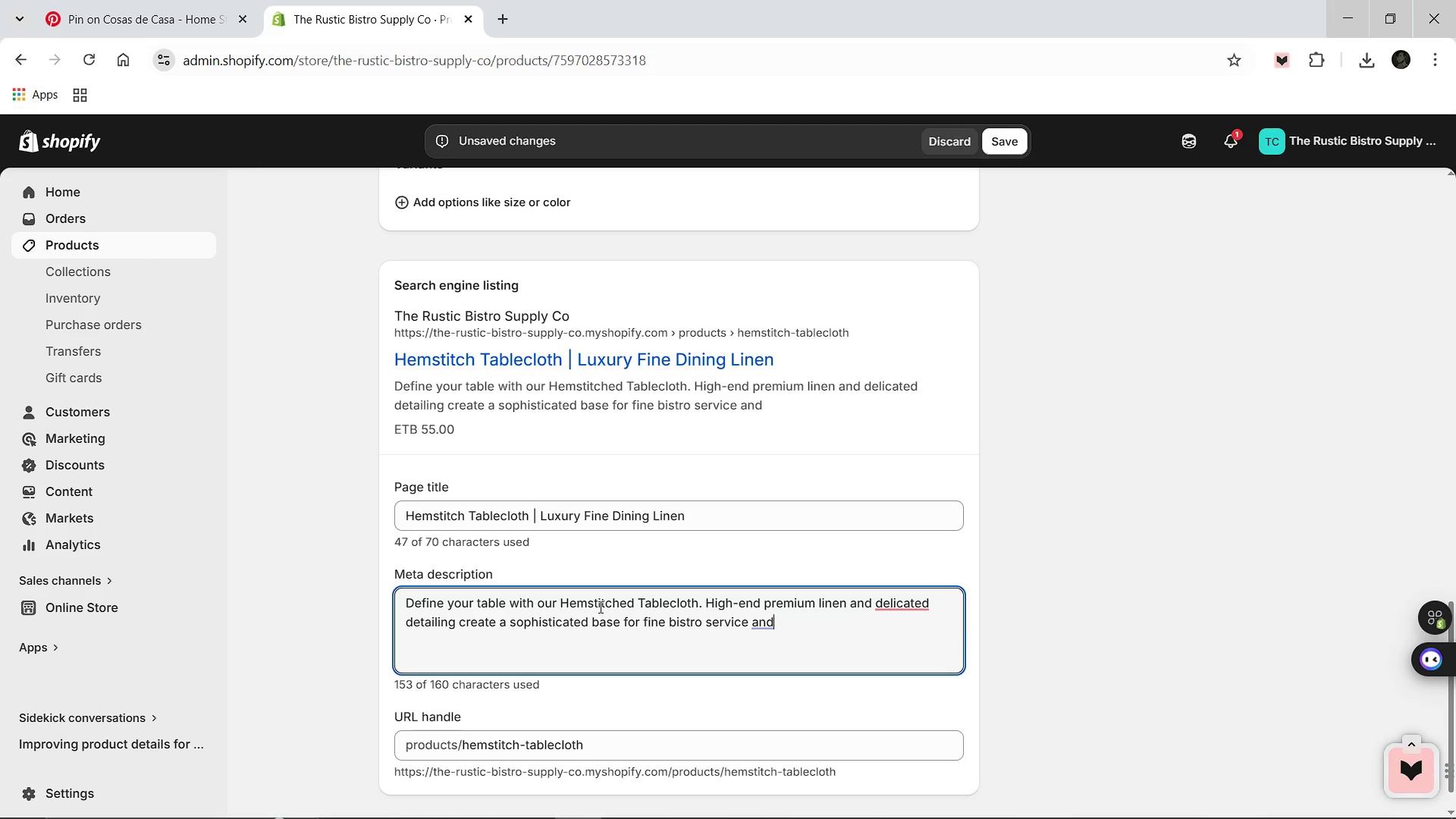 
key(ArrowRight)
 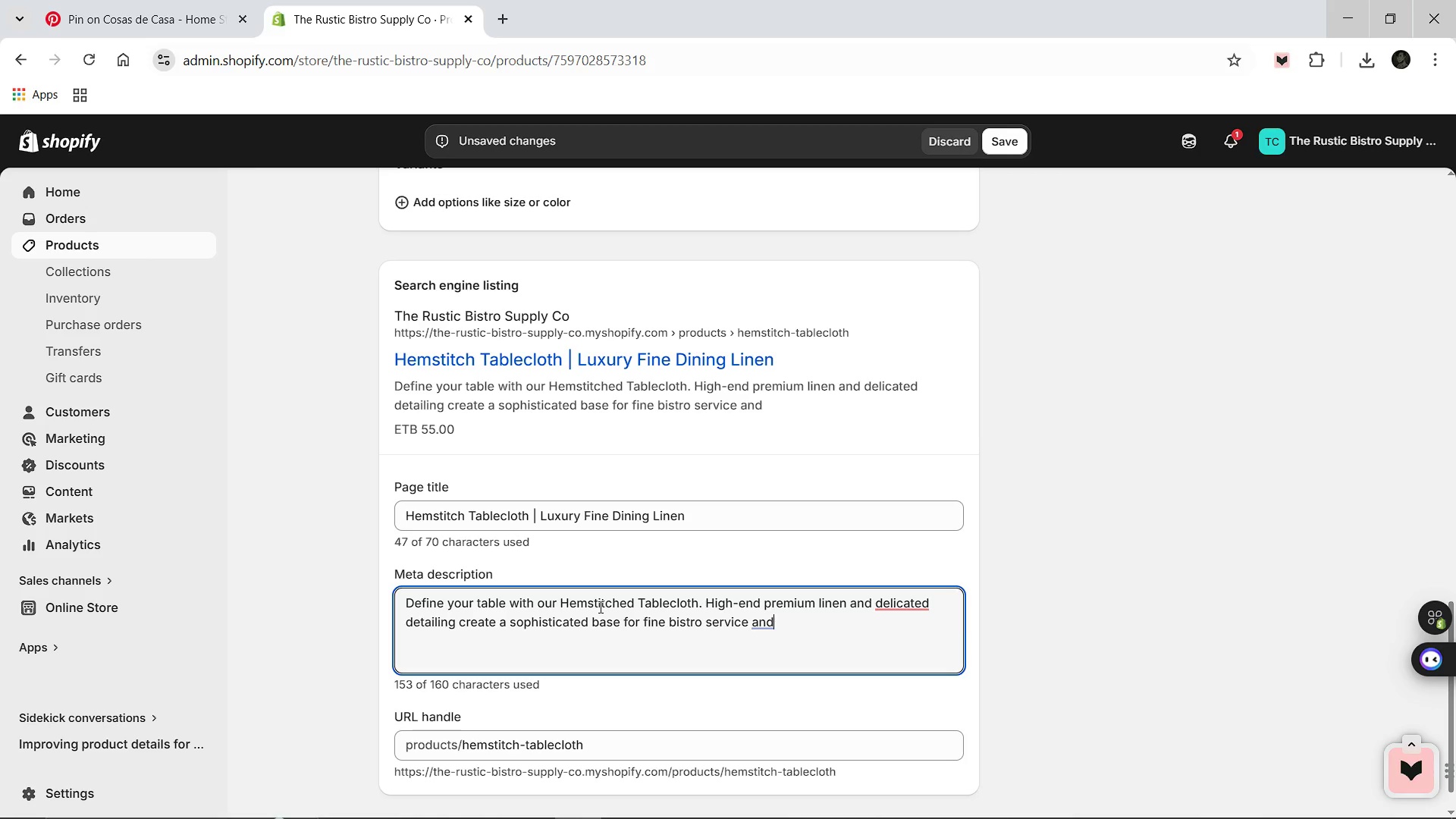 
key(Backspace)
key(Backspace)
key(Backspace)
key(Backspace)
type( and e)
key(Backspace)
 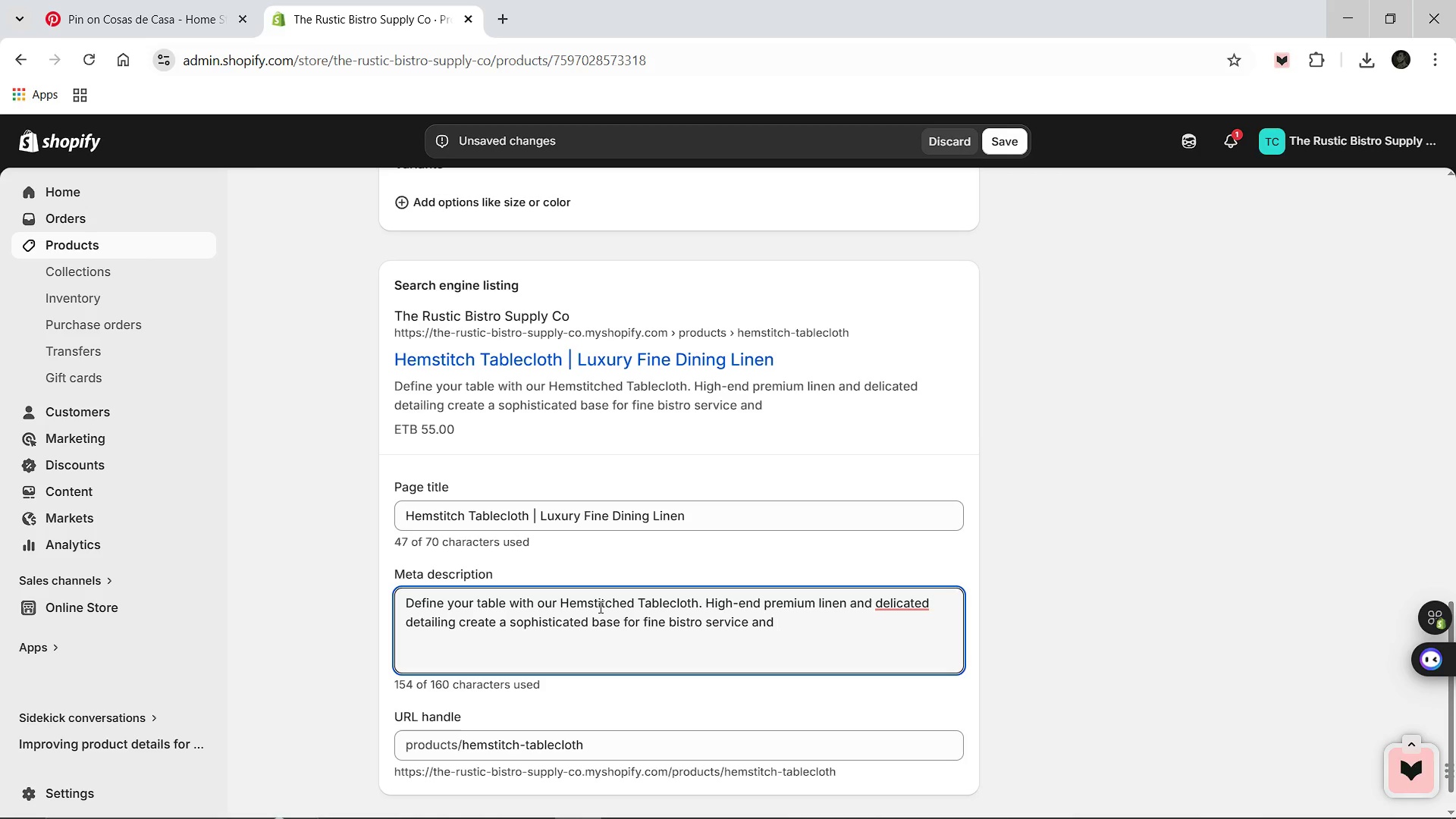 
type(kitchen)
 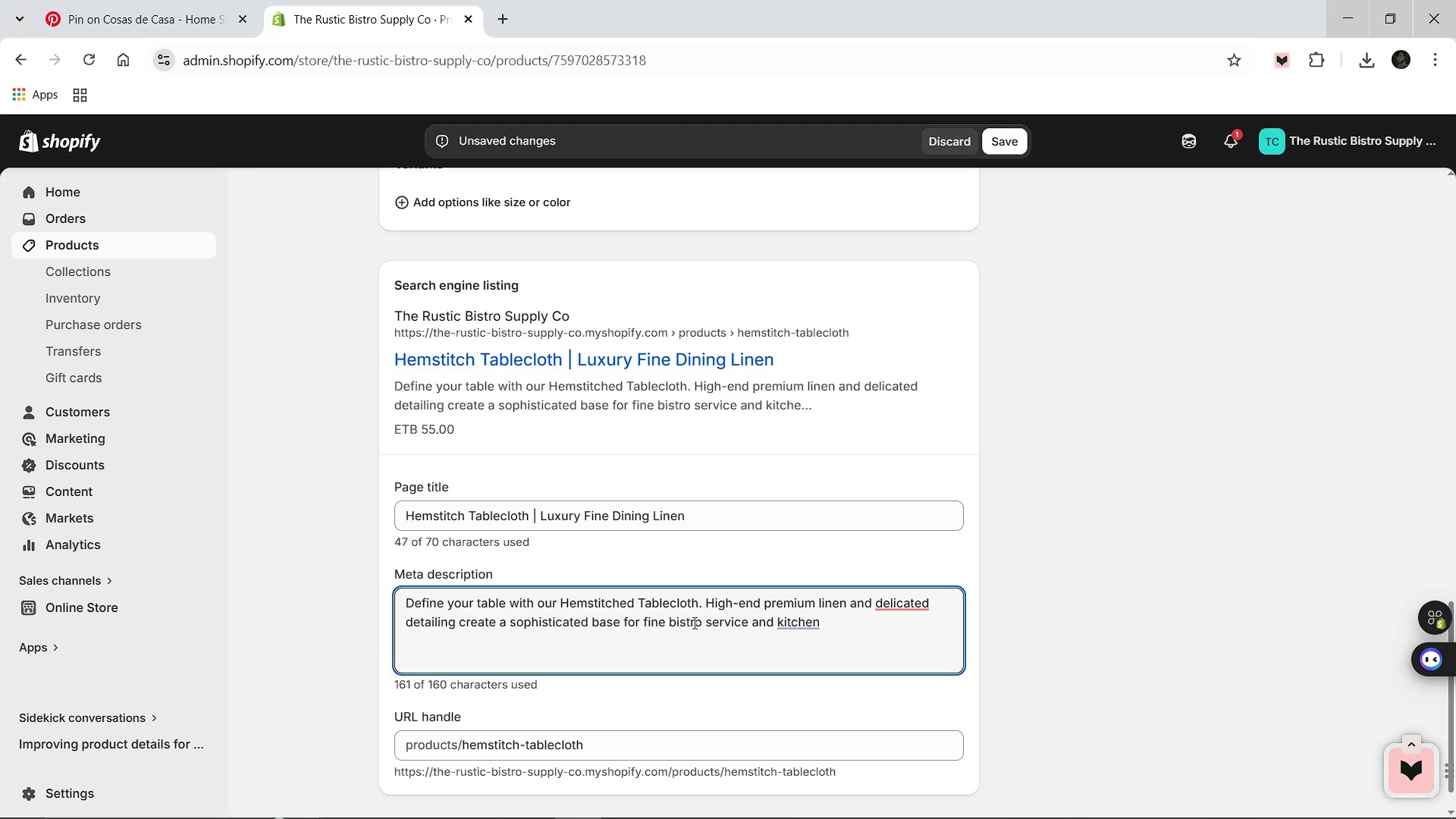 
mouse_move([895, 582])
 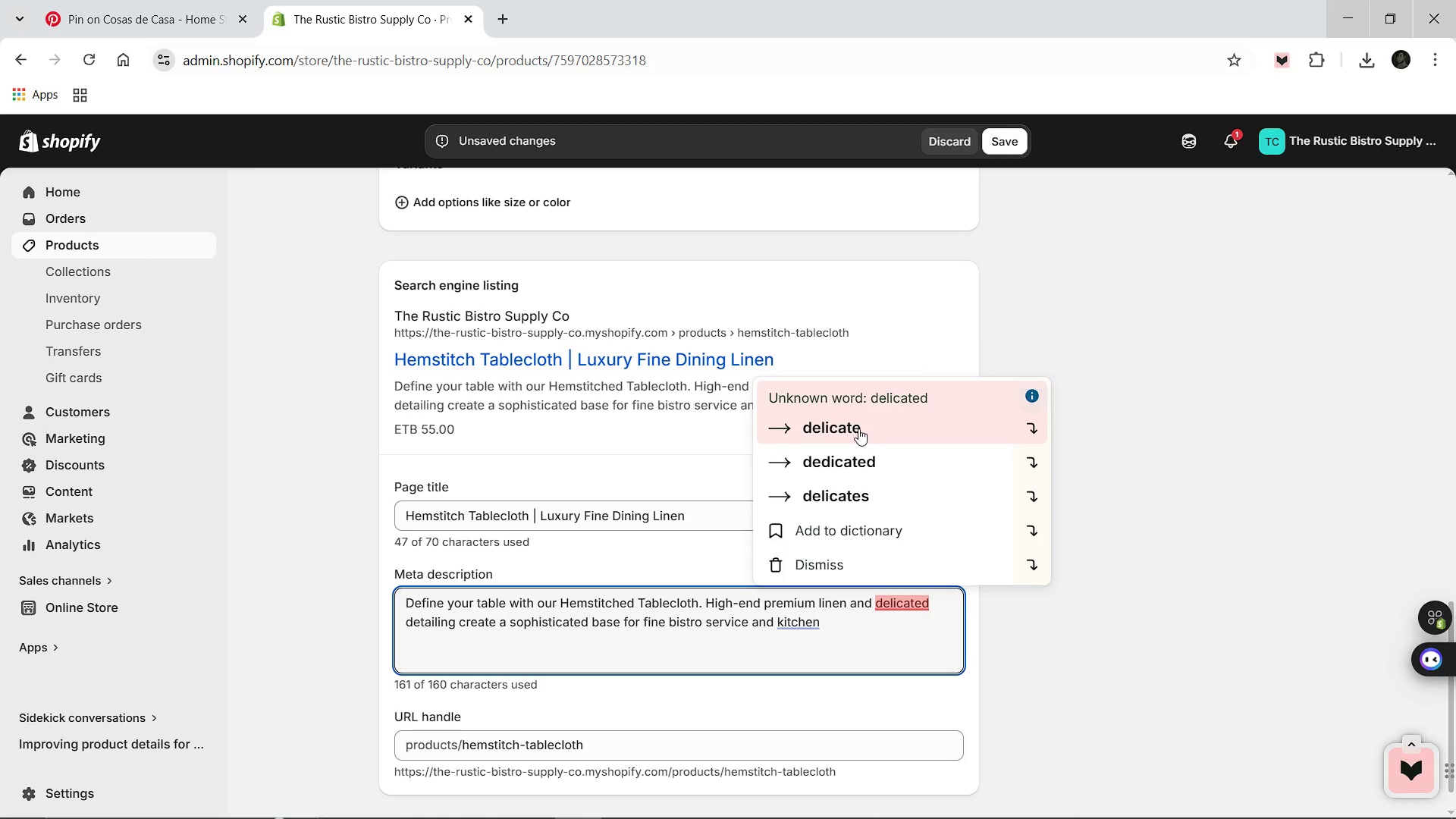 
left_click([858, 428])
 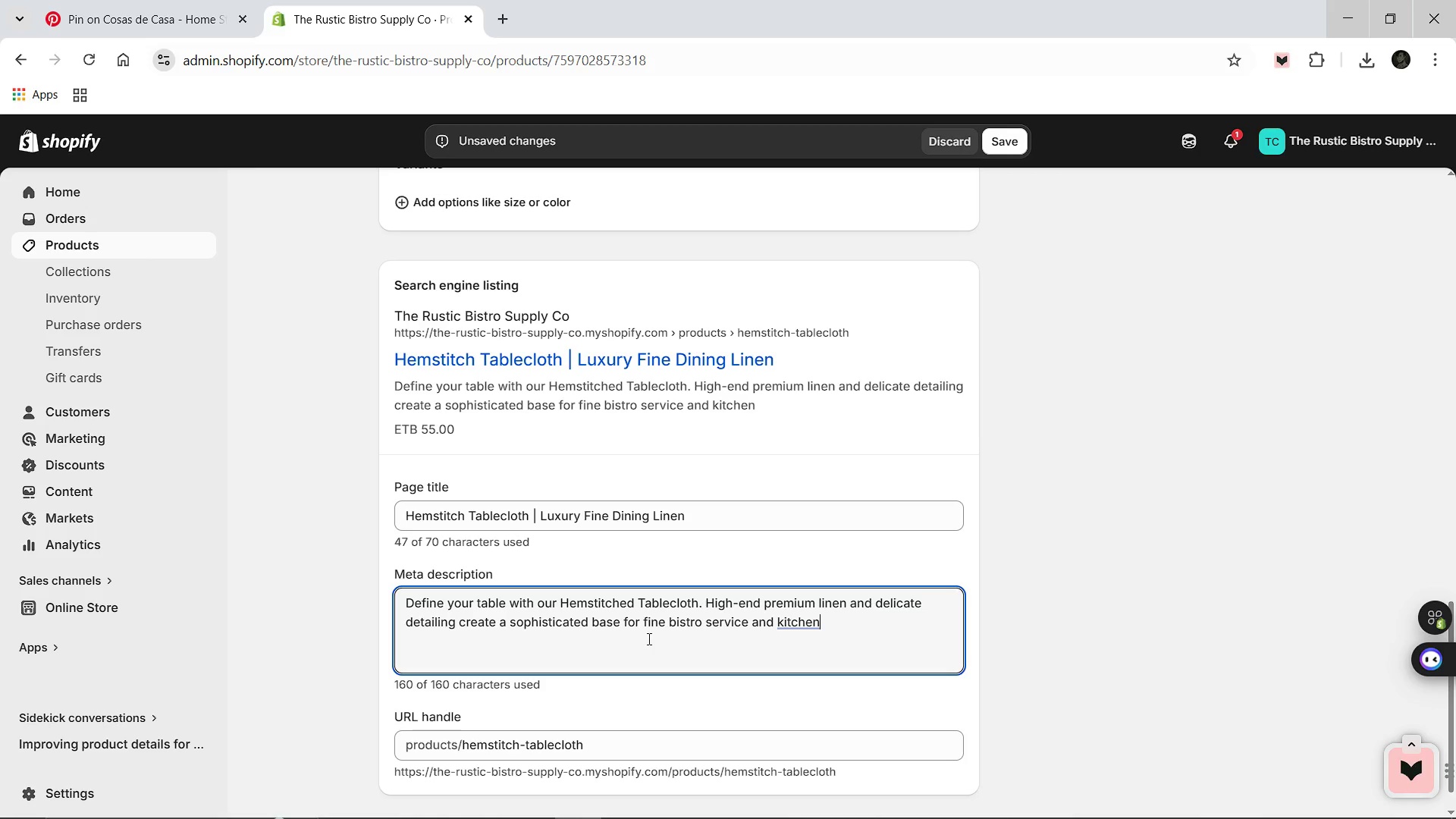 
wait(11.91)
 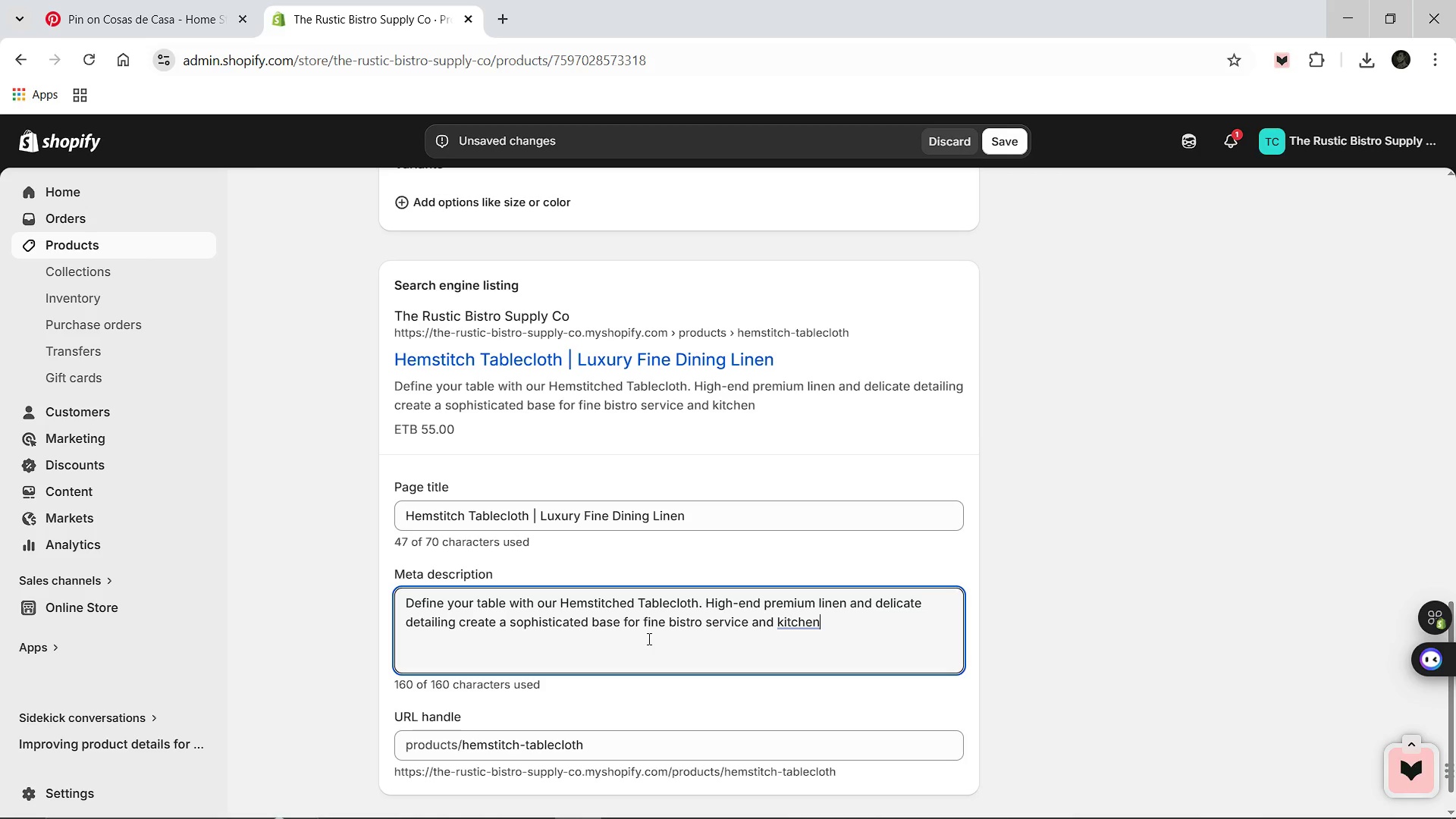 
left_click([751, 621])
 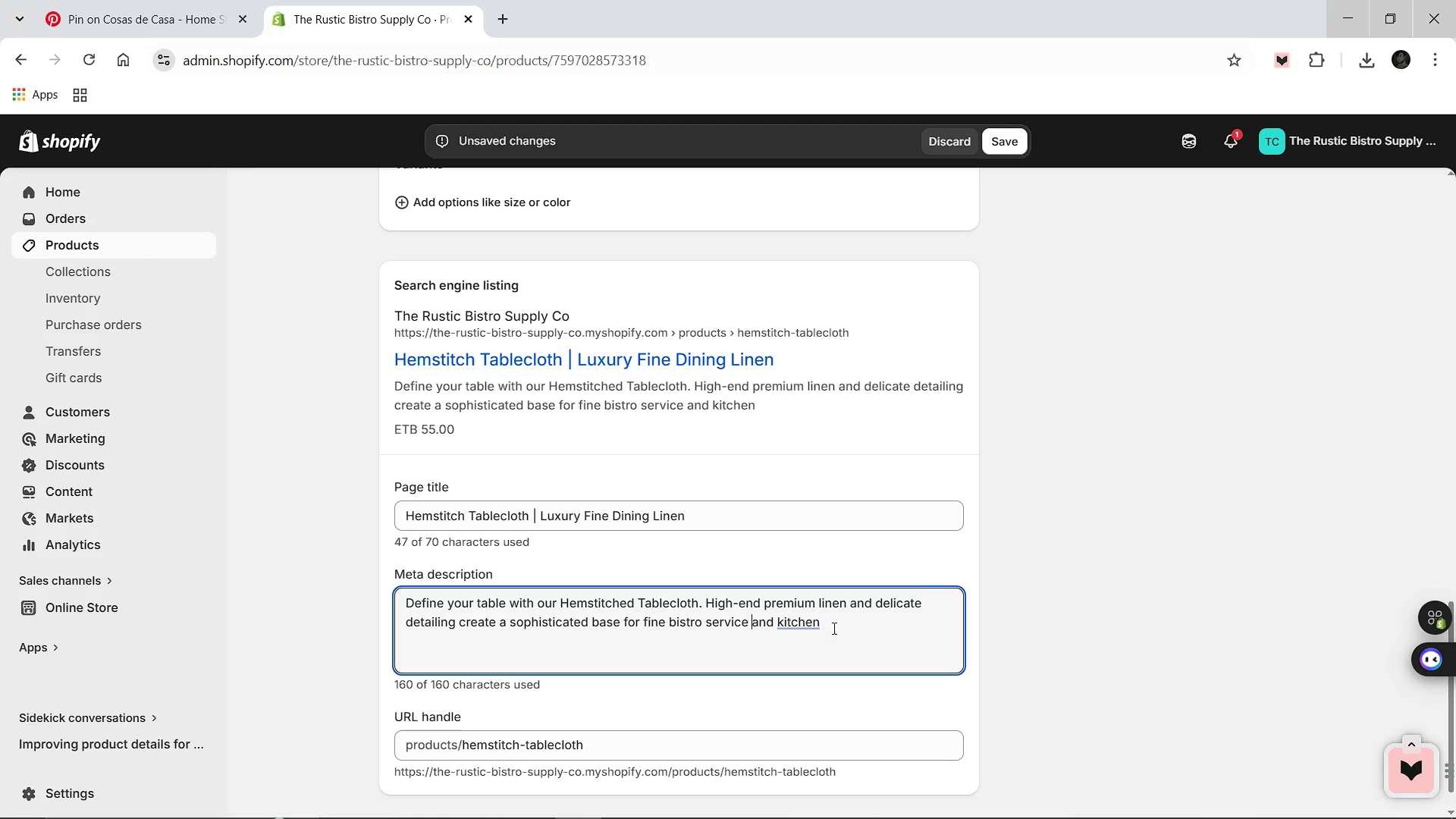 
mouse_move([926, 648])
 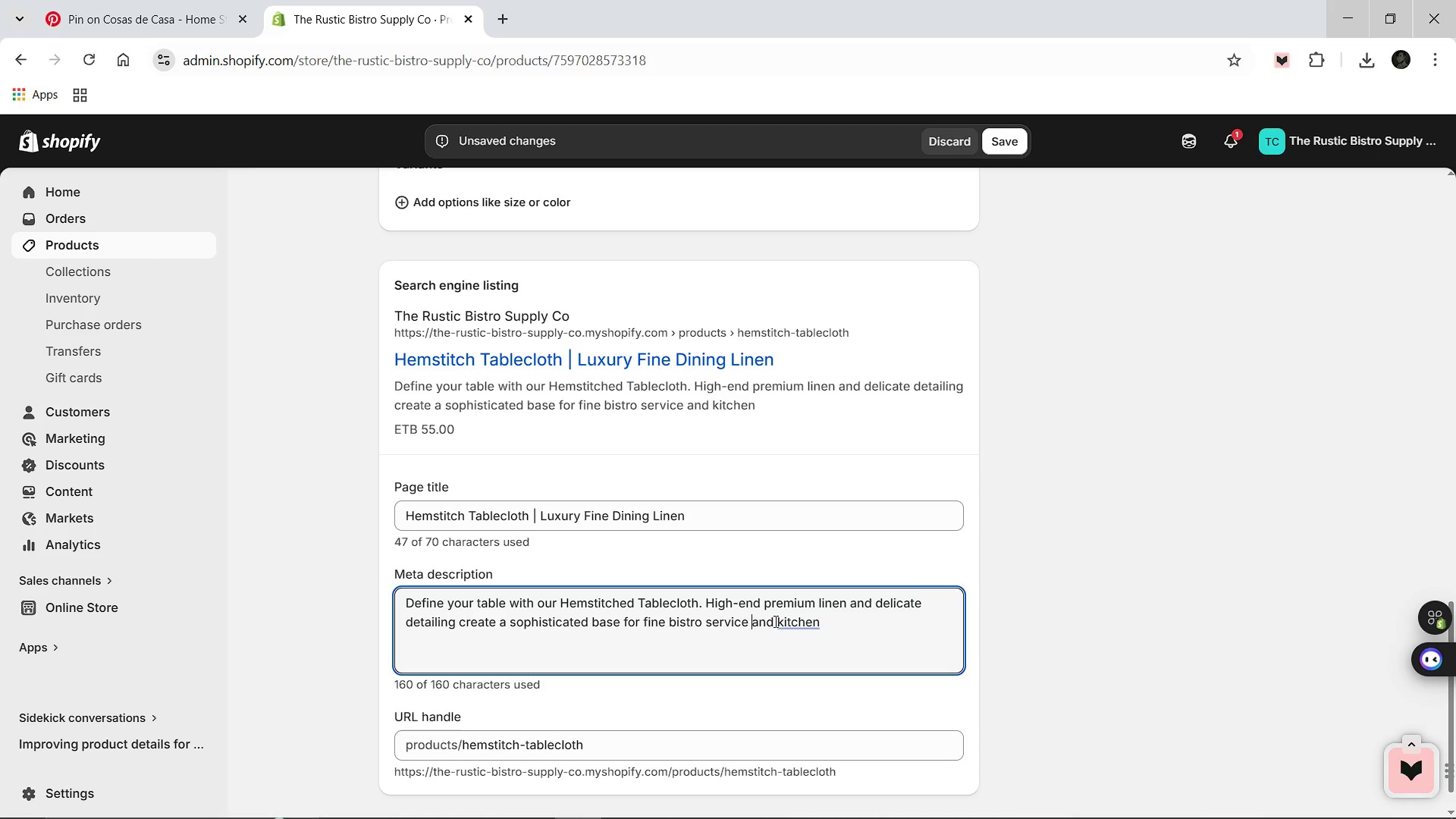 
hold_key(key=Backspace, duration=0.69)
 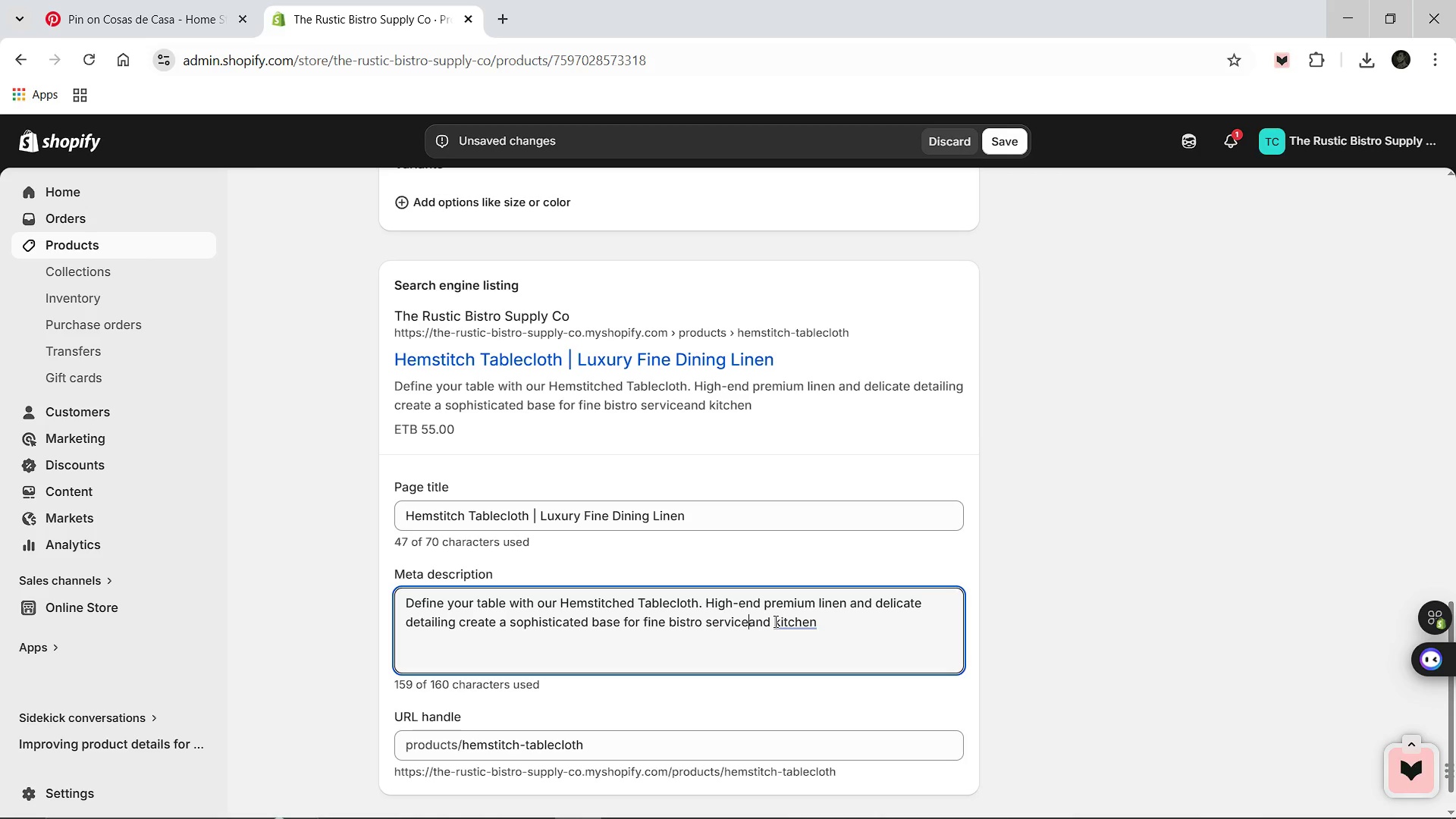 
key(Backspace)
key(Backspace)
key(Backspace)
type(o  setting.)
 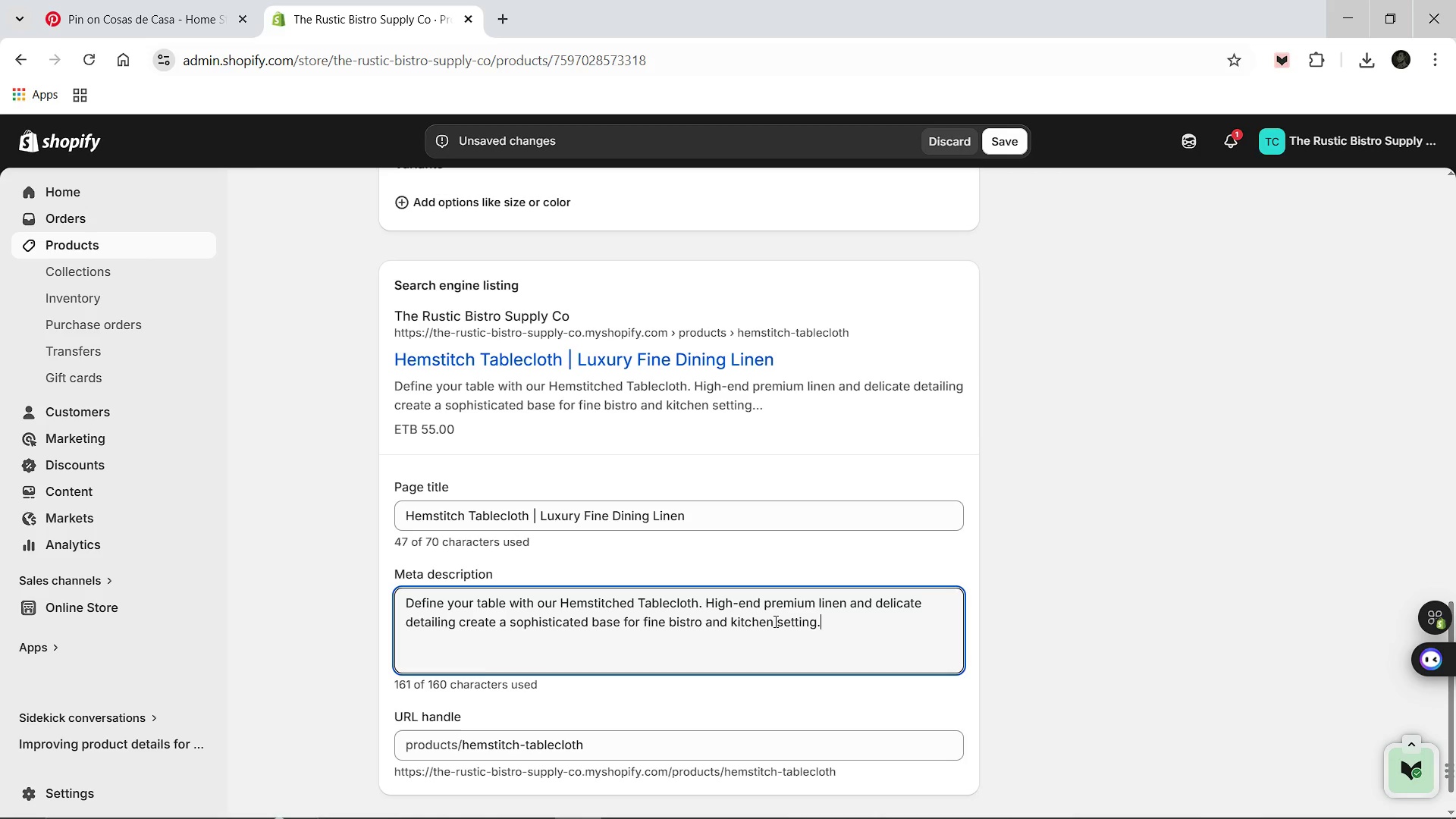 
hold_key(key=ArrowRight, duration=0.97)
 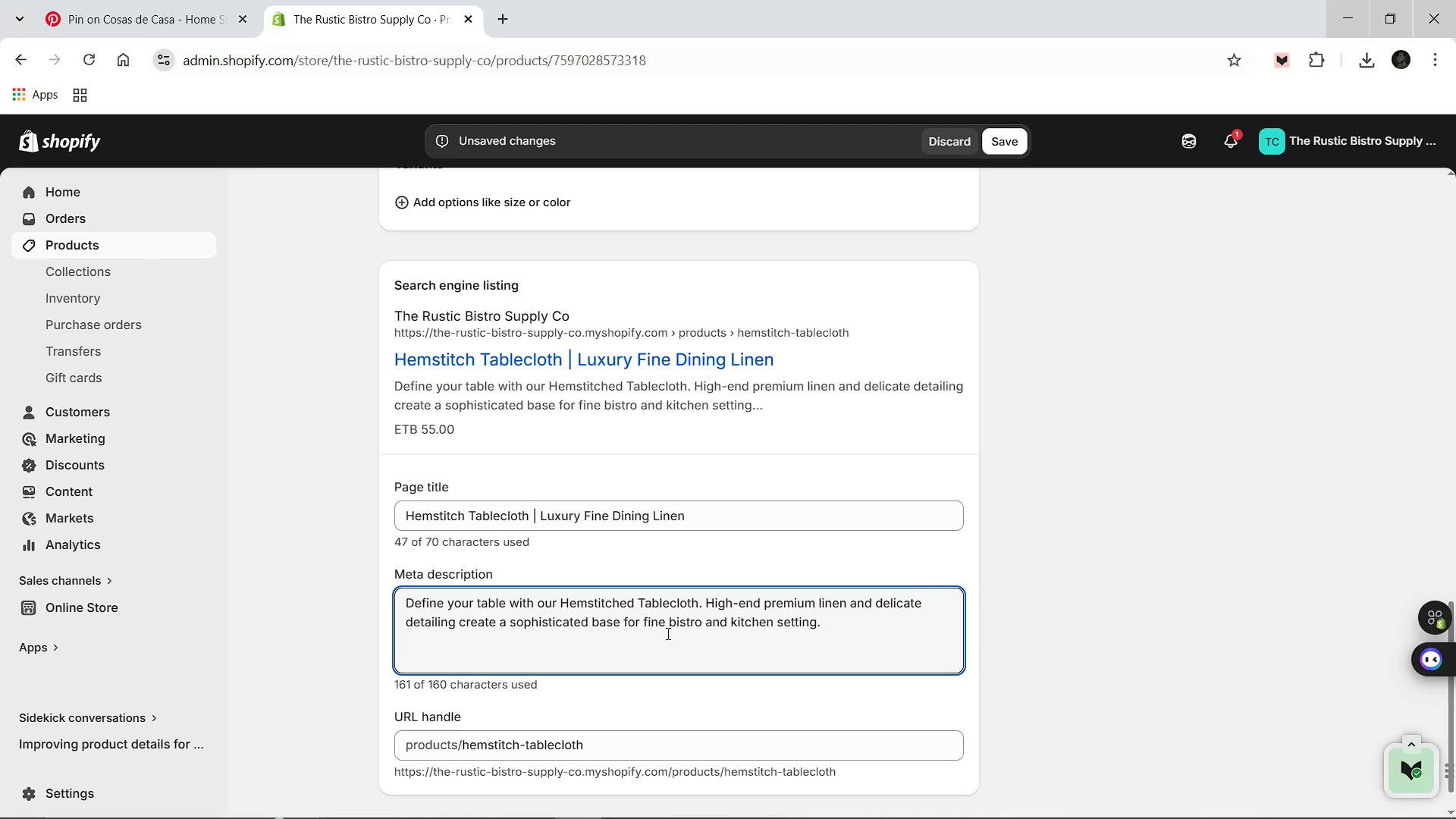 
wait(12.06)
 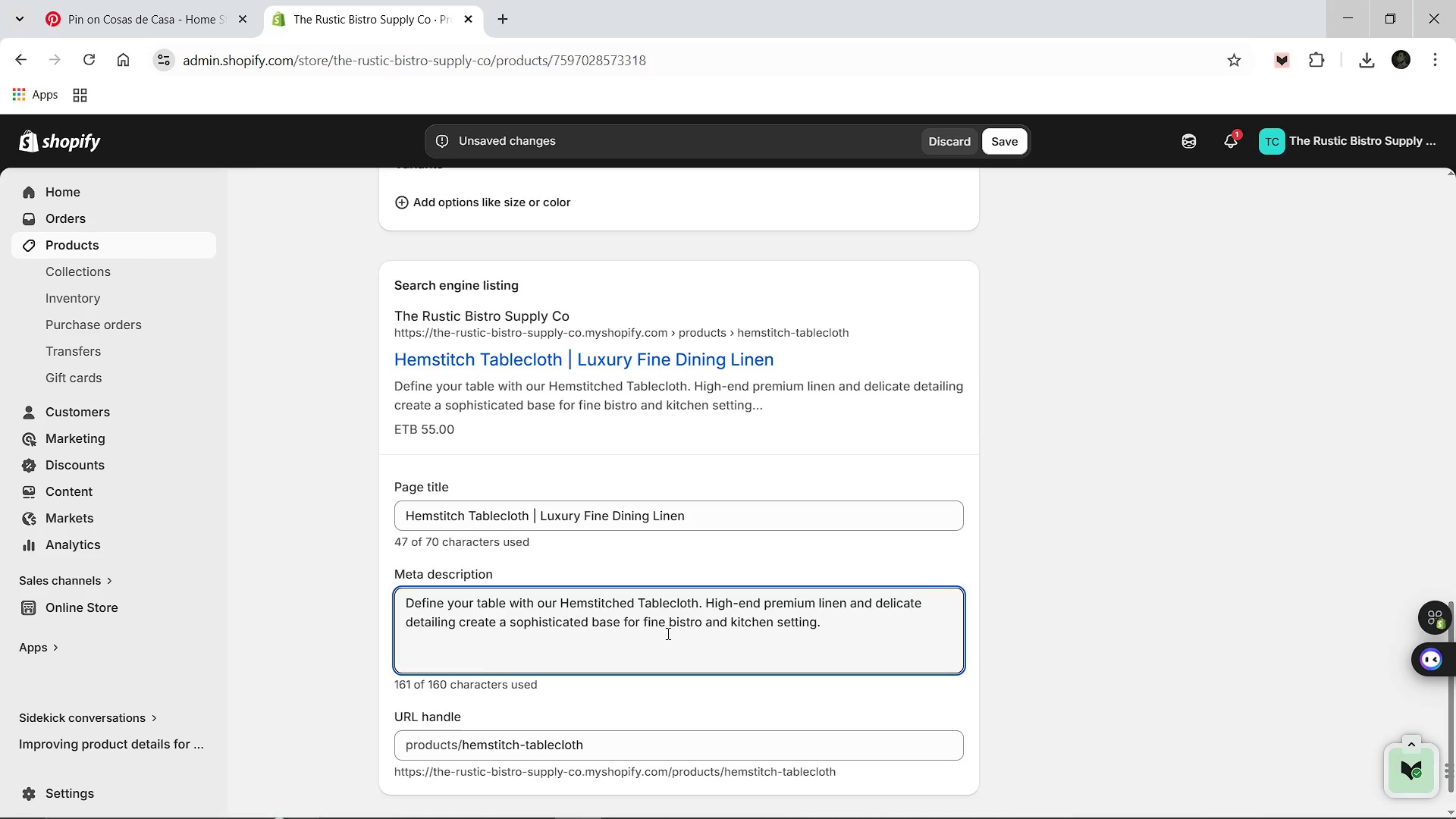 
scroll: coordinate [669, 642], scroll_direction: up, amount: 1.0
 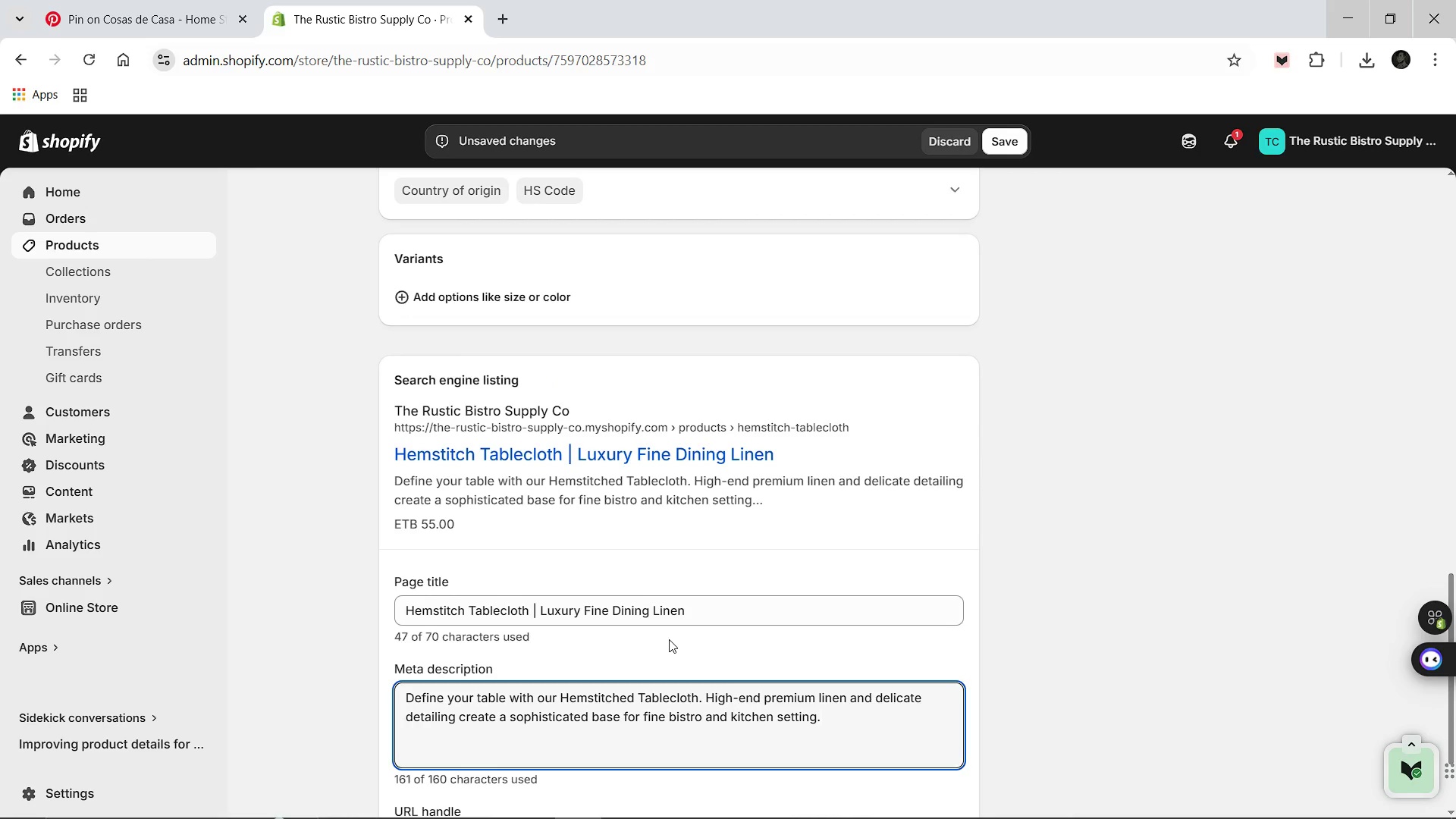 
scroll: coordinate [669, 639], scroll_direction: down, amount: 1.0
 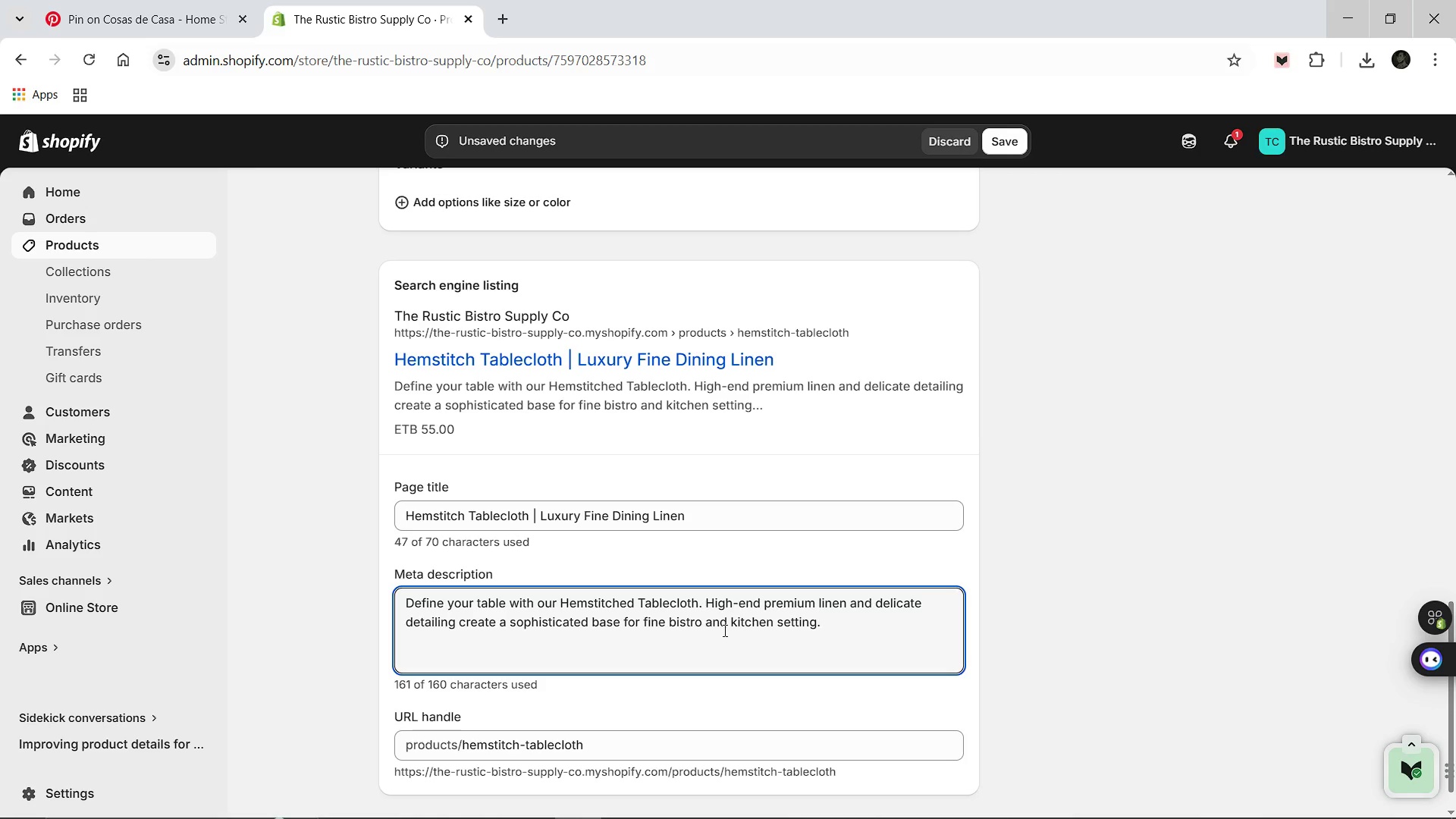 
wait(12.69)
 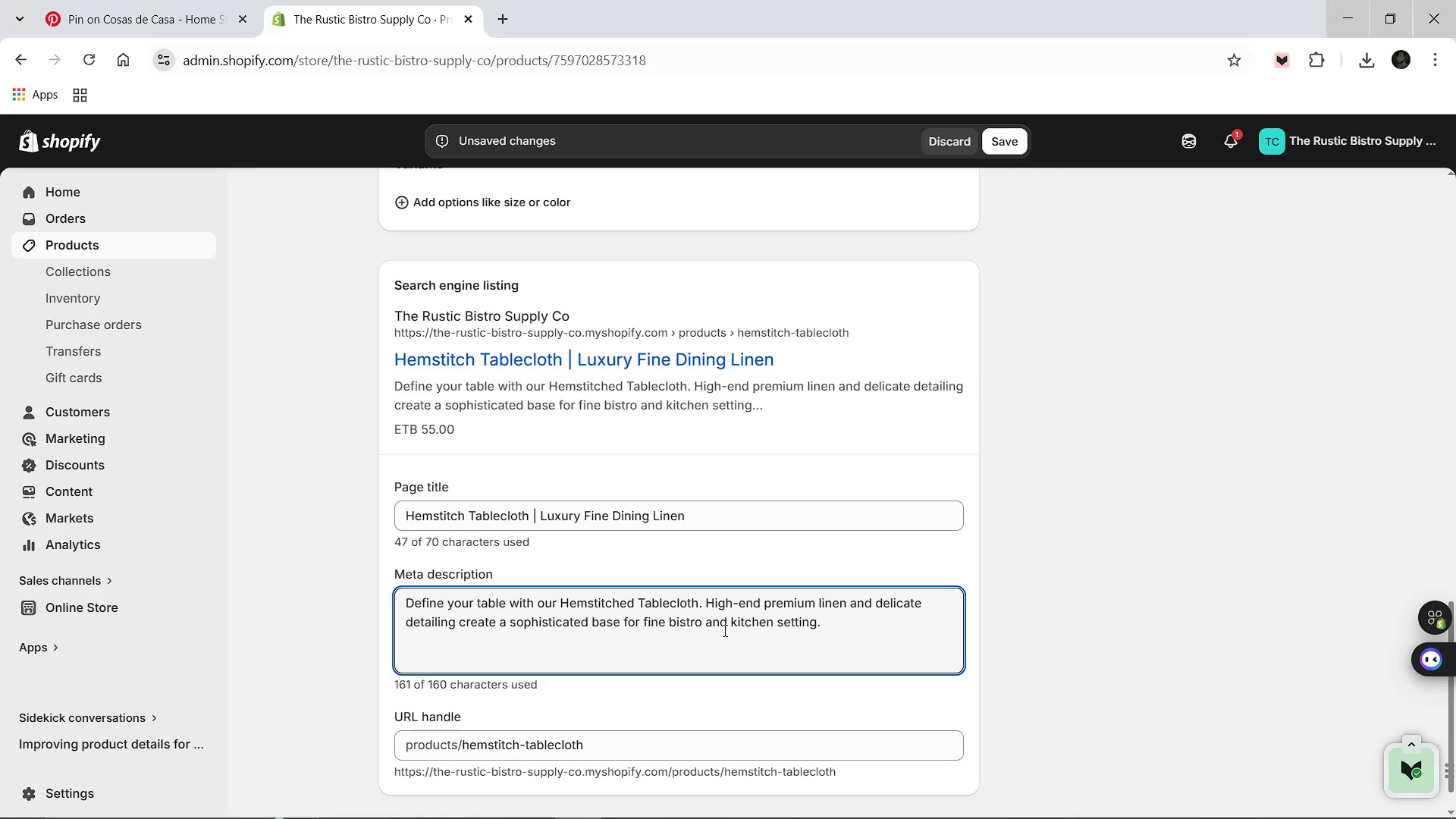 
left_click([774, 623])
 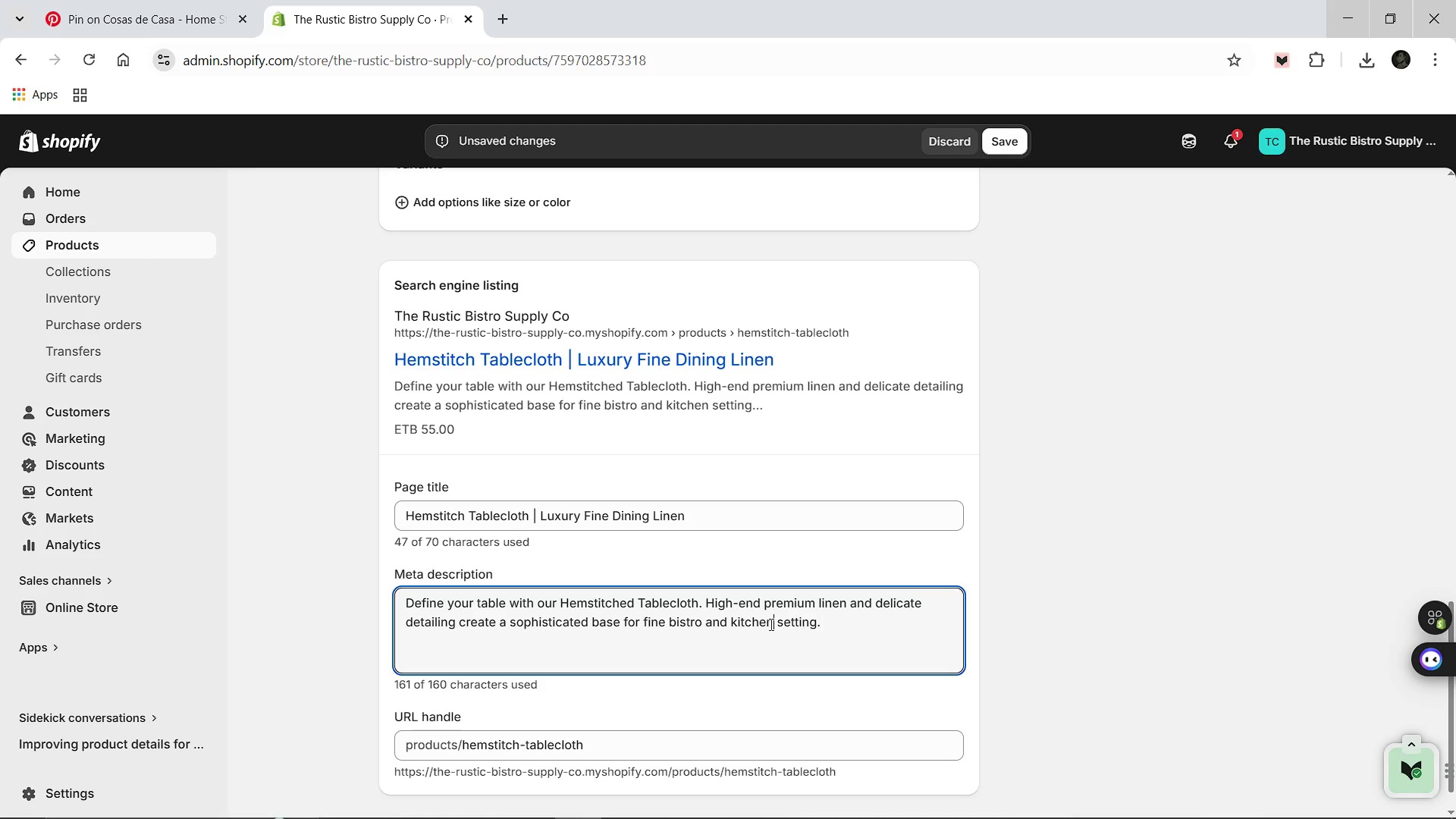 
left_click_drag(start_coordinate=[770, 624], to_coordinate=[708, 623])
 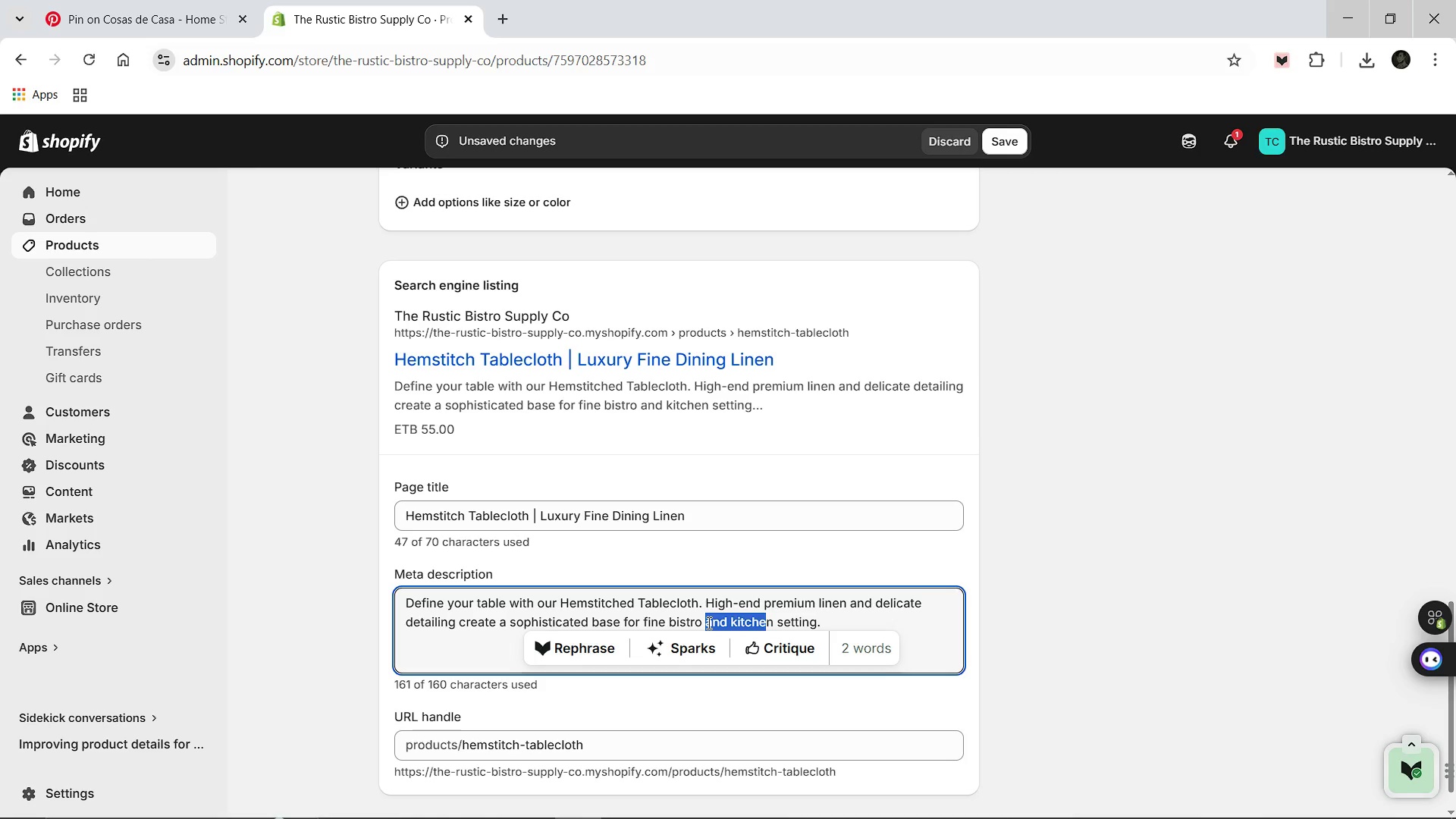 
key(Backspace)
 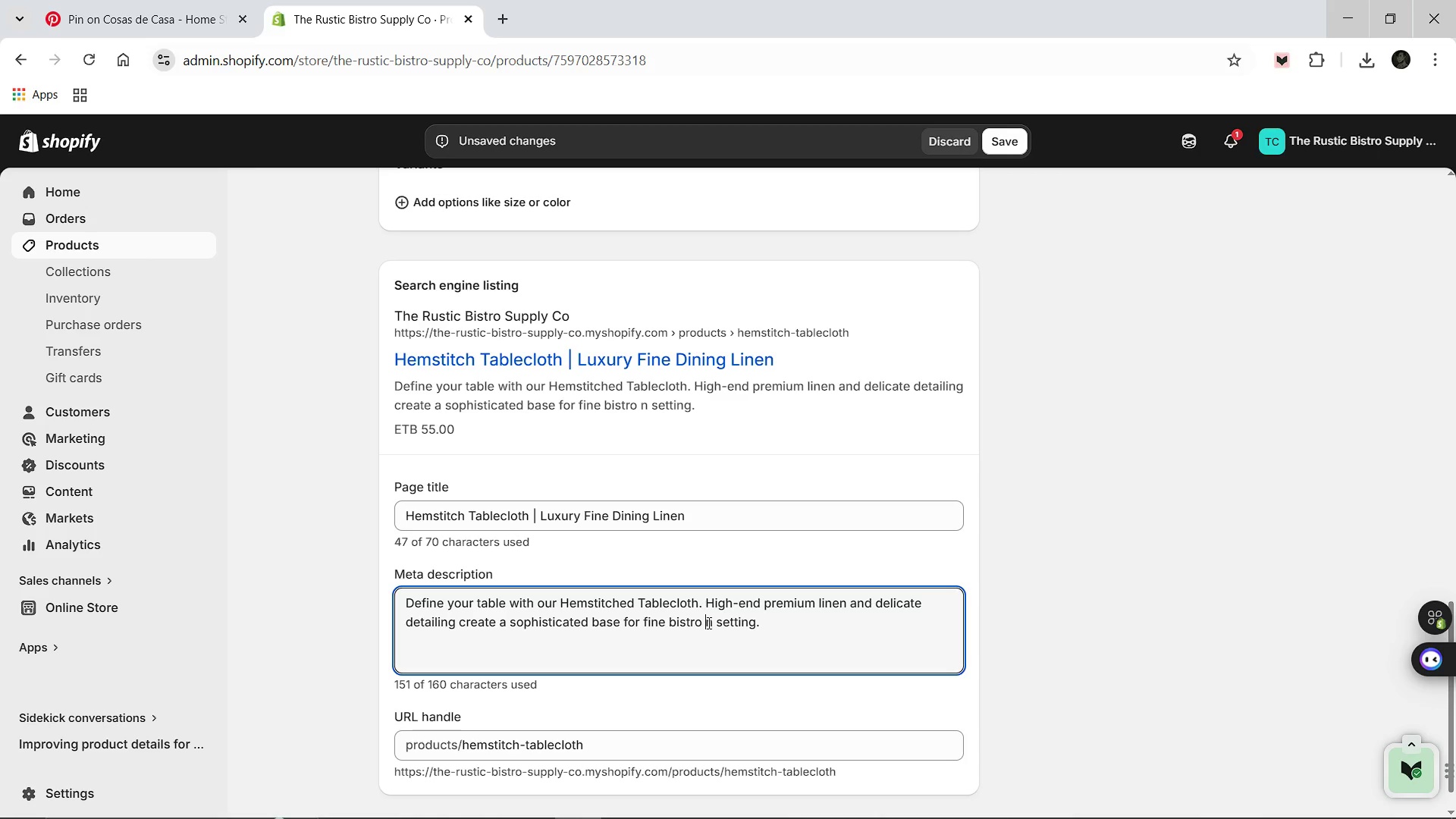 
key(ArrowRight)
 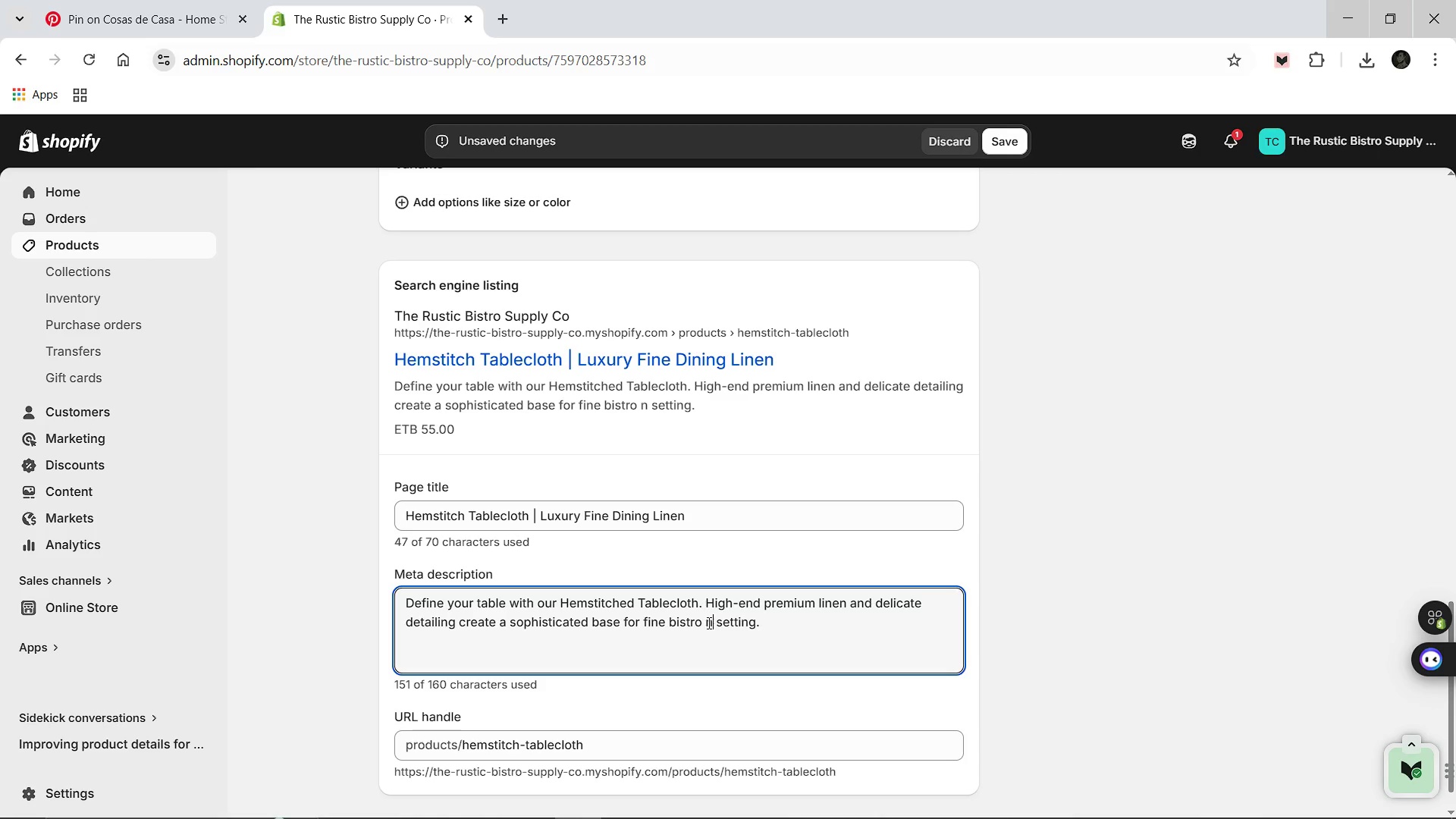 
key(Backspace)
 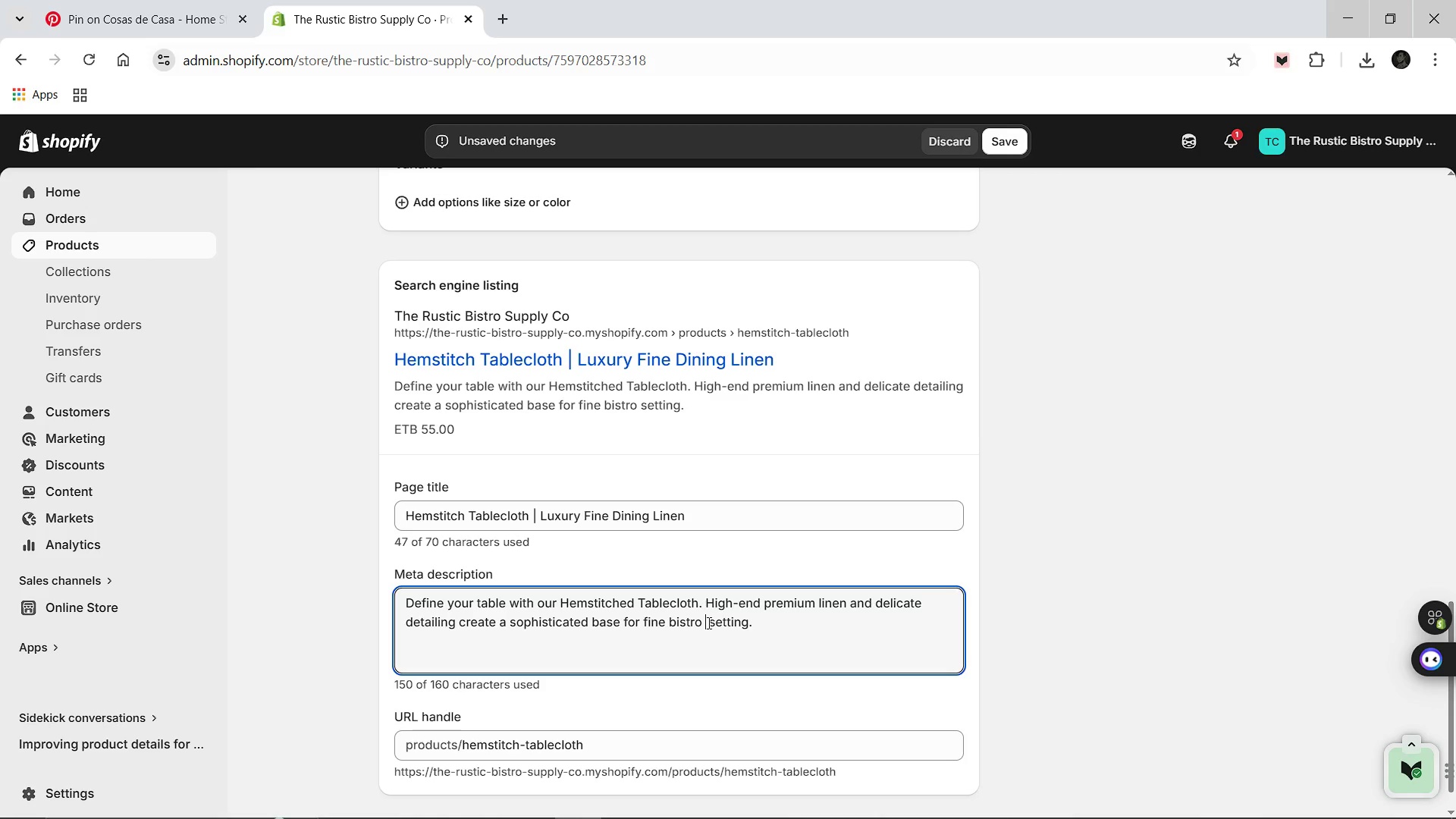 
key(Backspace)
 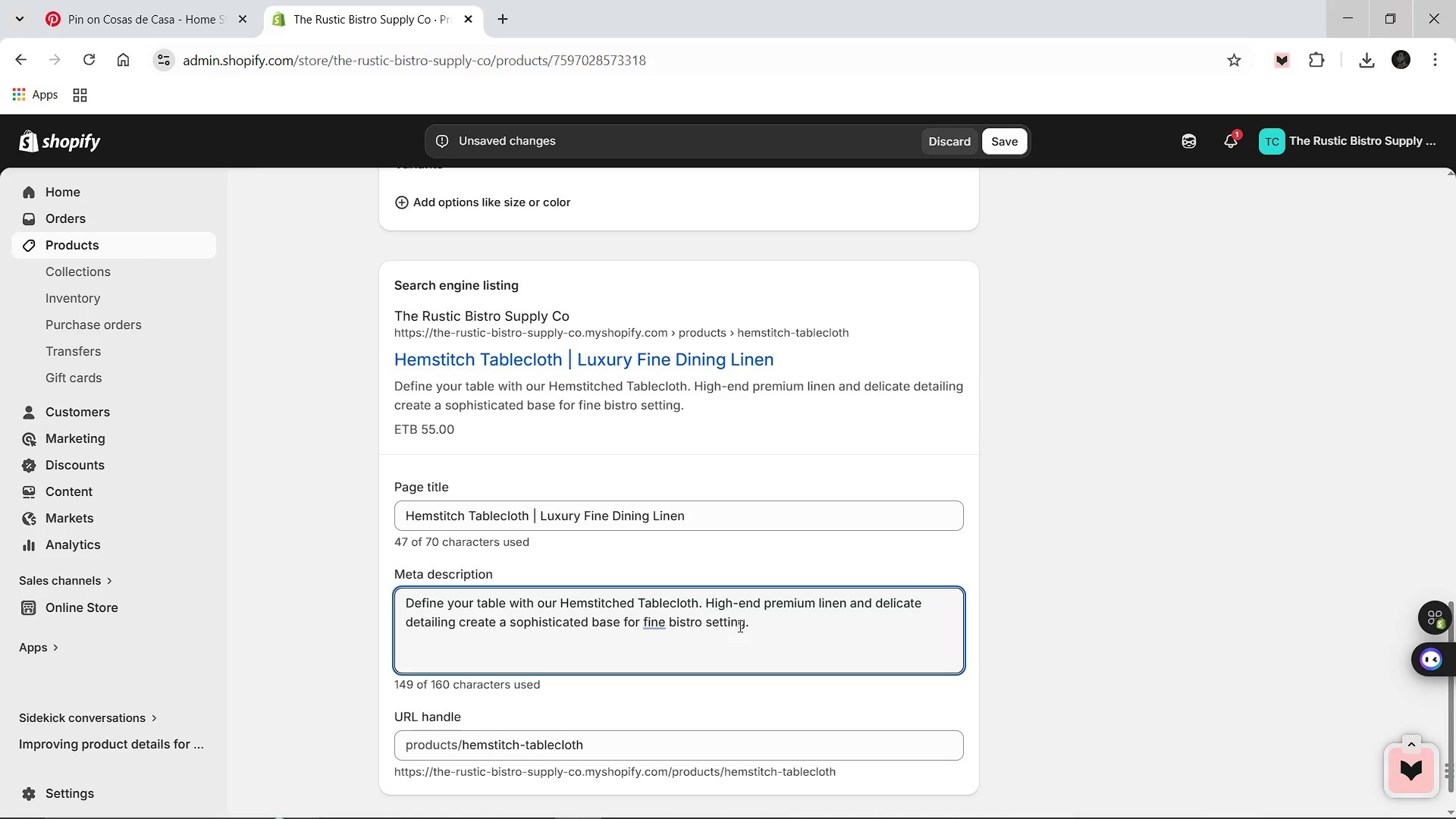 
wait(6.81)
 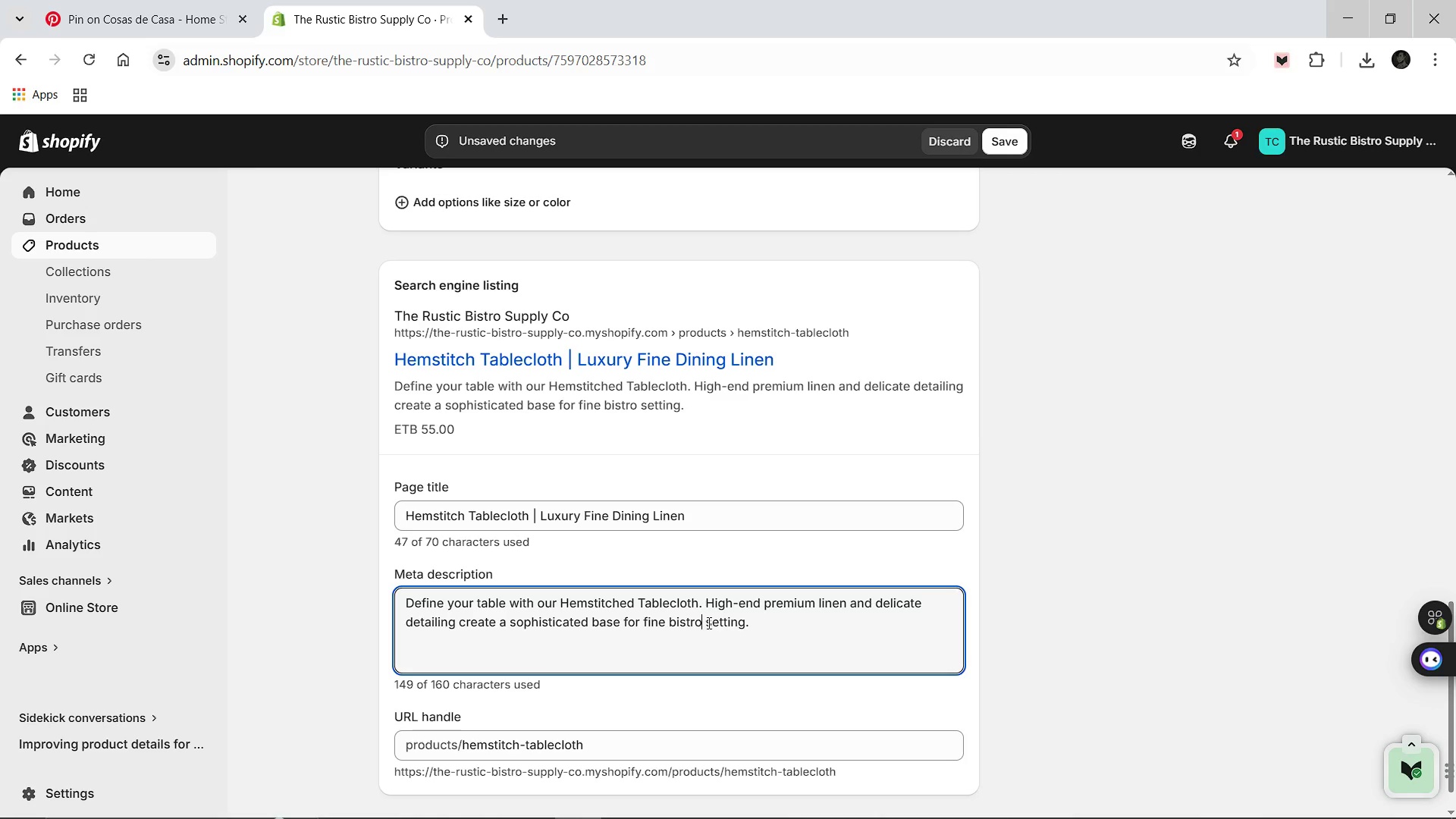 
type( service)
 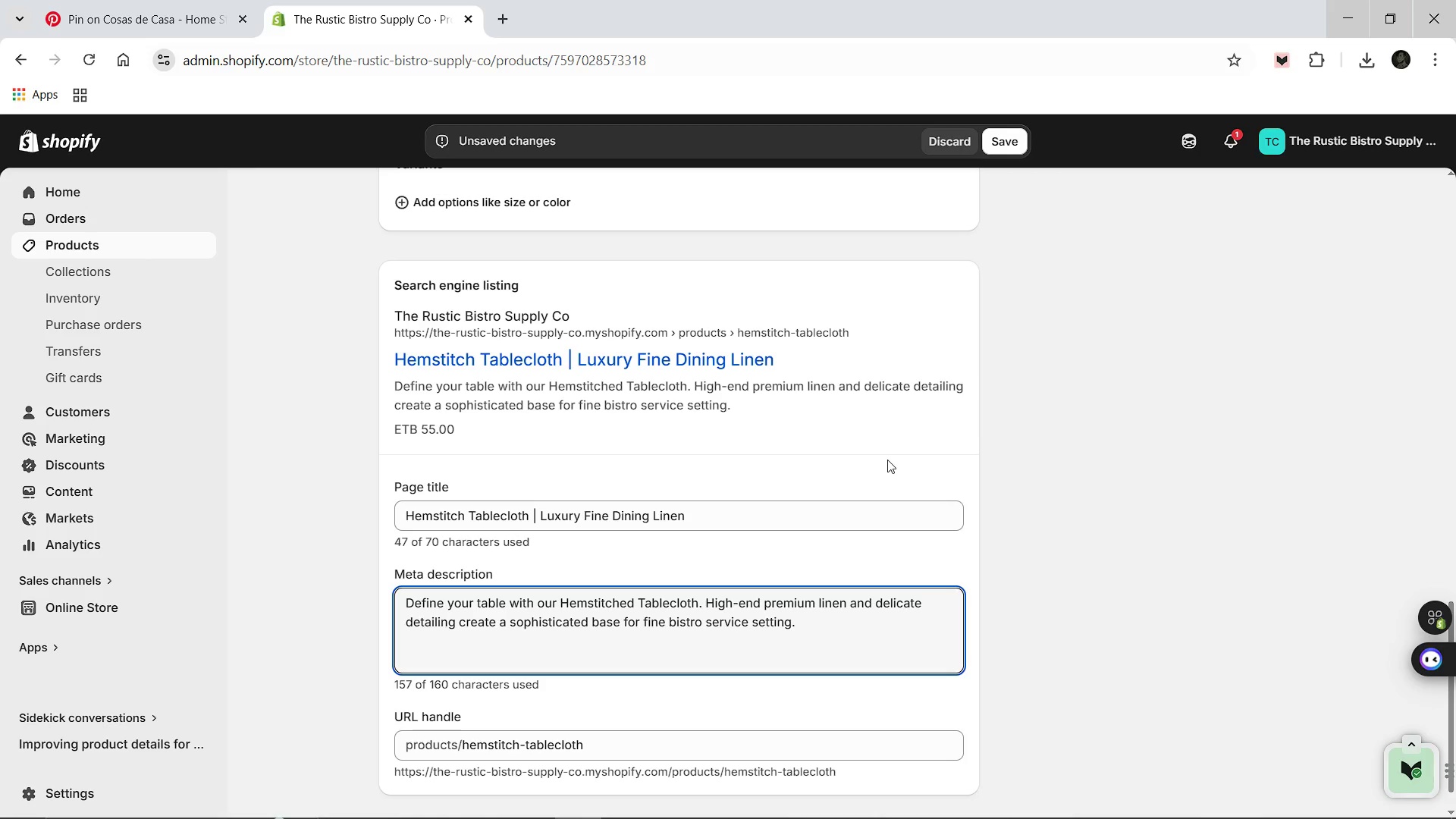 
wait(5.5)
 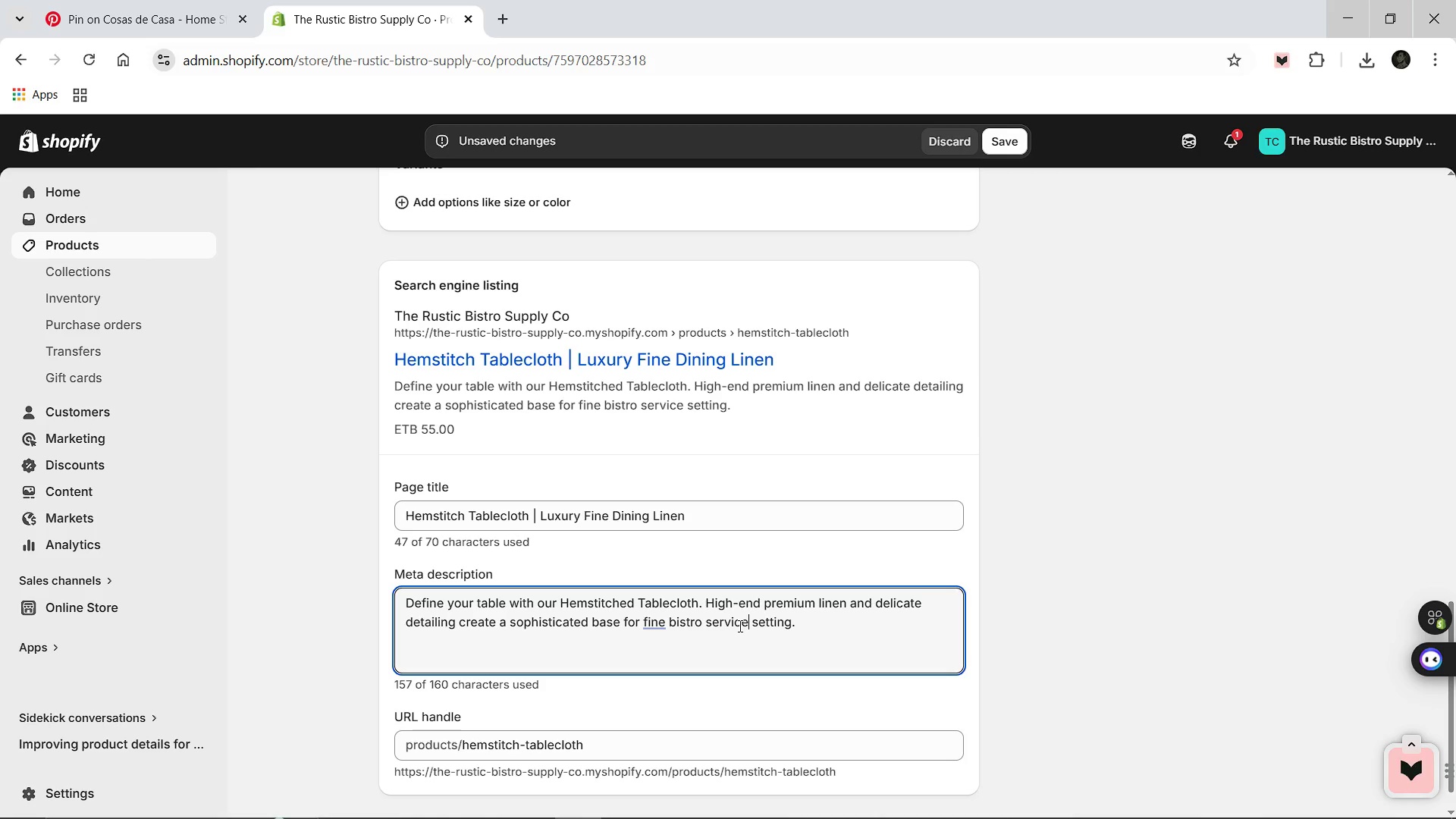 
scroll: coordinate [887, 460], scroll_direction: up, amount: 9.0
 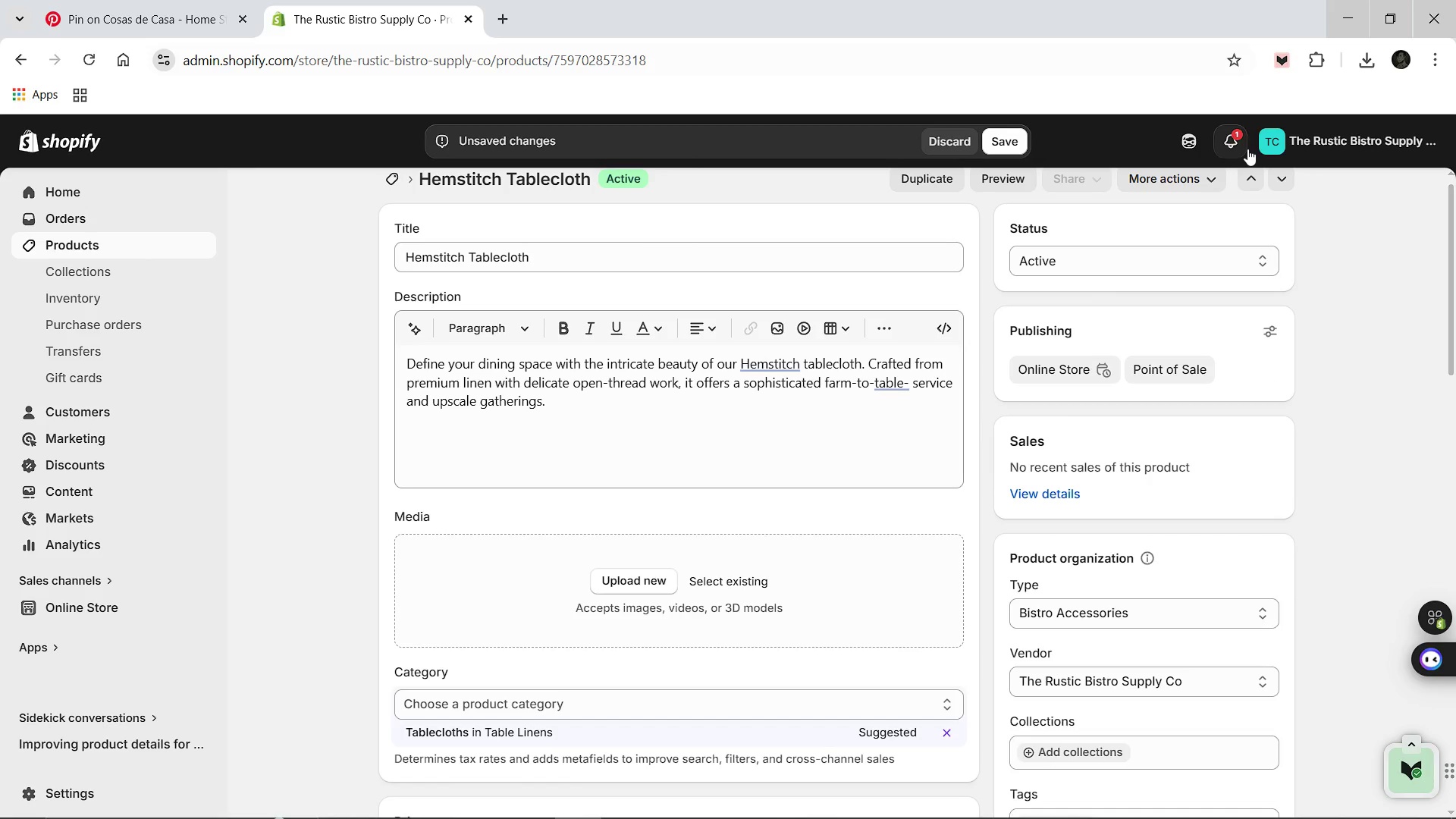 
left_click([1357, 67])
 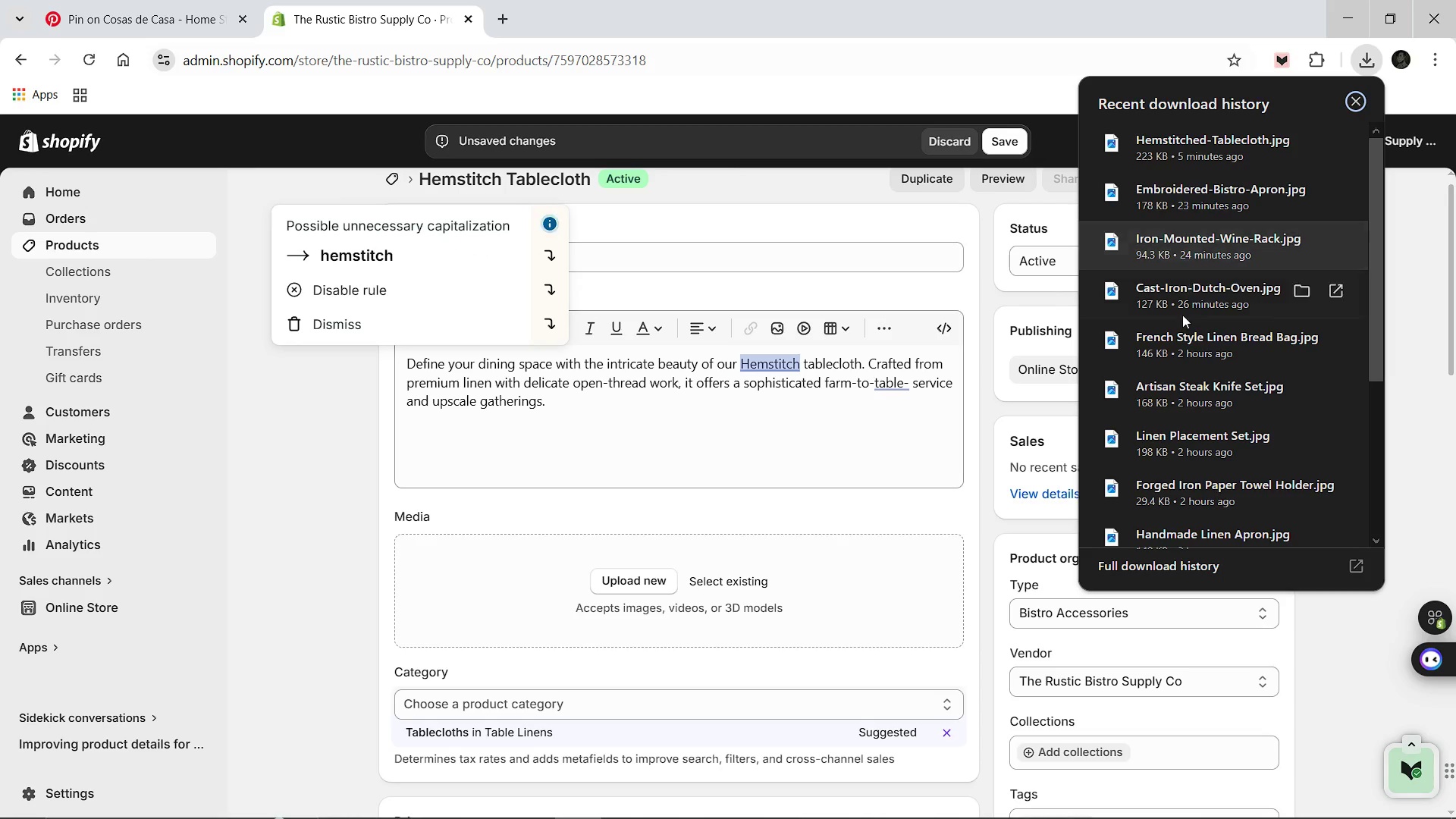 
left_click_drag(start_coordinate=[1181, 150], to_coordinate=[725, 554])
 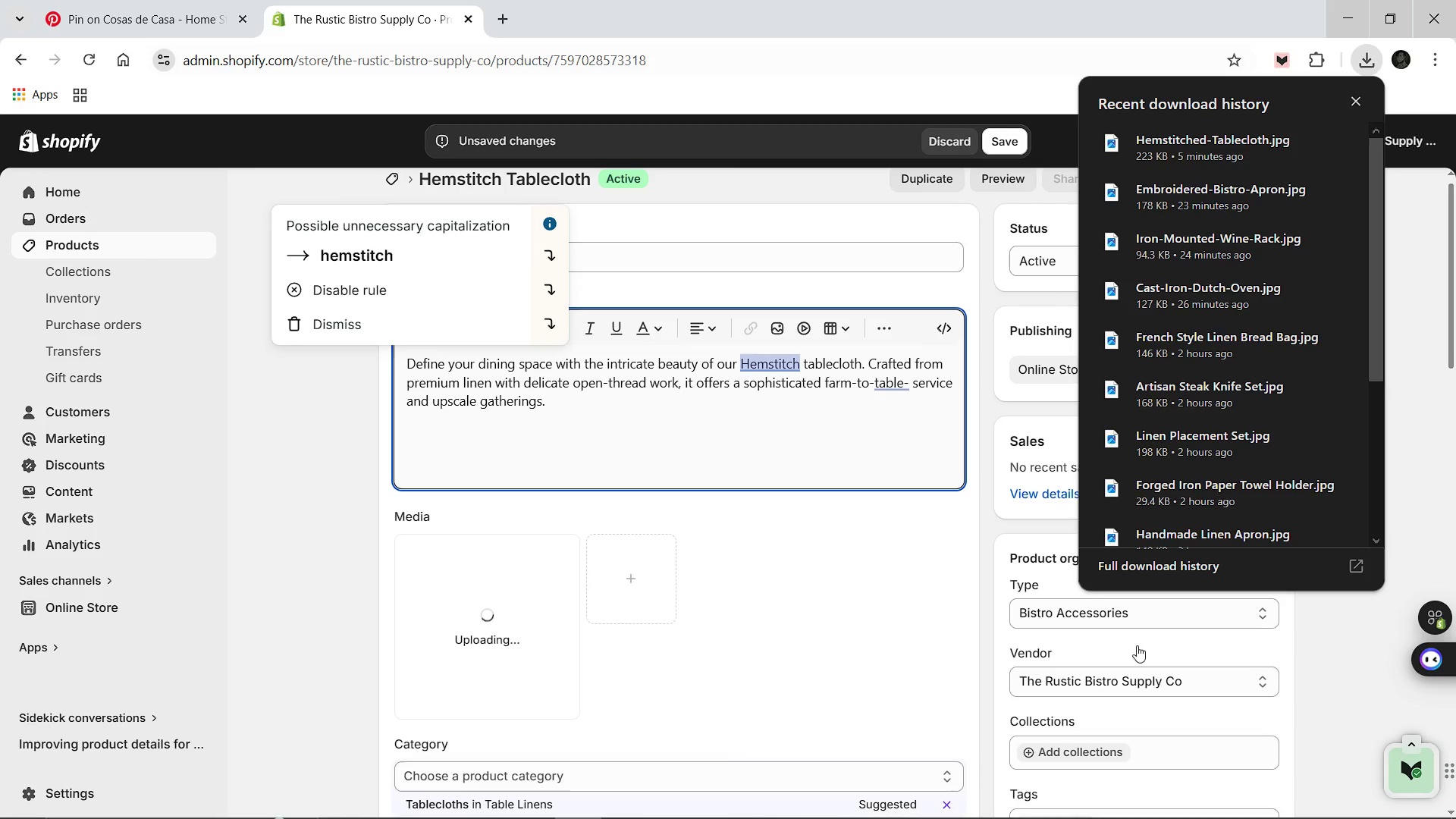 
scroll: coordinate [1137, 645], scroll_direction: down, amount: 1.0
 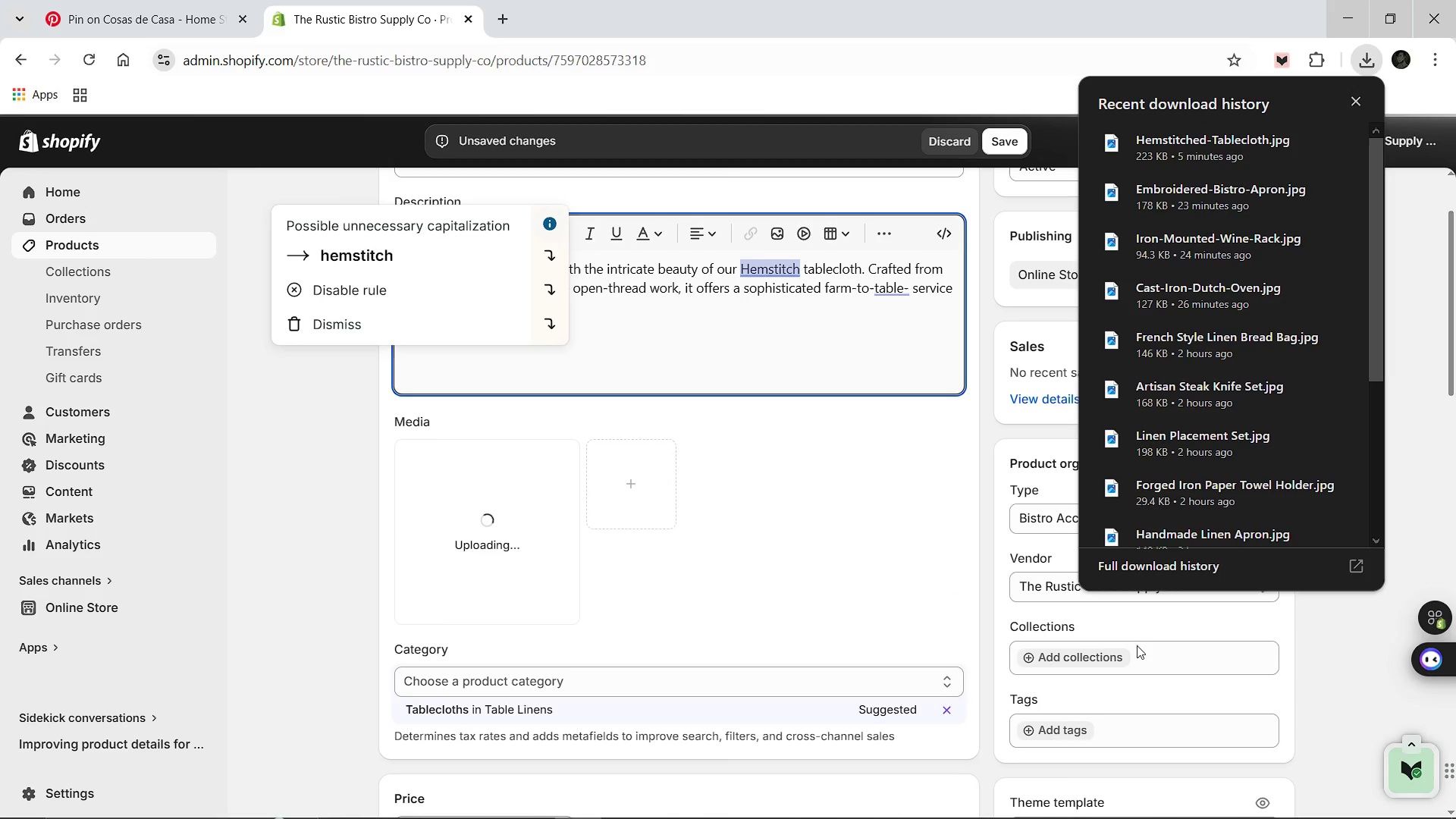 
left_click([1052, 720])
 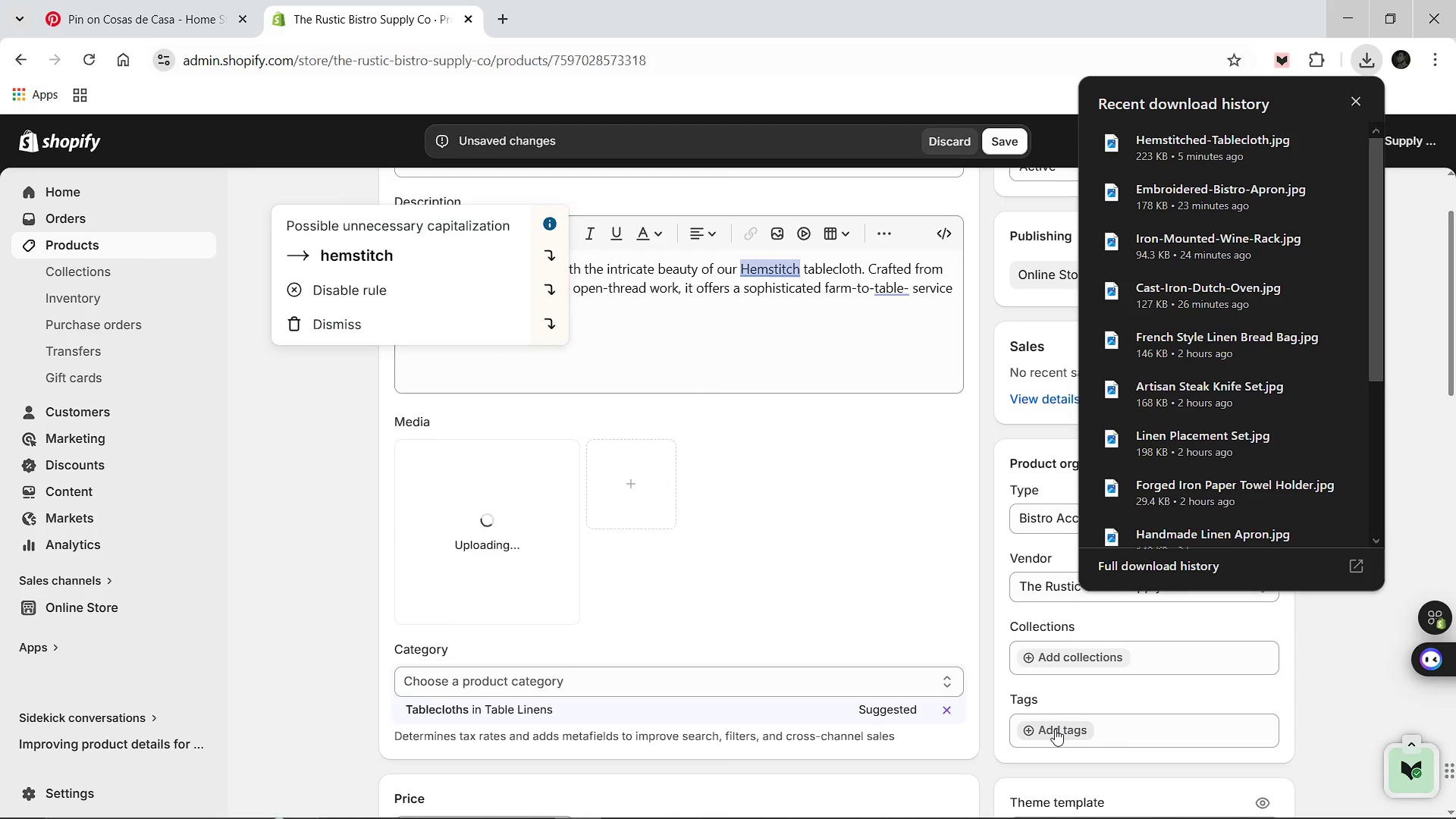 
left_click([1055, 729])
 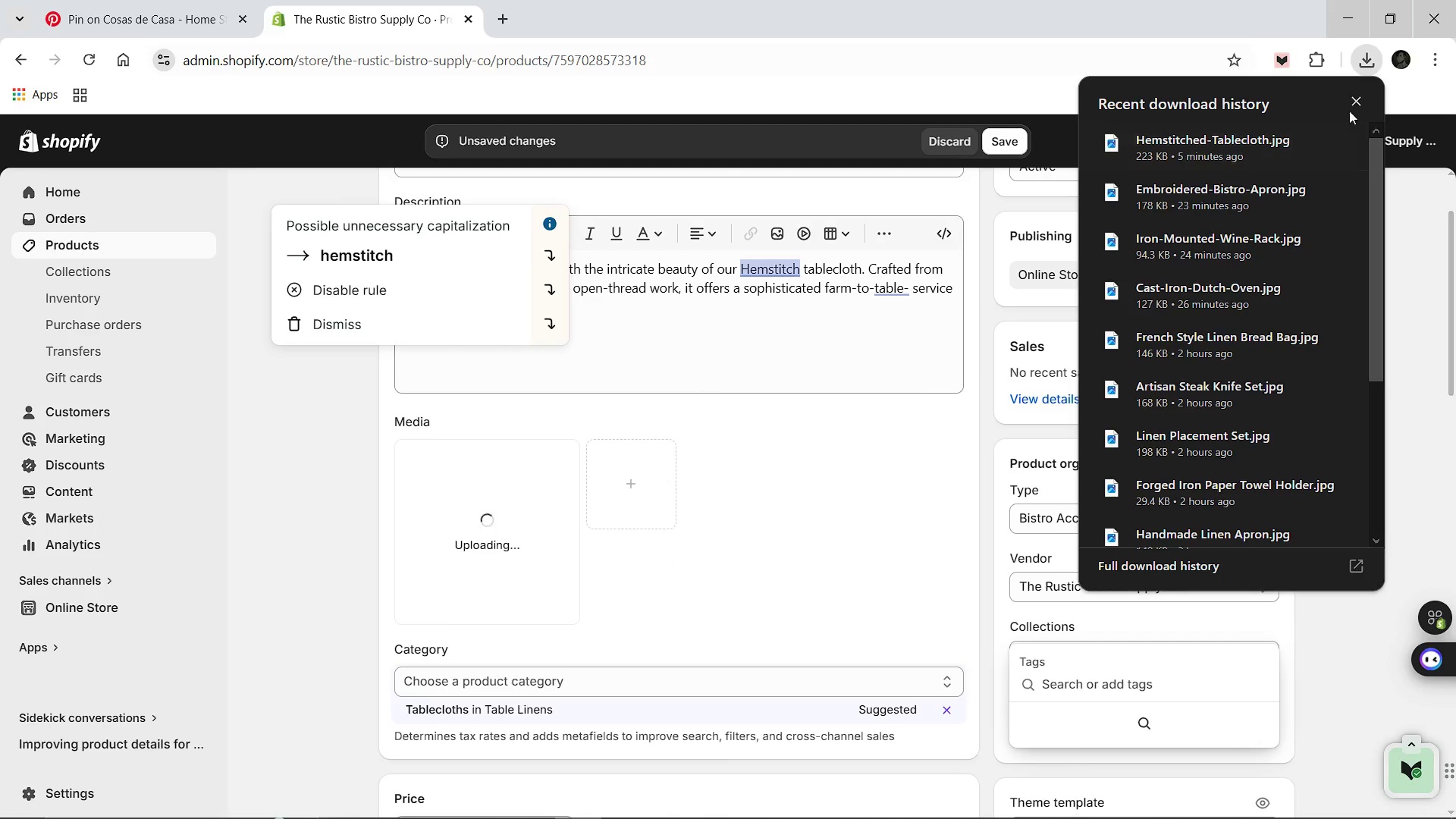 
left_click([1354, 103])
 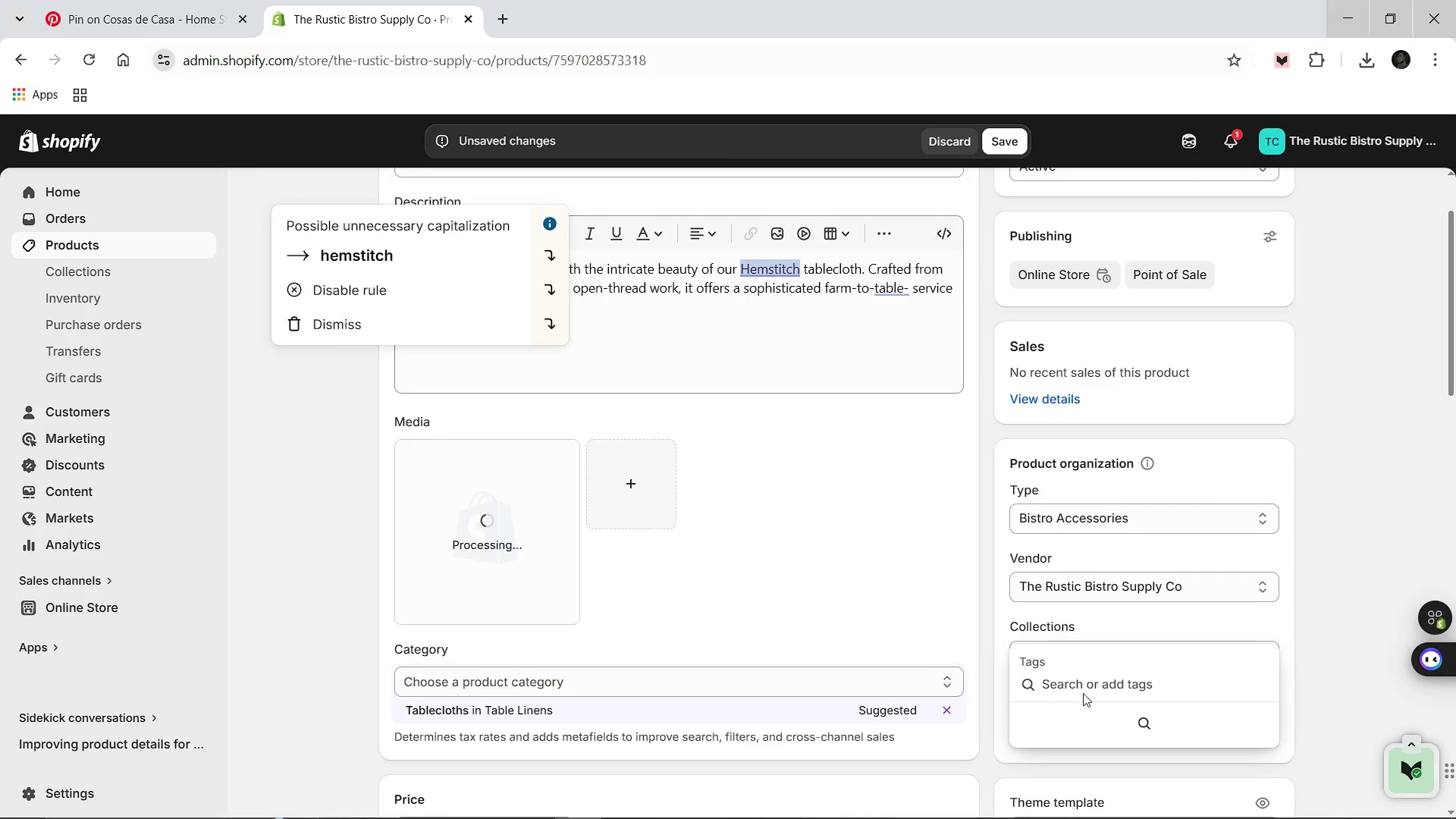 
left_click([1084, 686])
 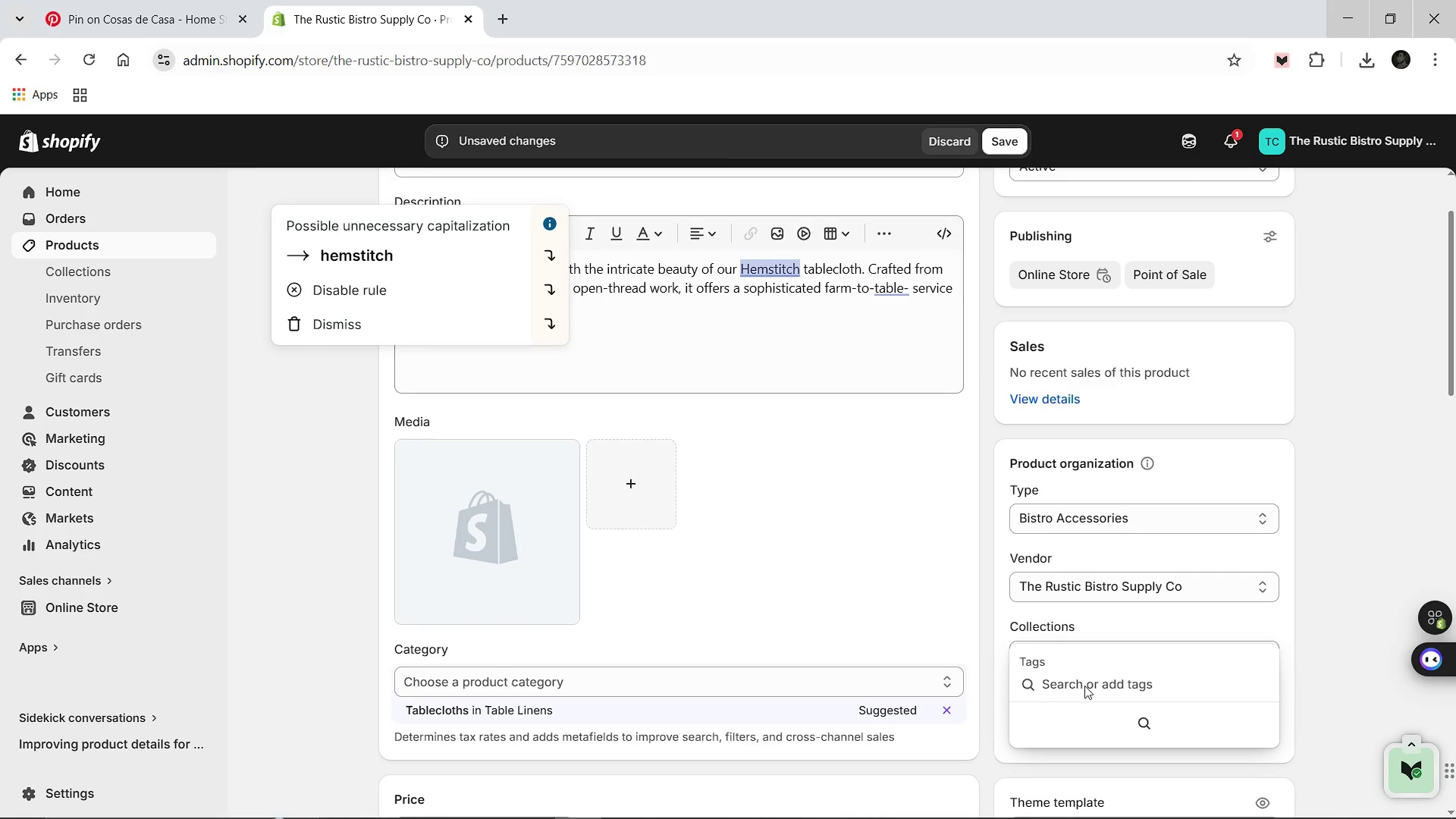 
type(Linens)
 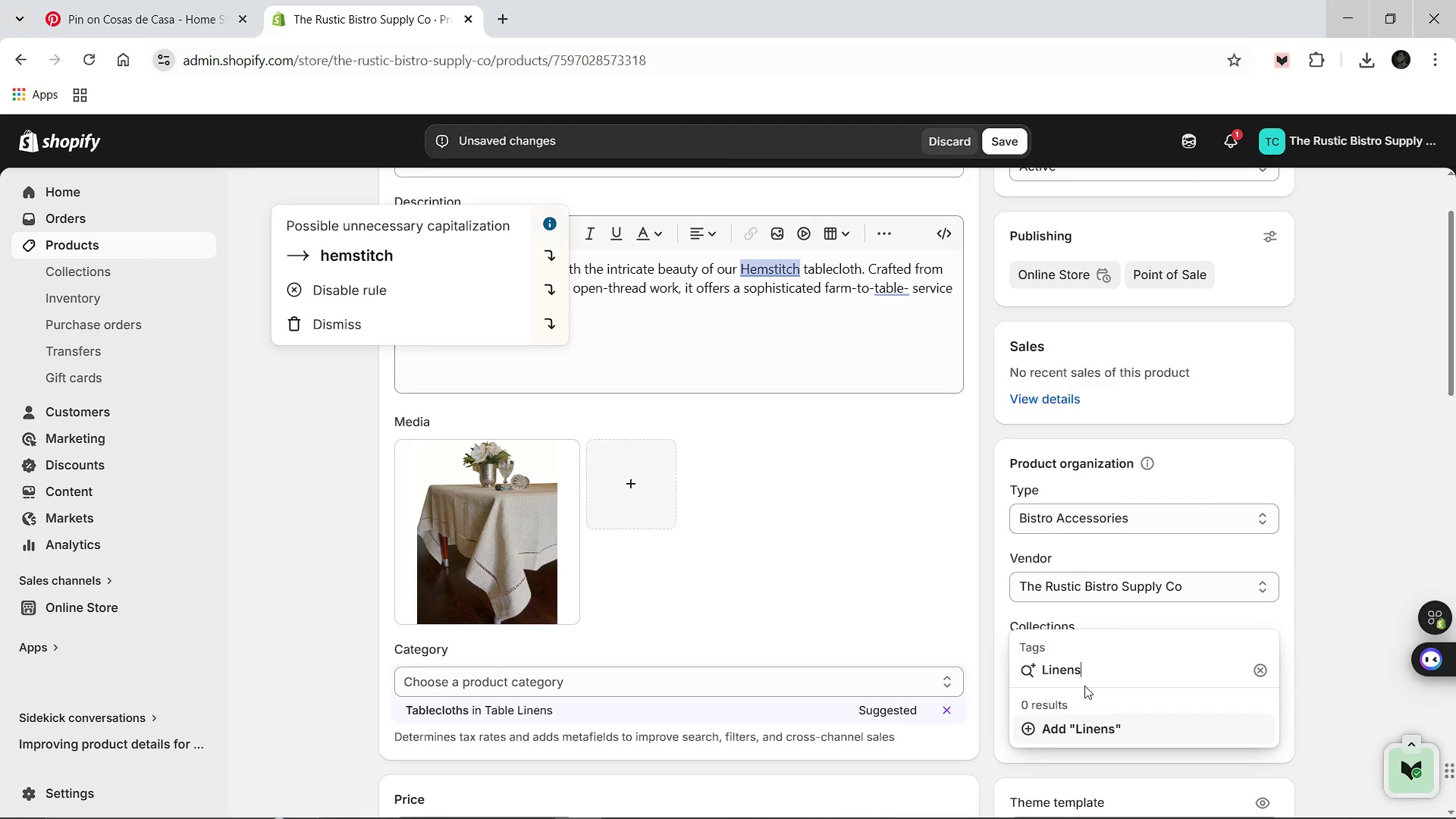 
key(Enter)
 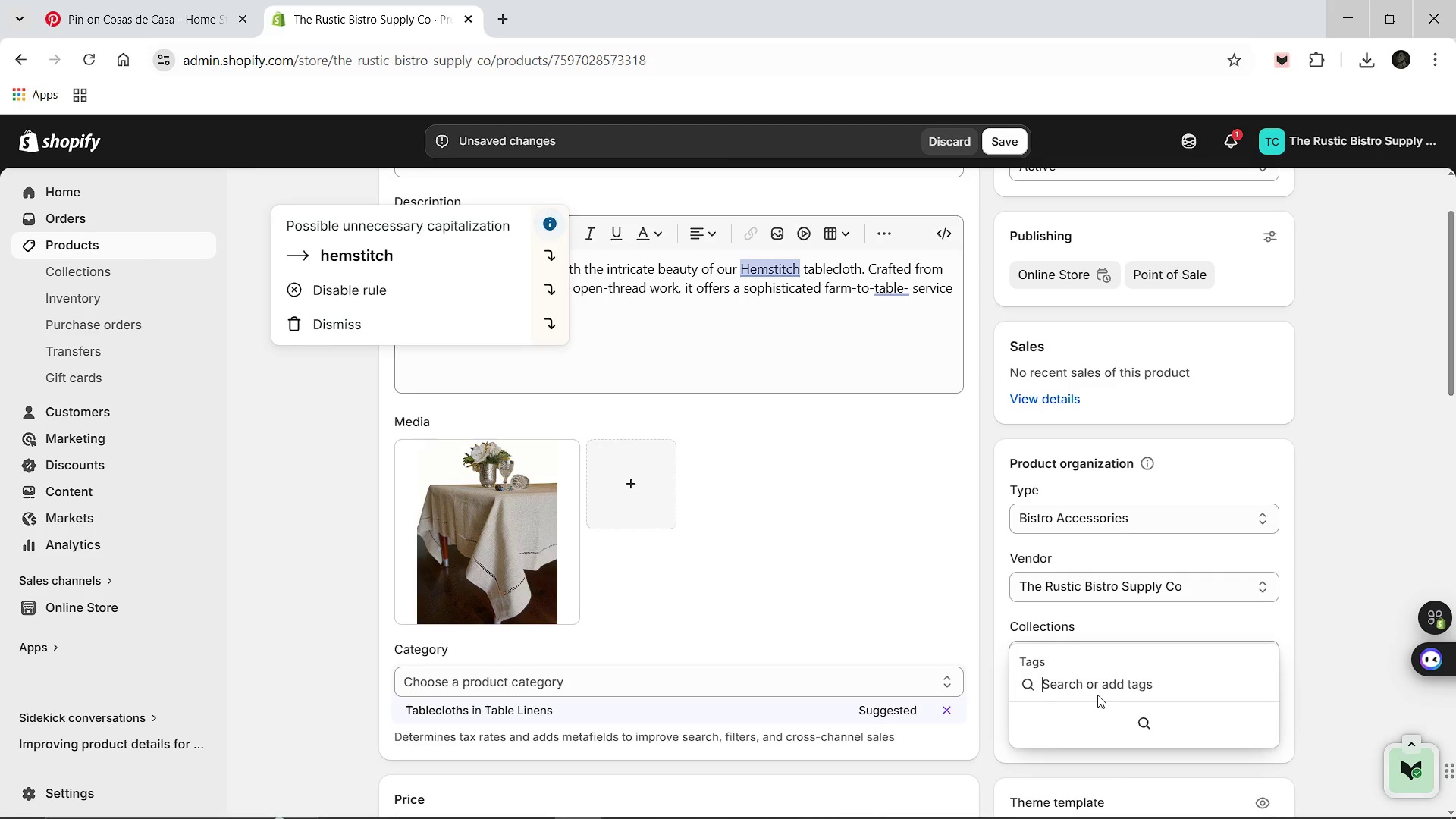 
wait(5.23)
 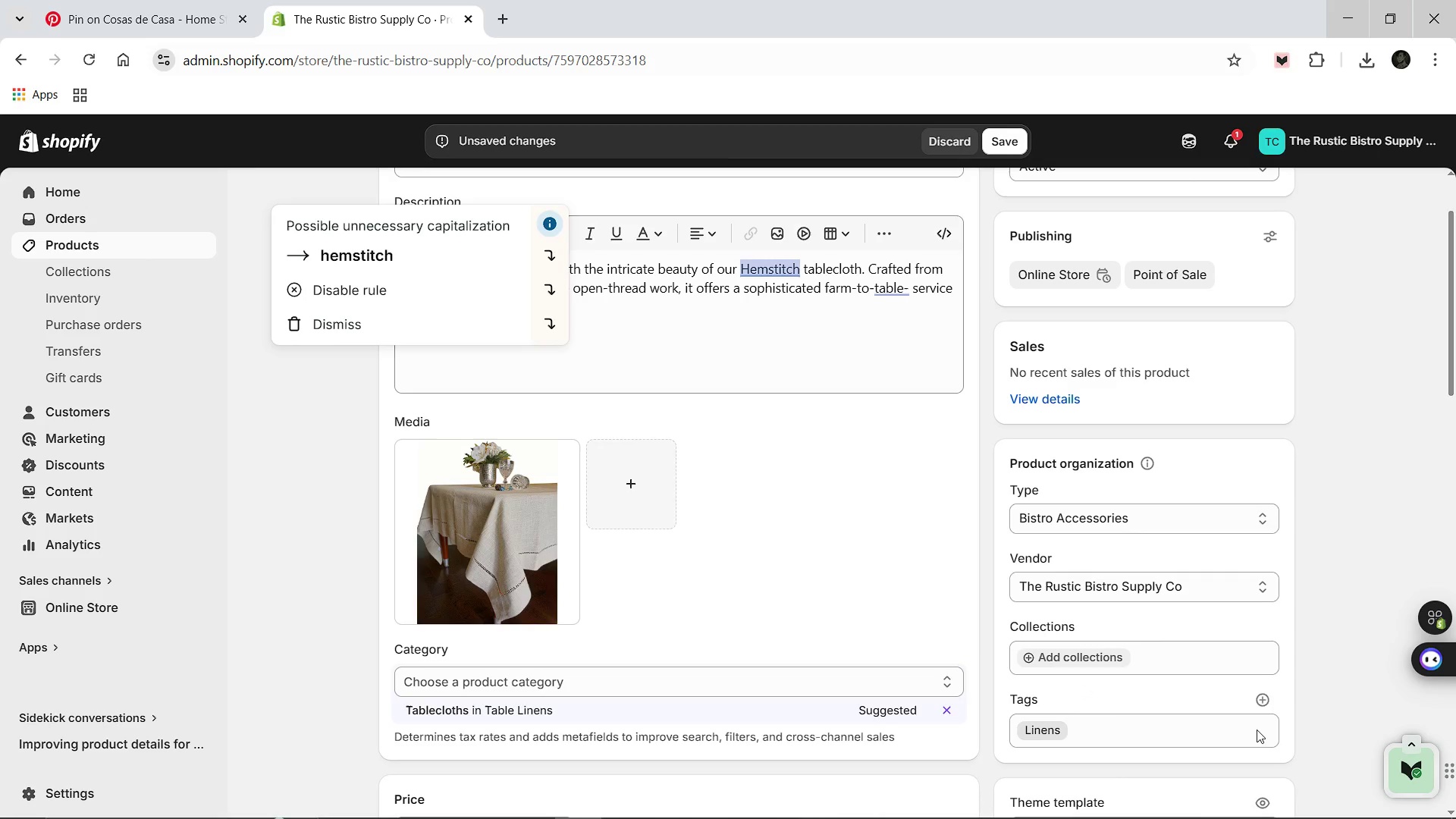 
type(Tabletop)
 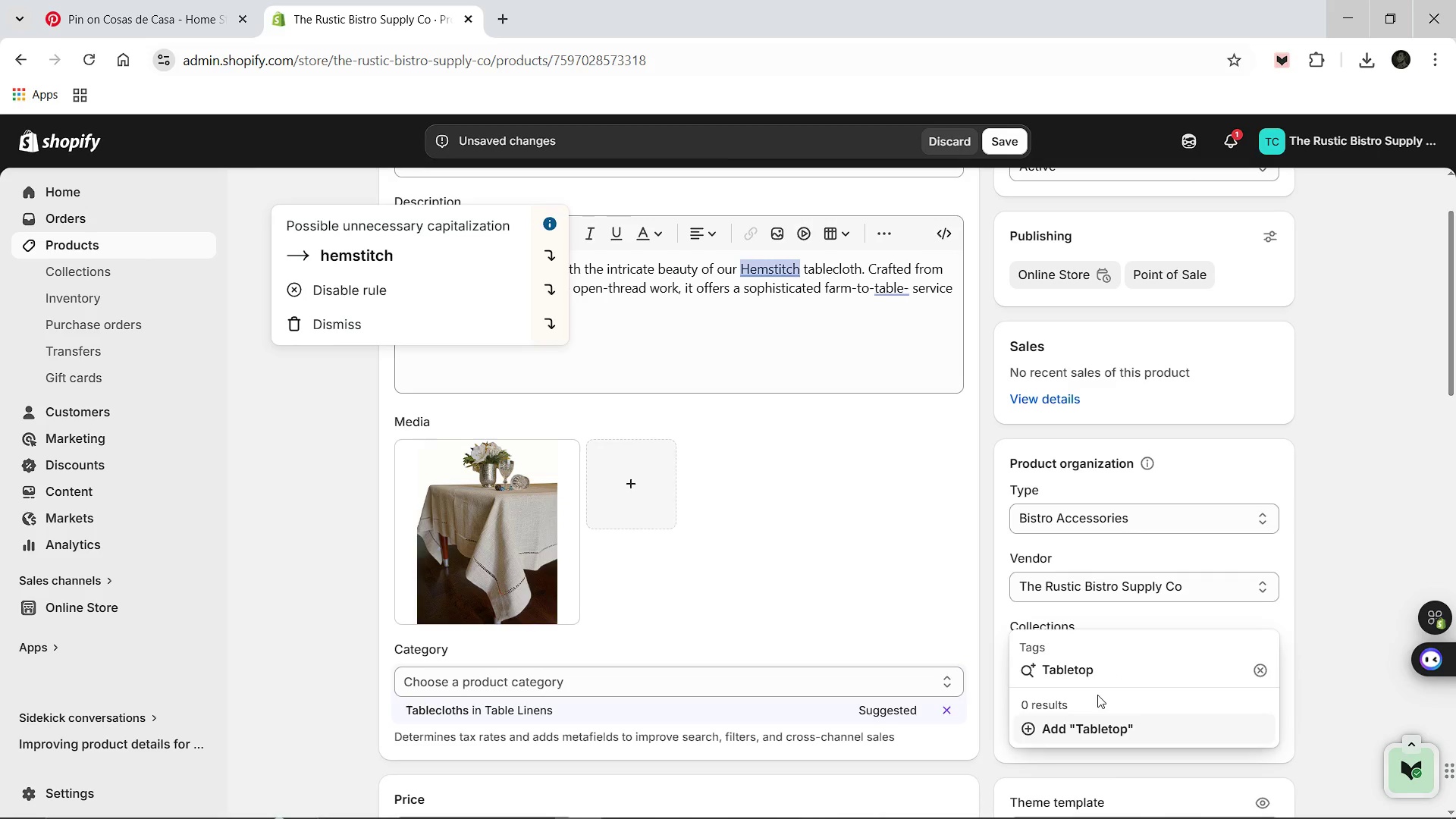 
key(Enter)
 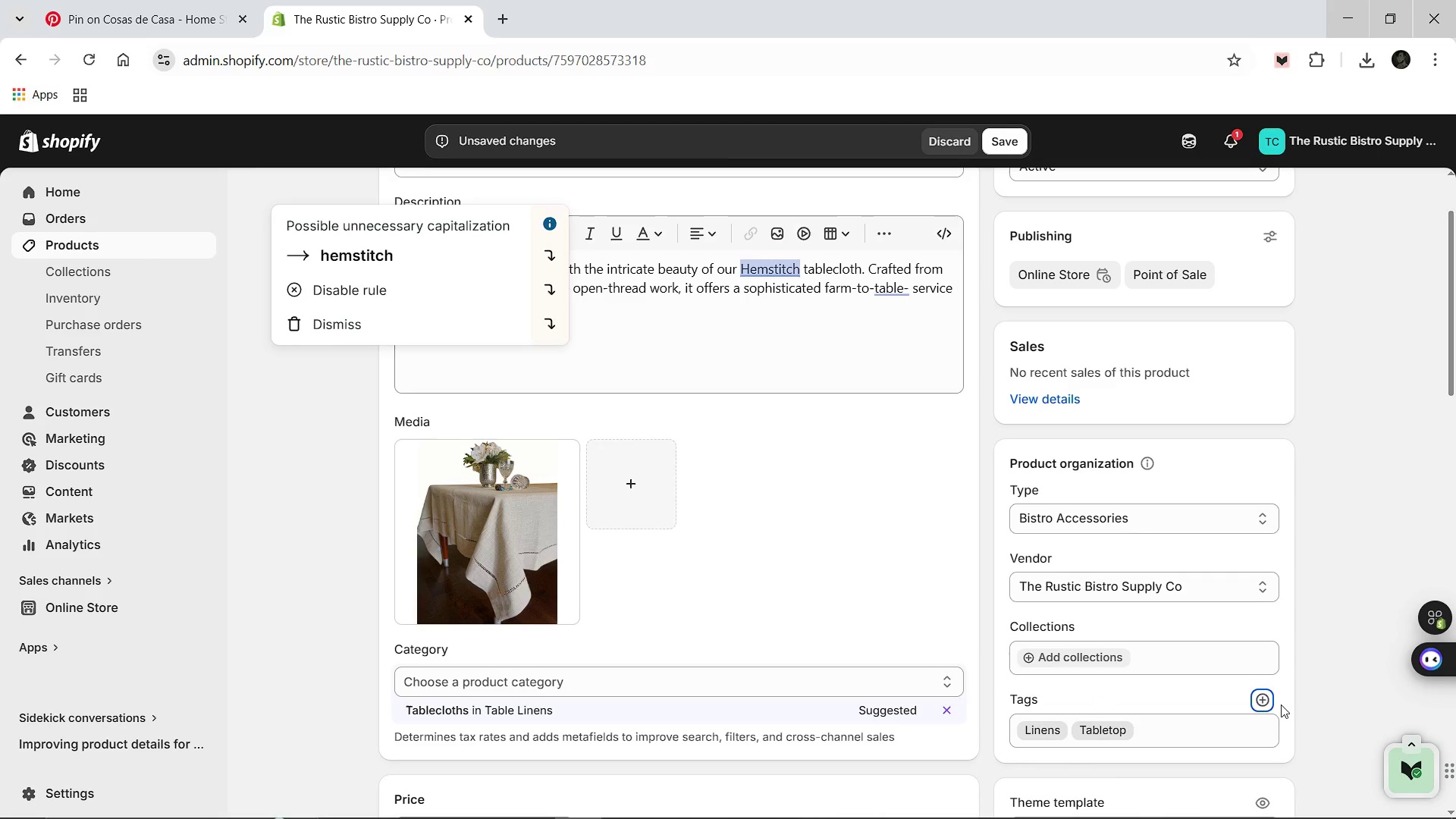 
left_click([1269, 700])
 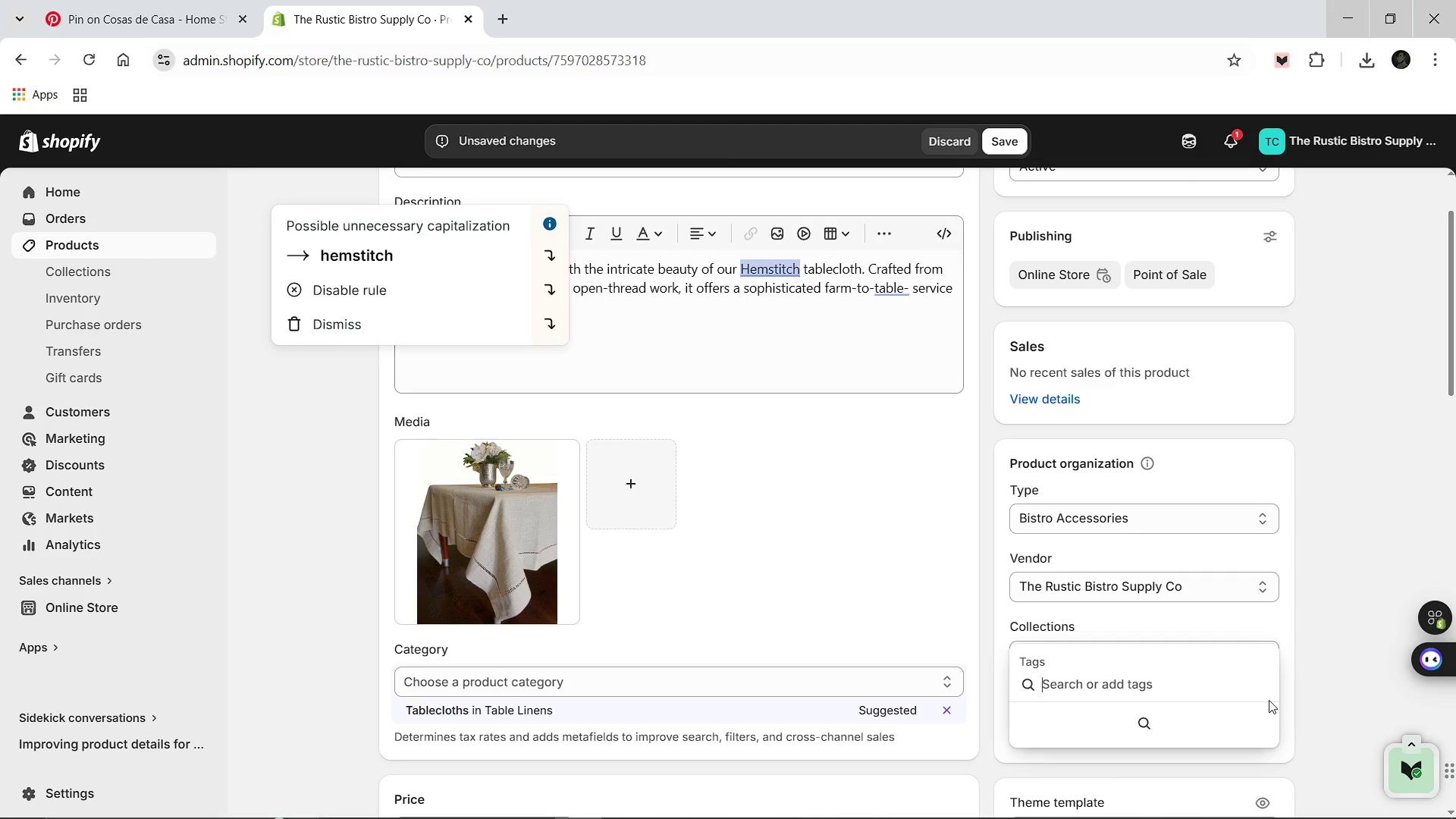 
type(Fine Dining)
 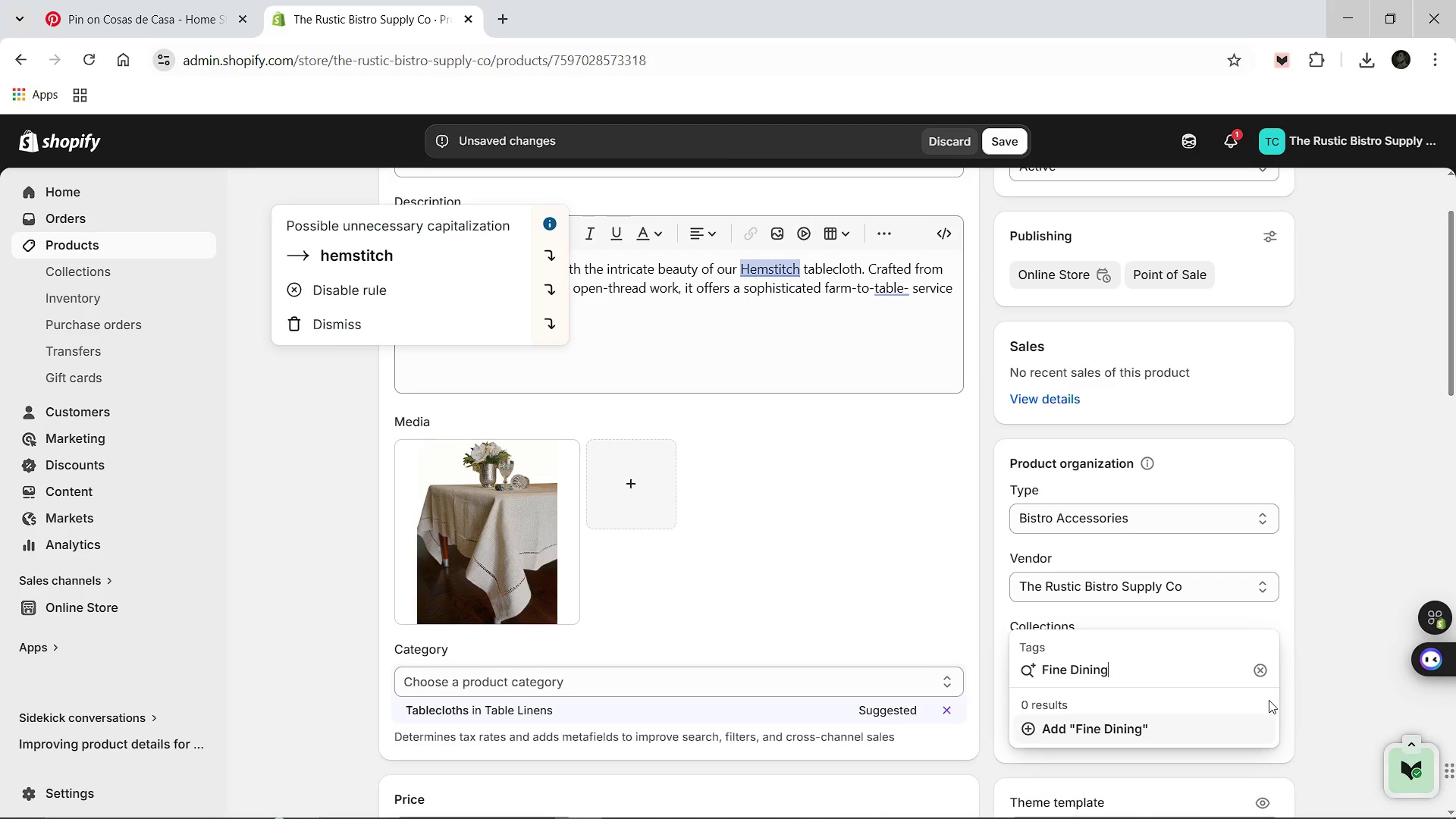 
key(Enter)
 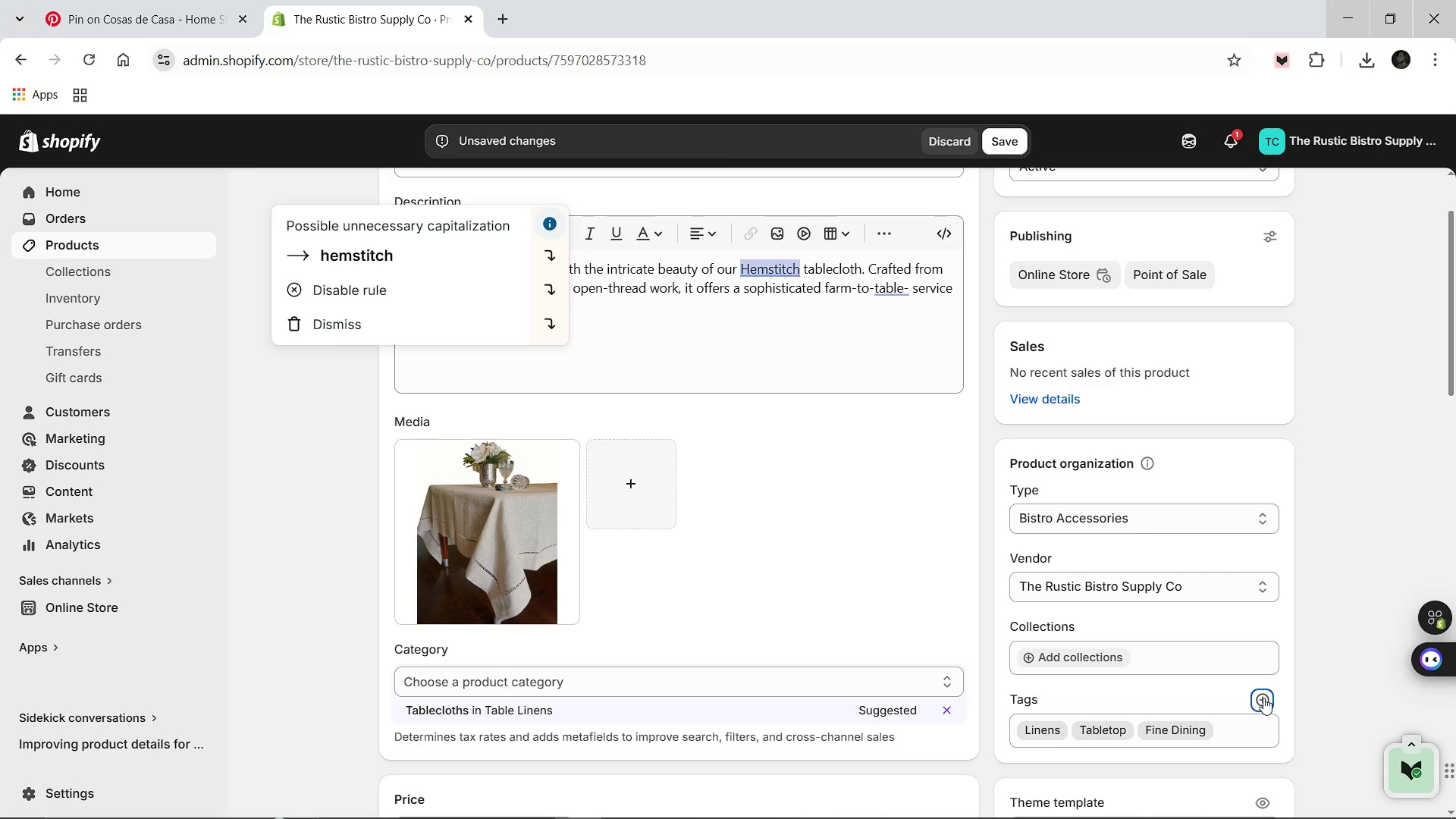 
left_click([1263, 698])
 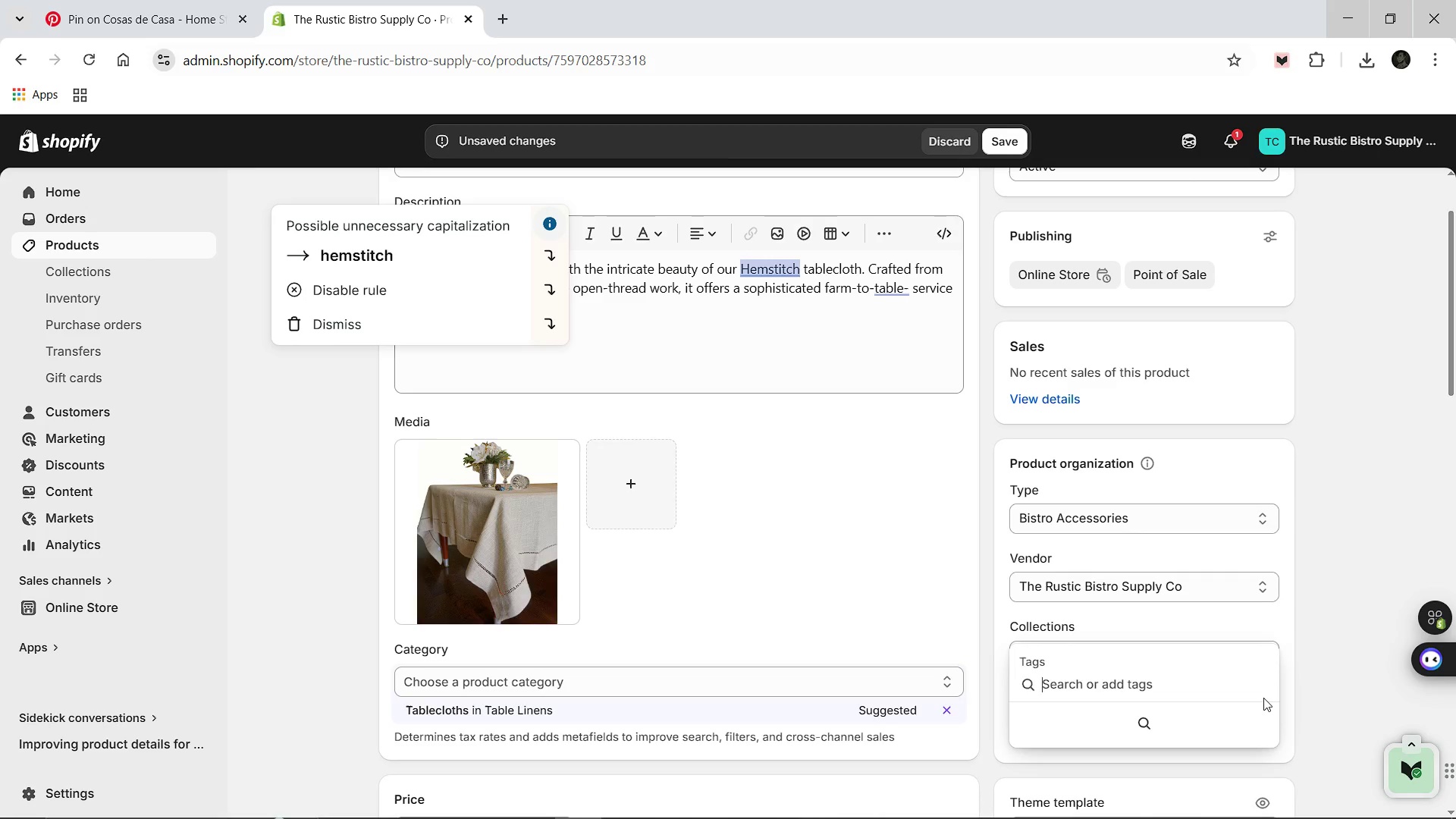 
type(Textiles)
 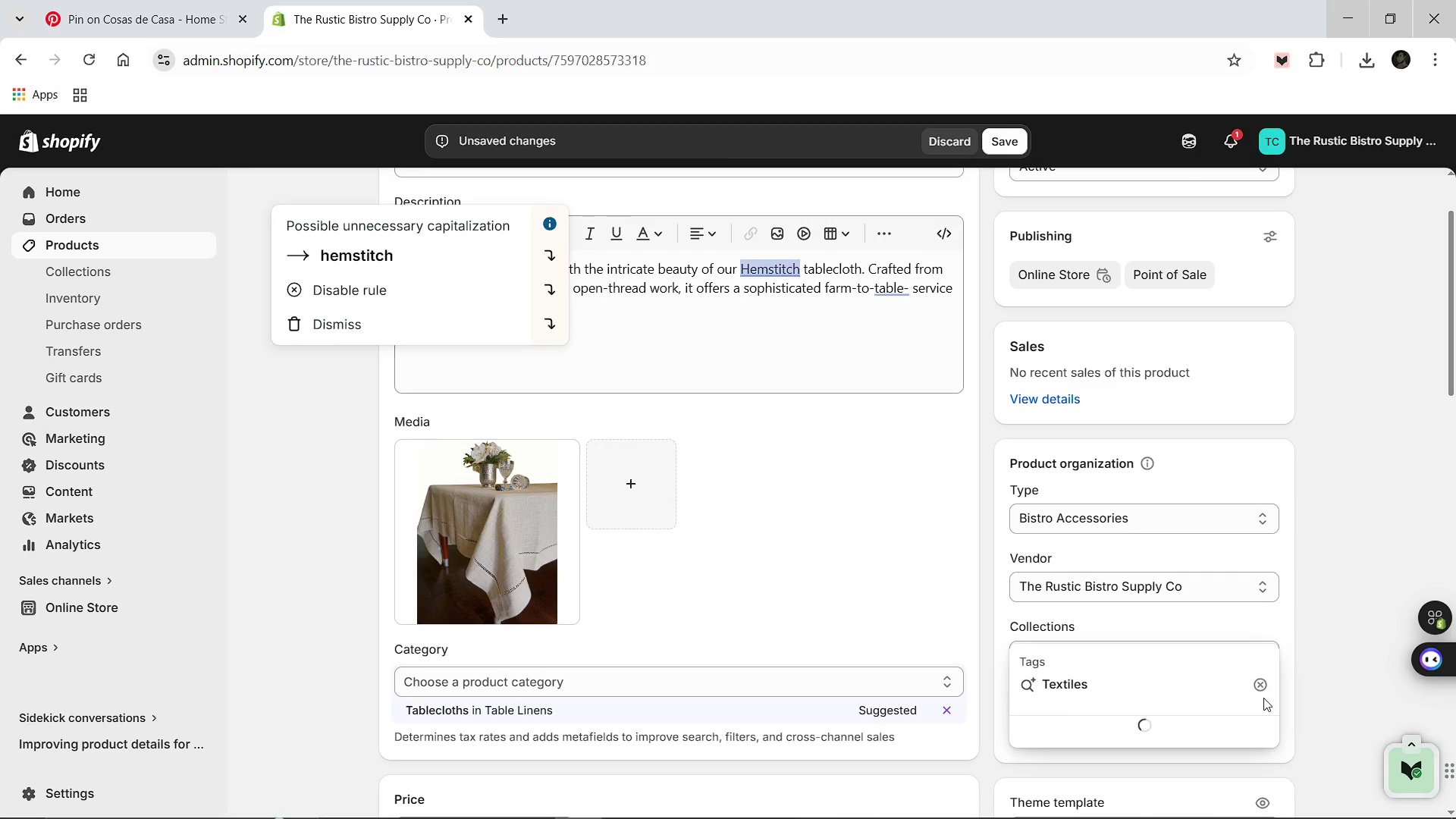 
key(Enter)
 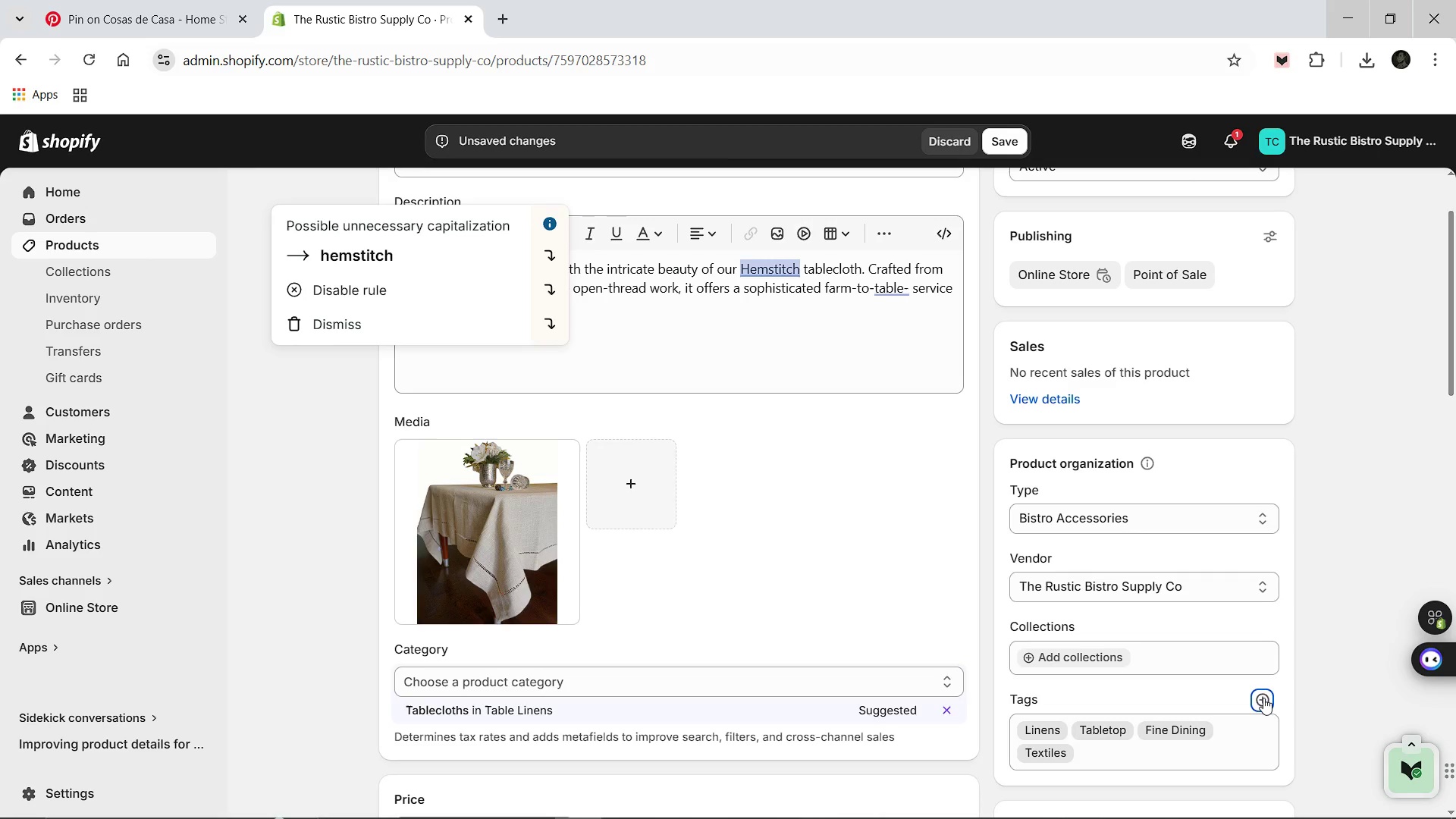 
left_click([1263, 698])
 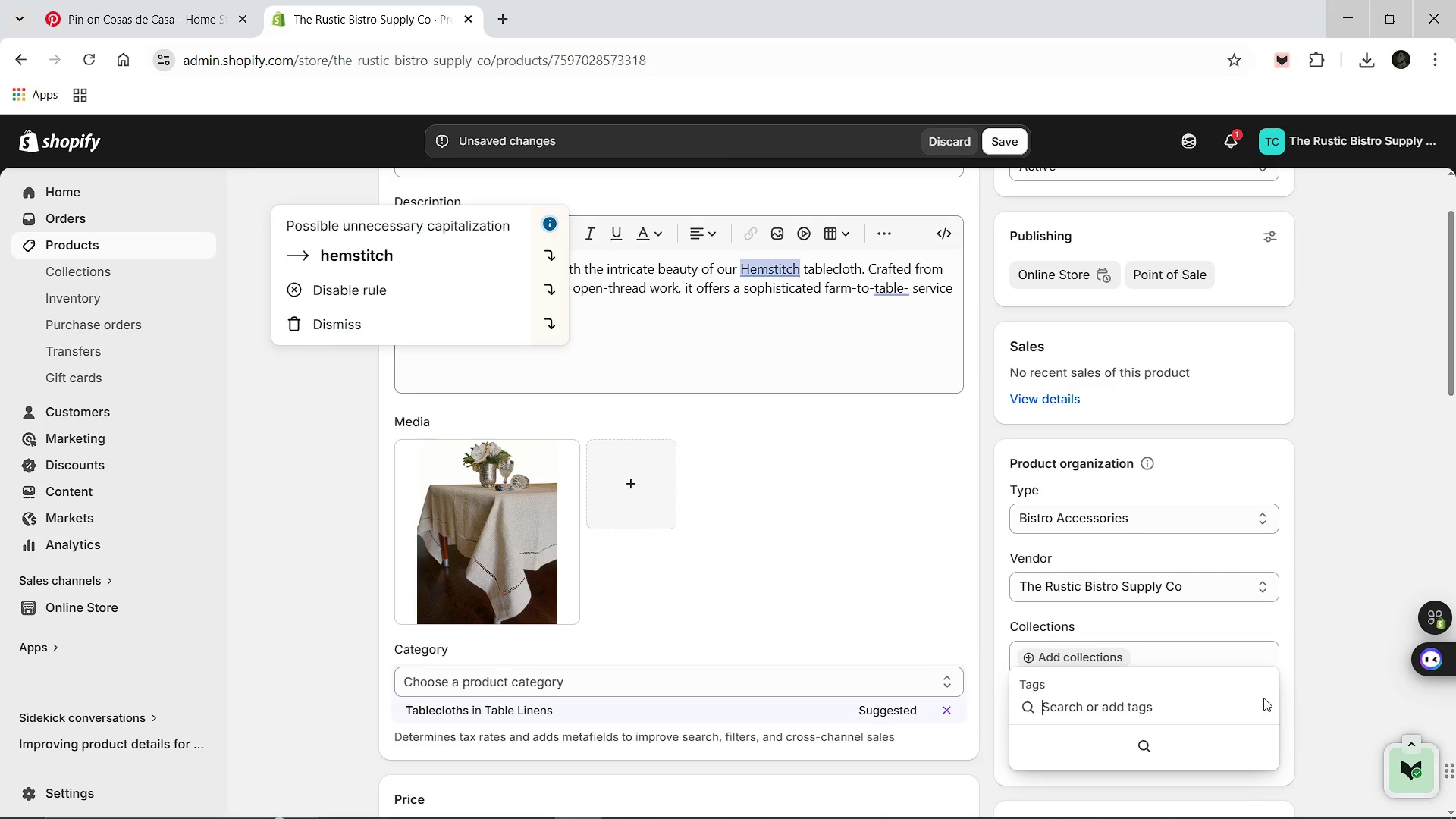 
type(Tablecloth)
 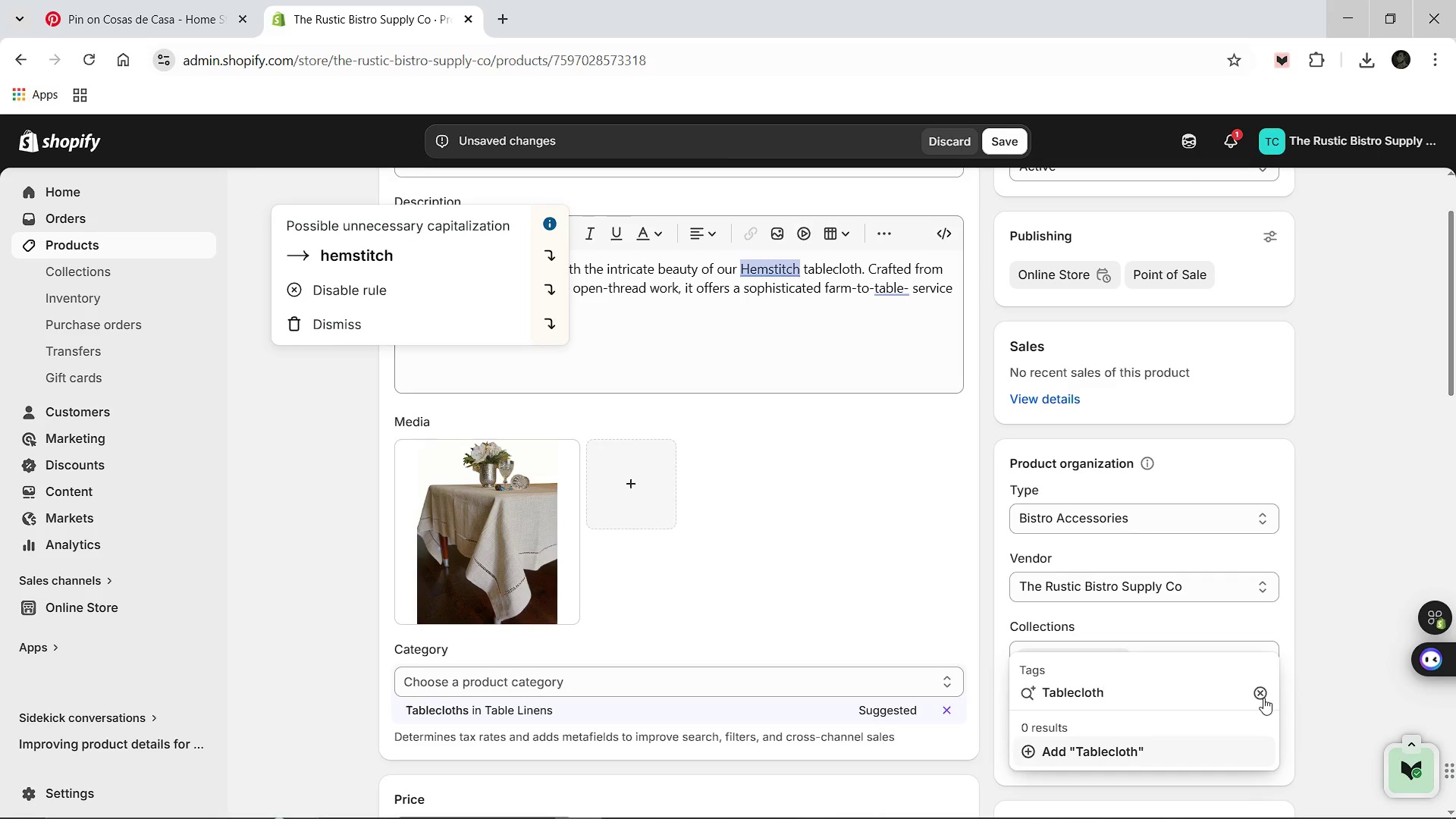 
key(Enter)
 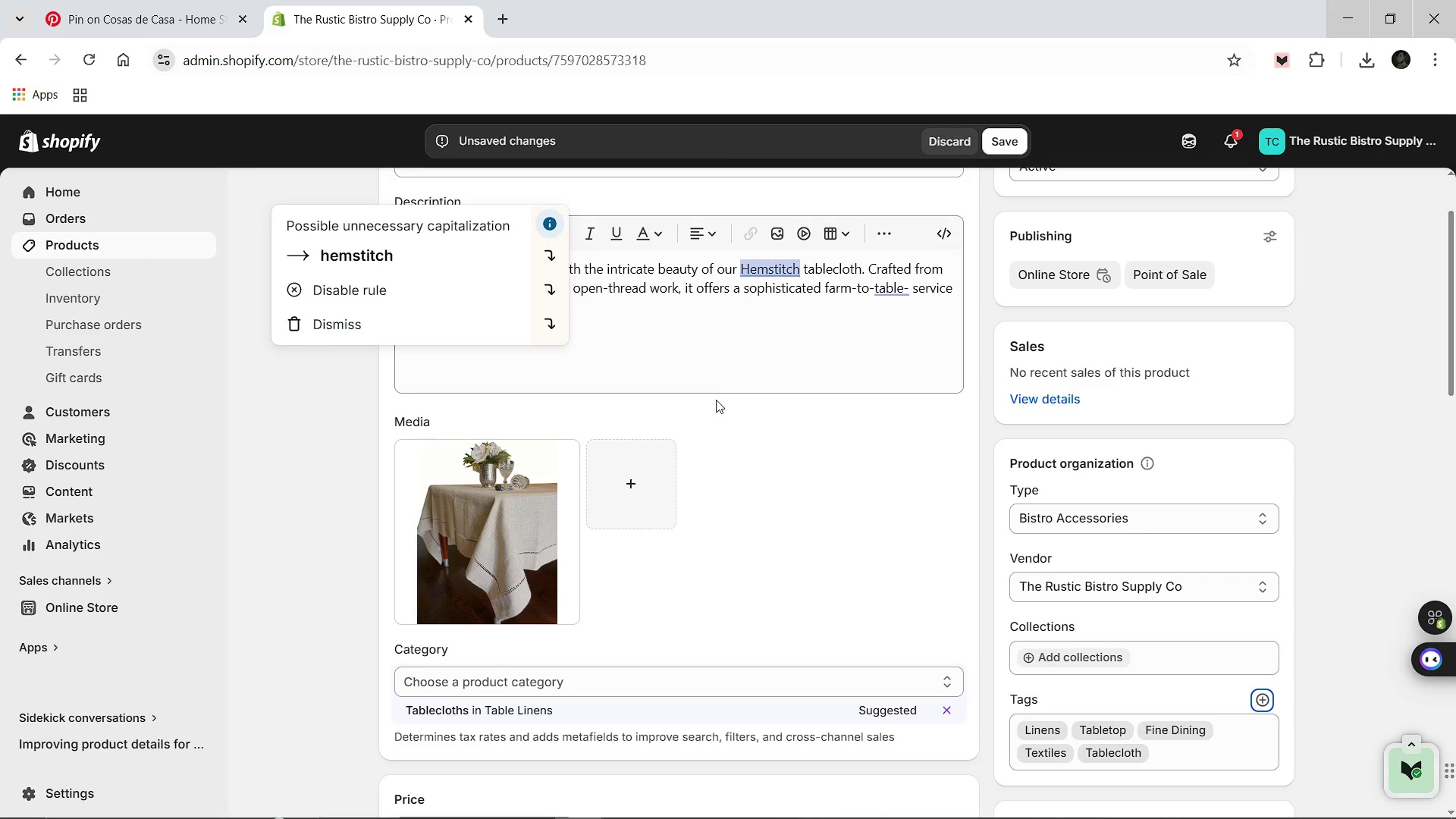 
left_click([748, 439])
 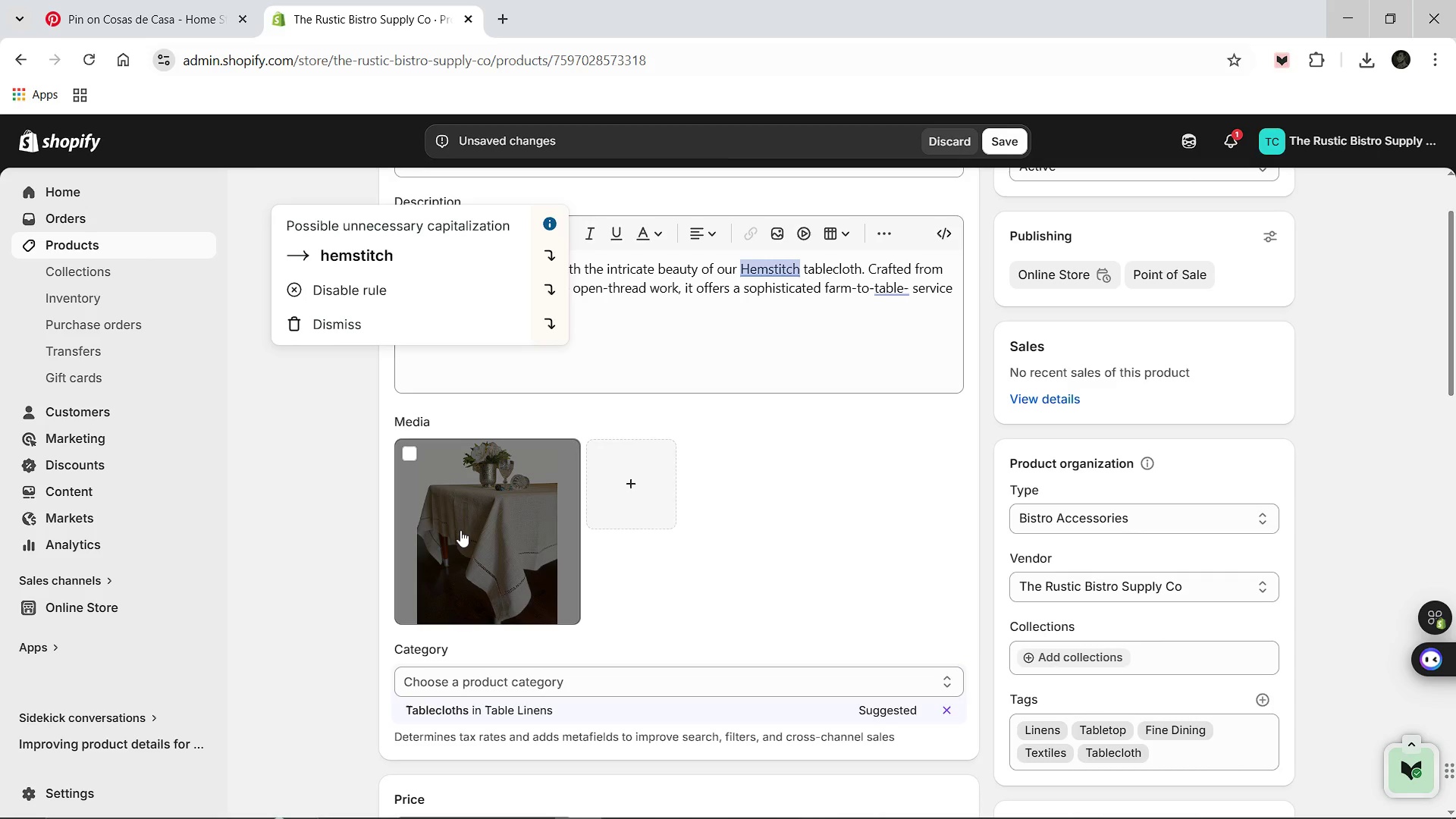 
left_click([460, 530])
 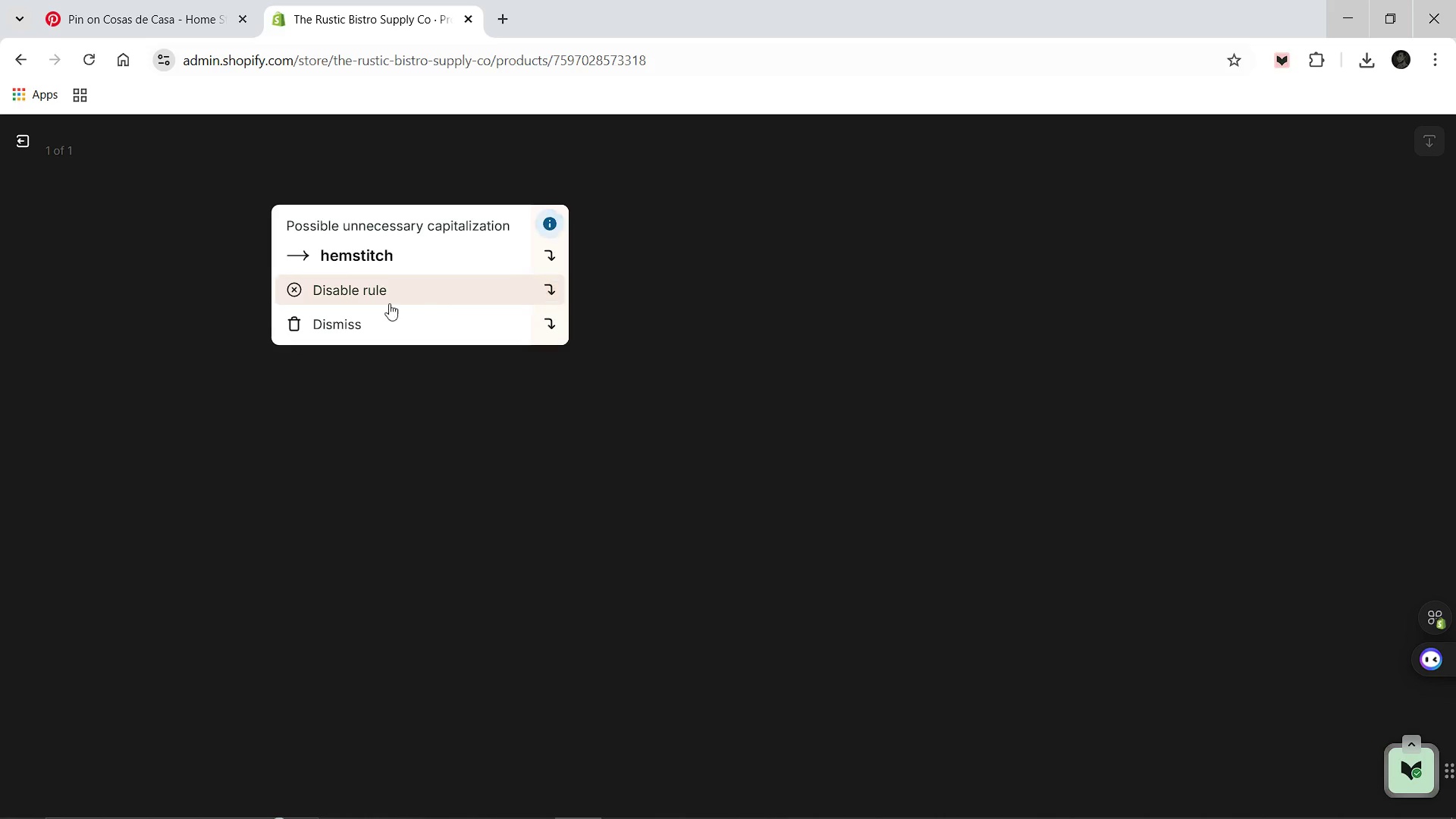 
left_click([344, 319])
 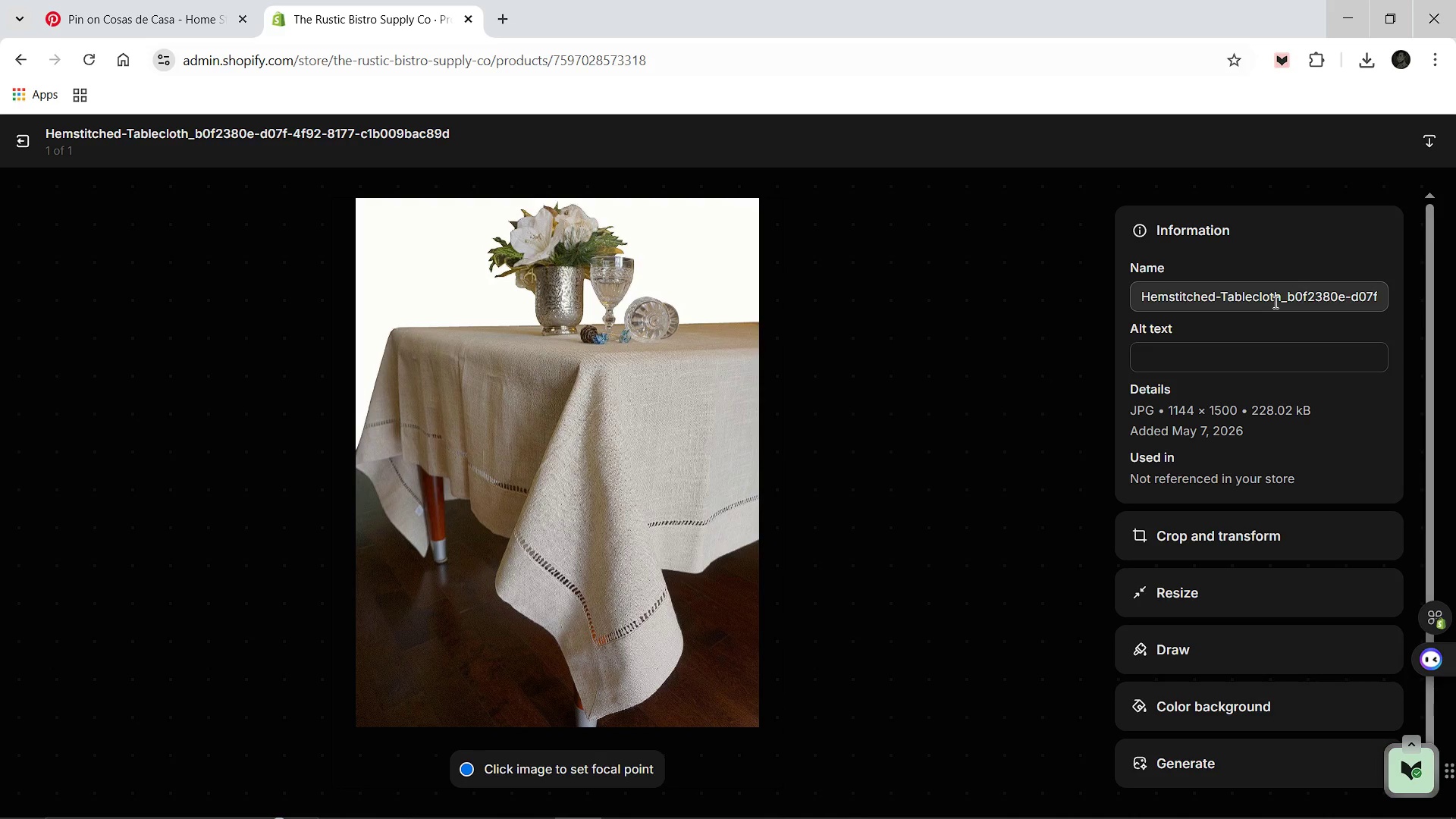 
left_click([1317, 298])
 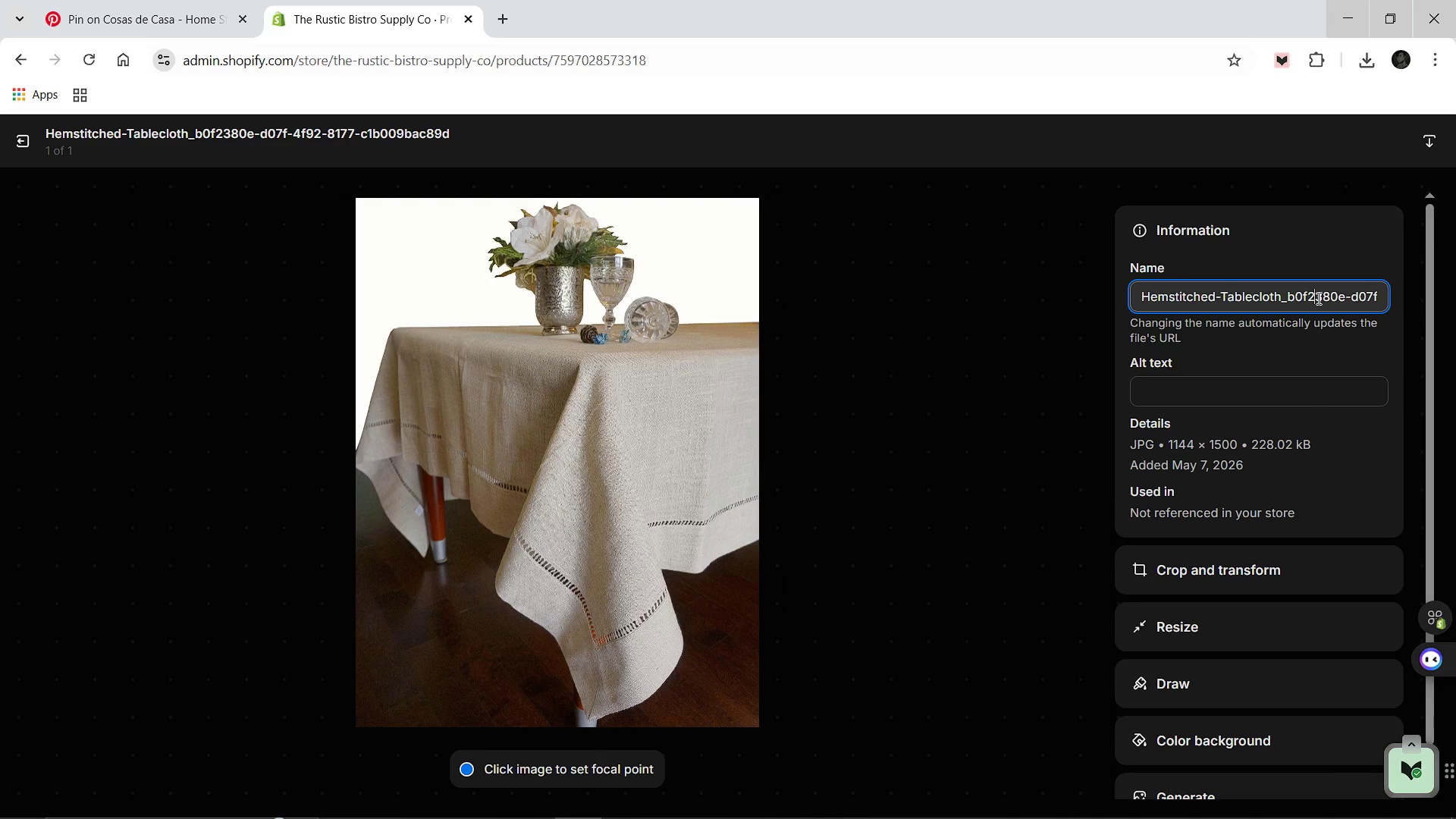 
left_click_drag(start_coordinate=[1317, 298], to_coordinate=[1406, 309])
 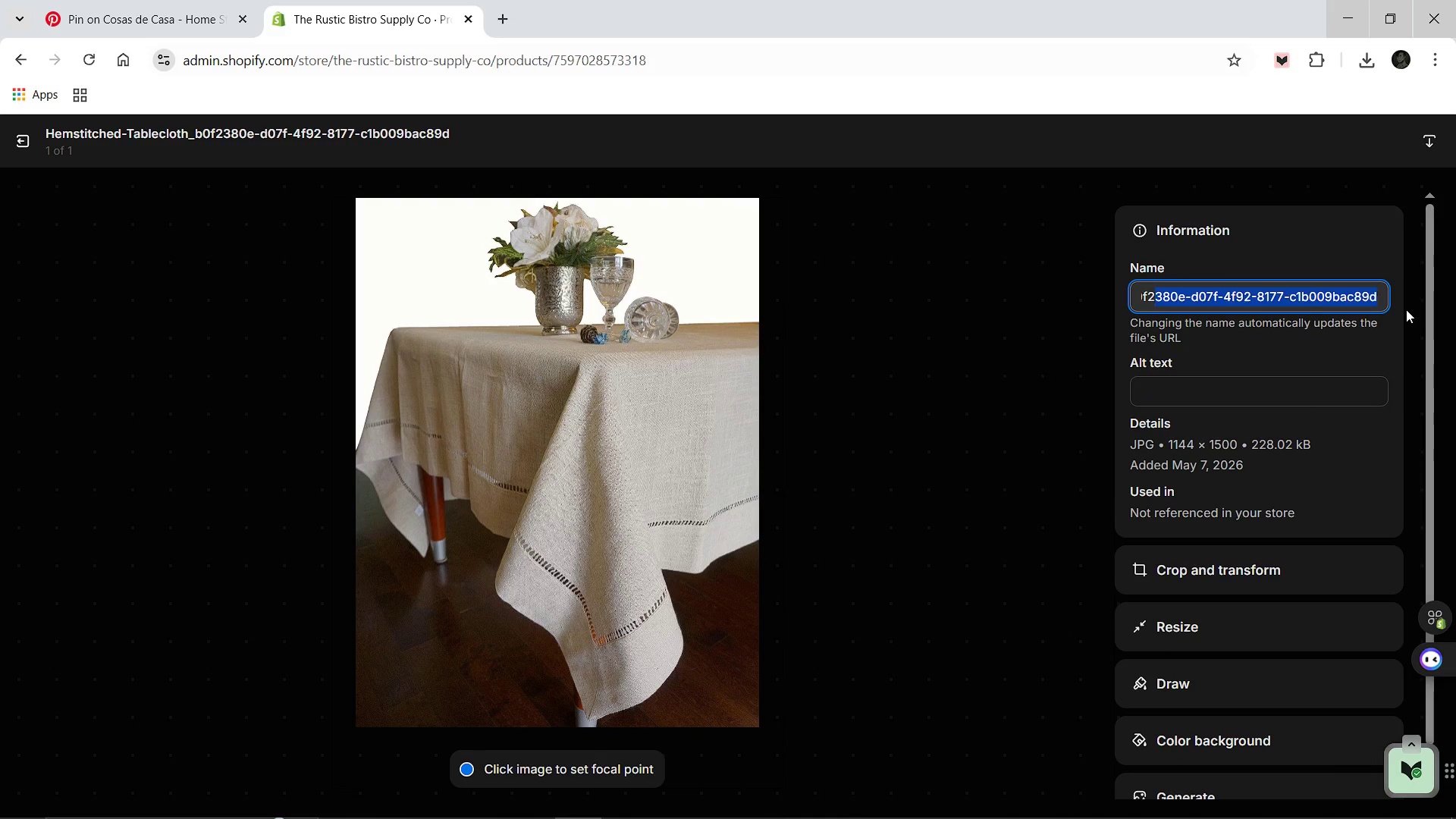 
key(Backspace)
 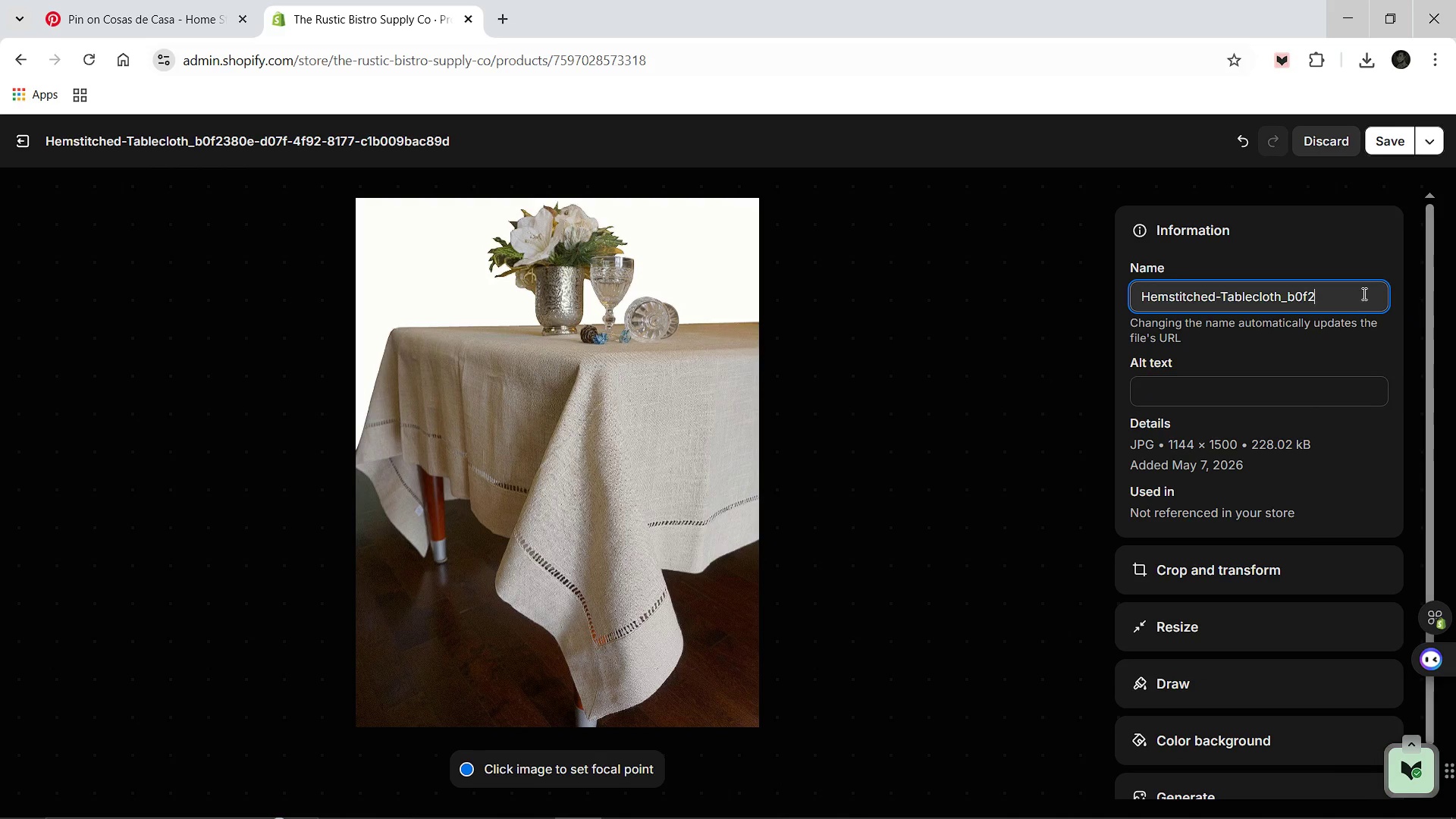 
left_click([1363, 293])
 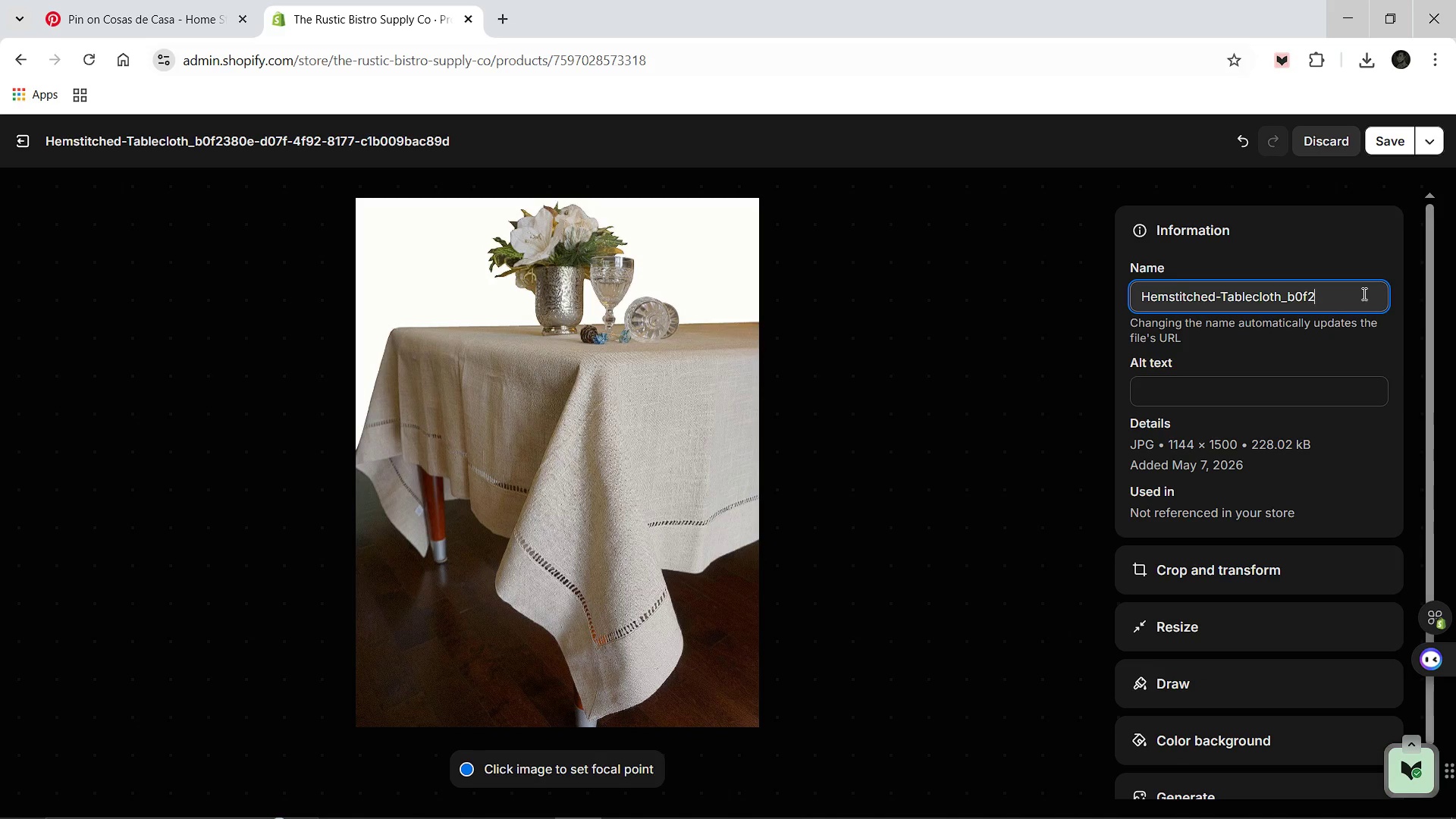 
key(Backspace)
 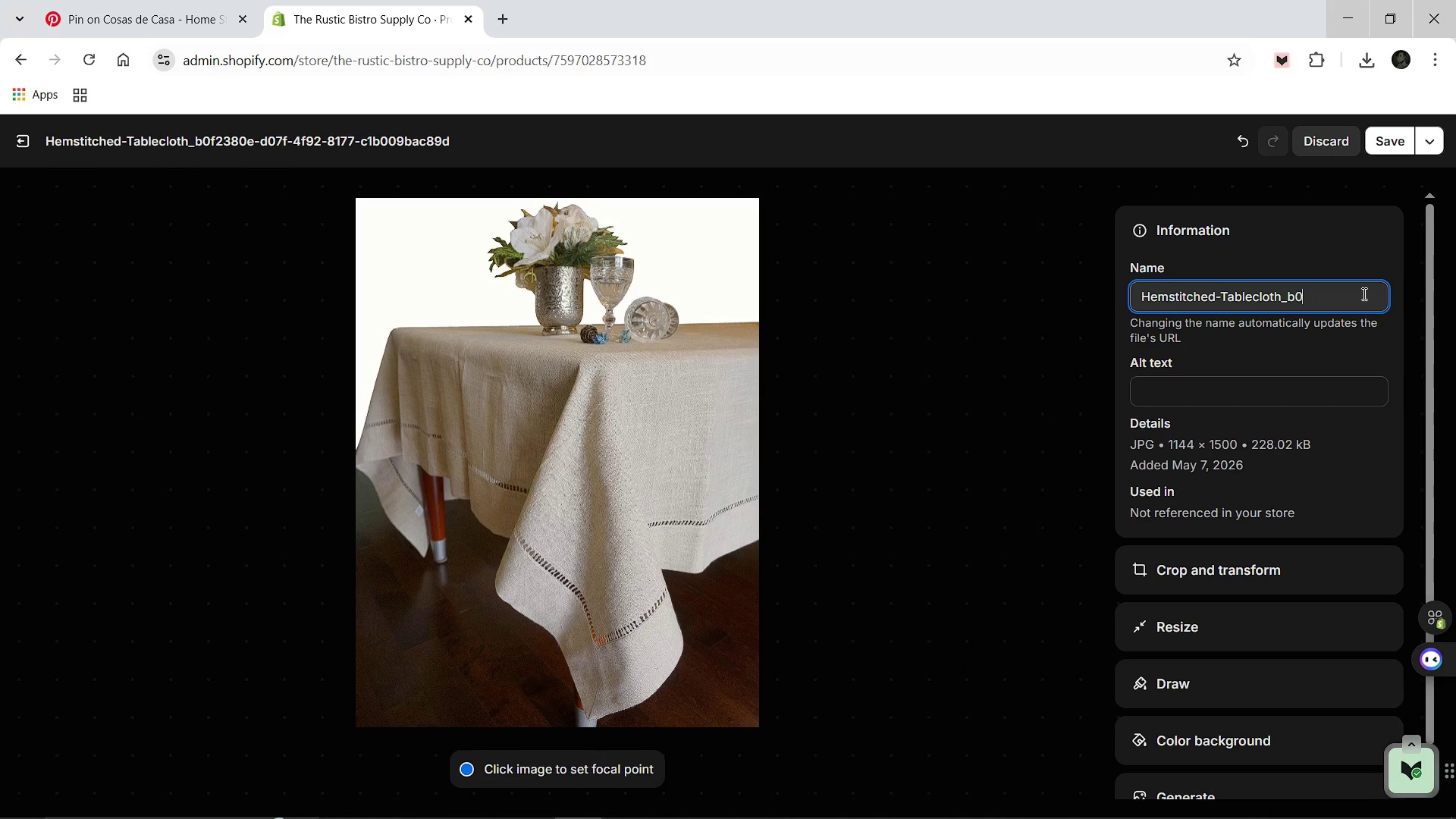 
key(Backspace)
 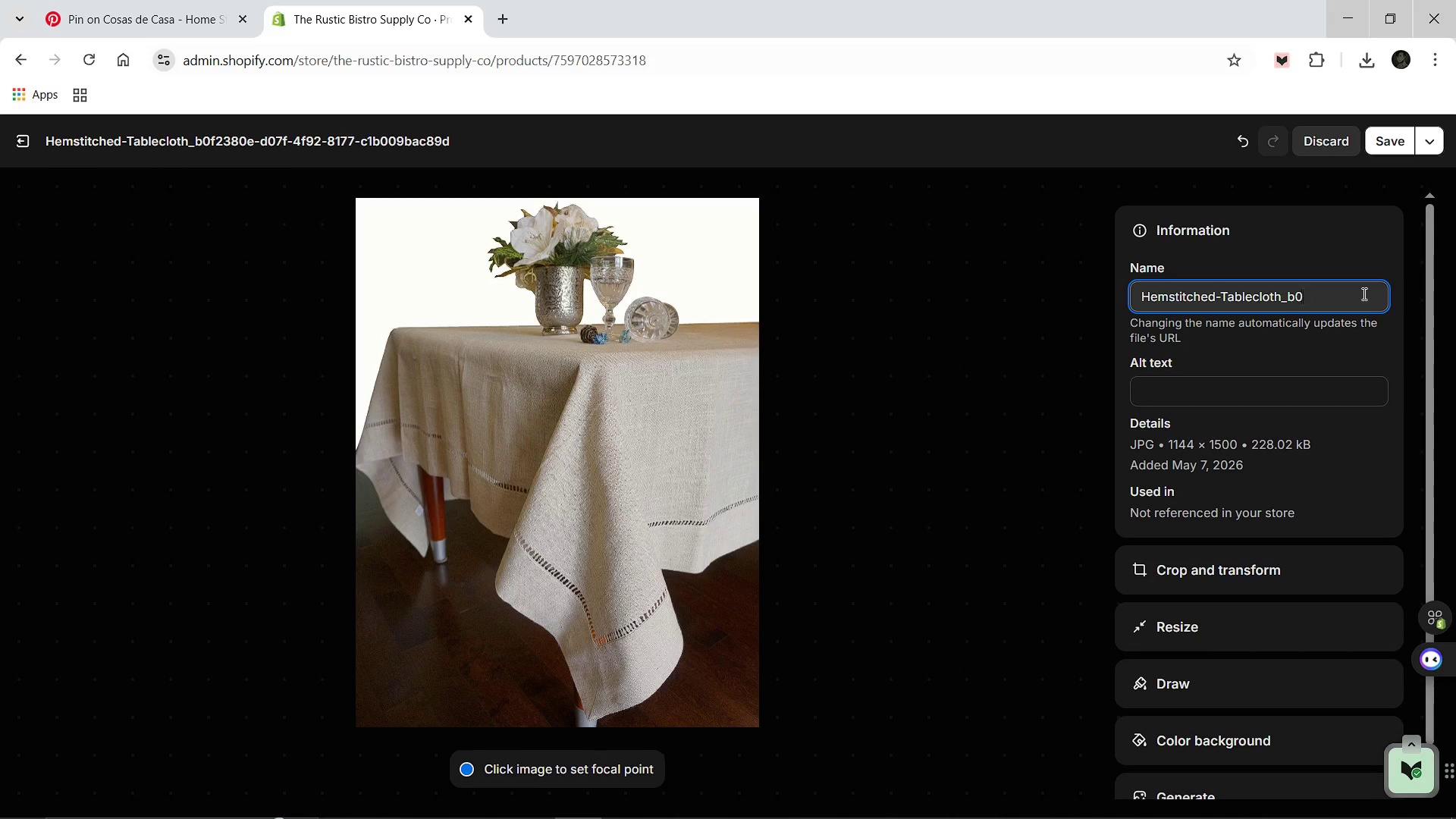 
key(Backspace)
 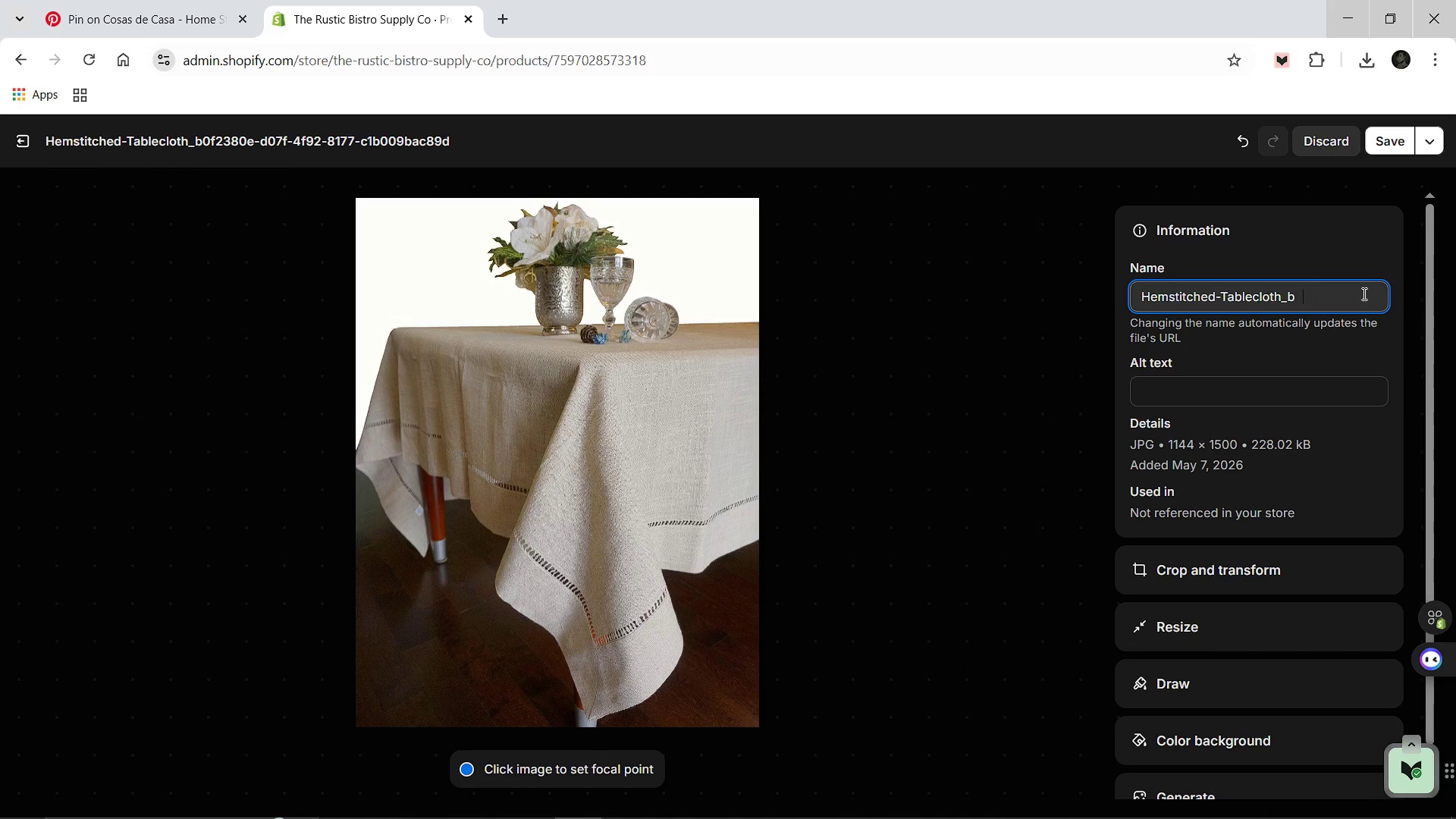 
key(Backspace)
 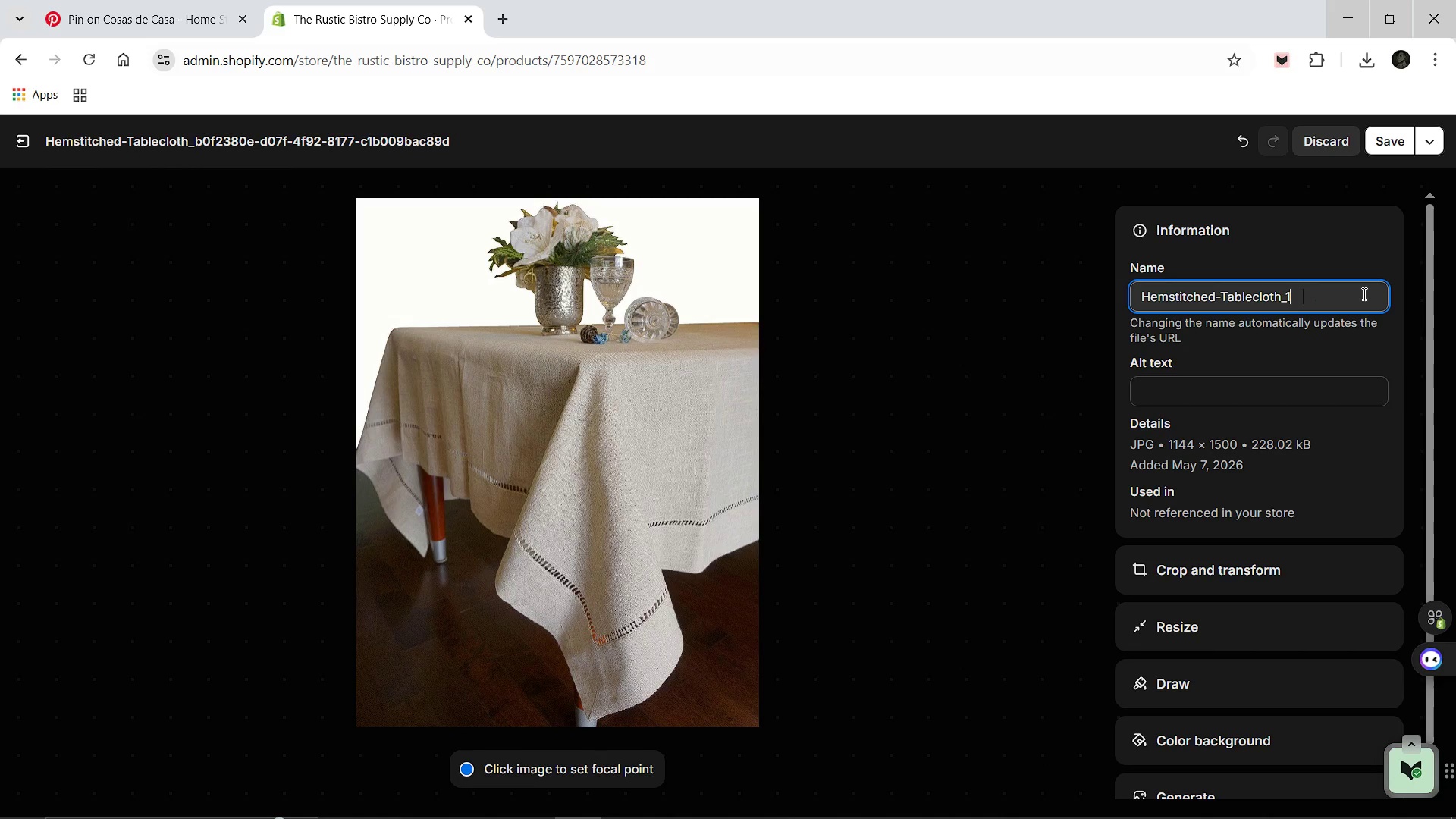 
key(1)
 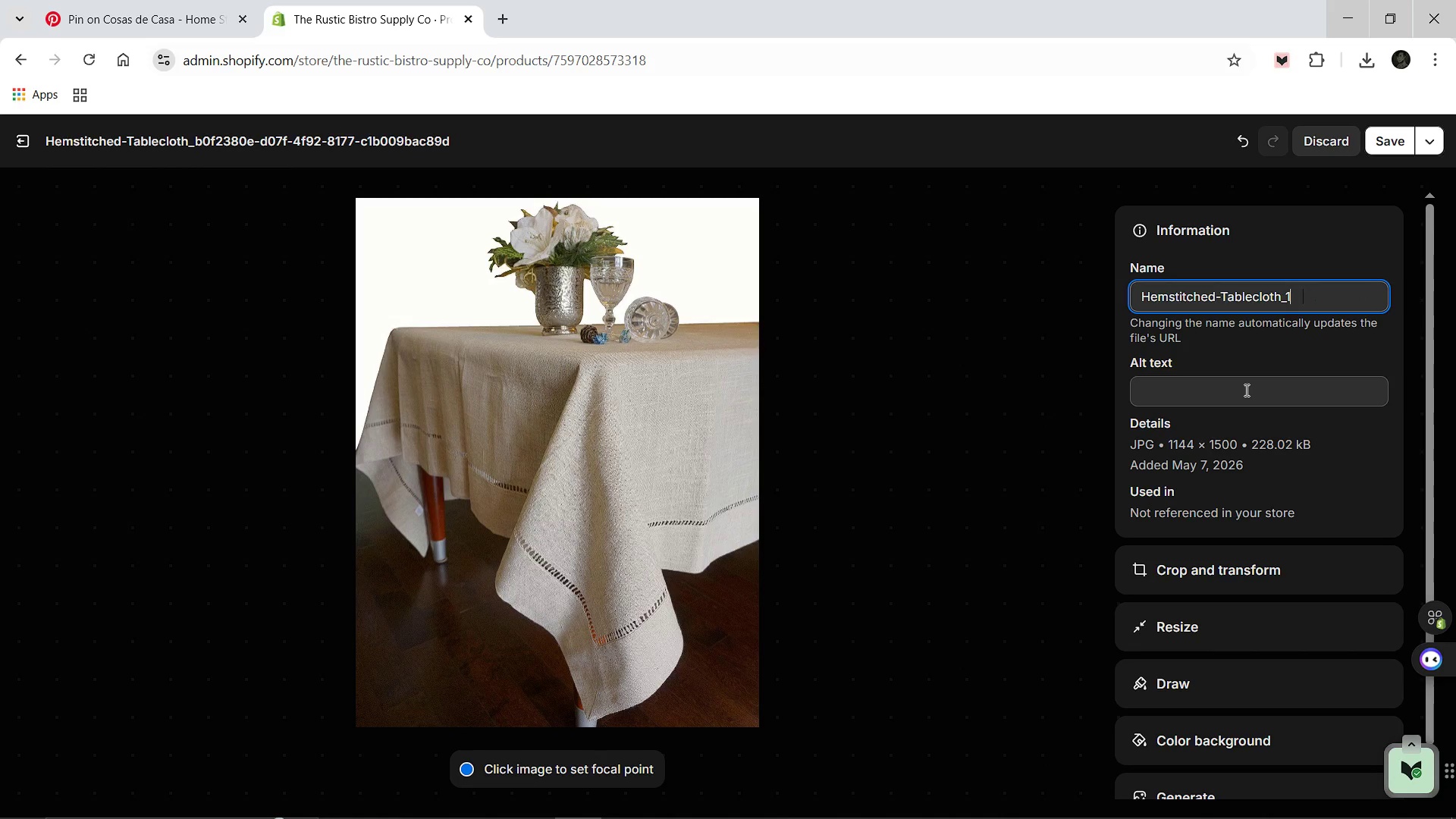 
left_click([1238, 394])
 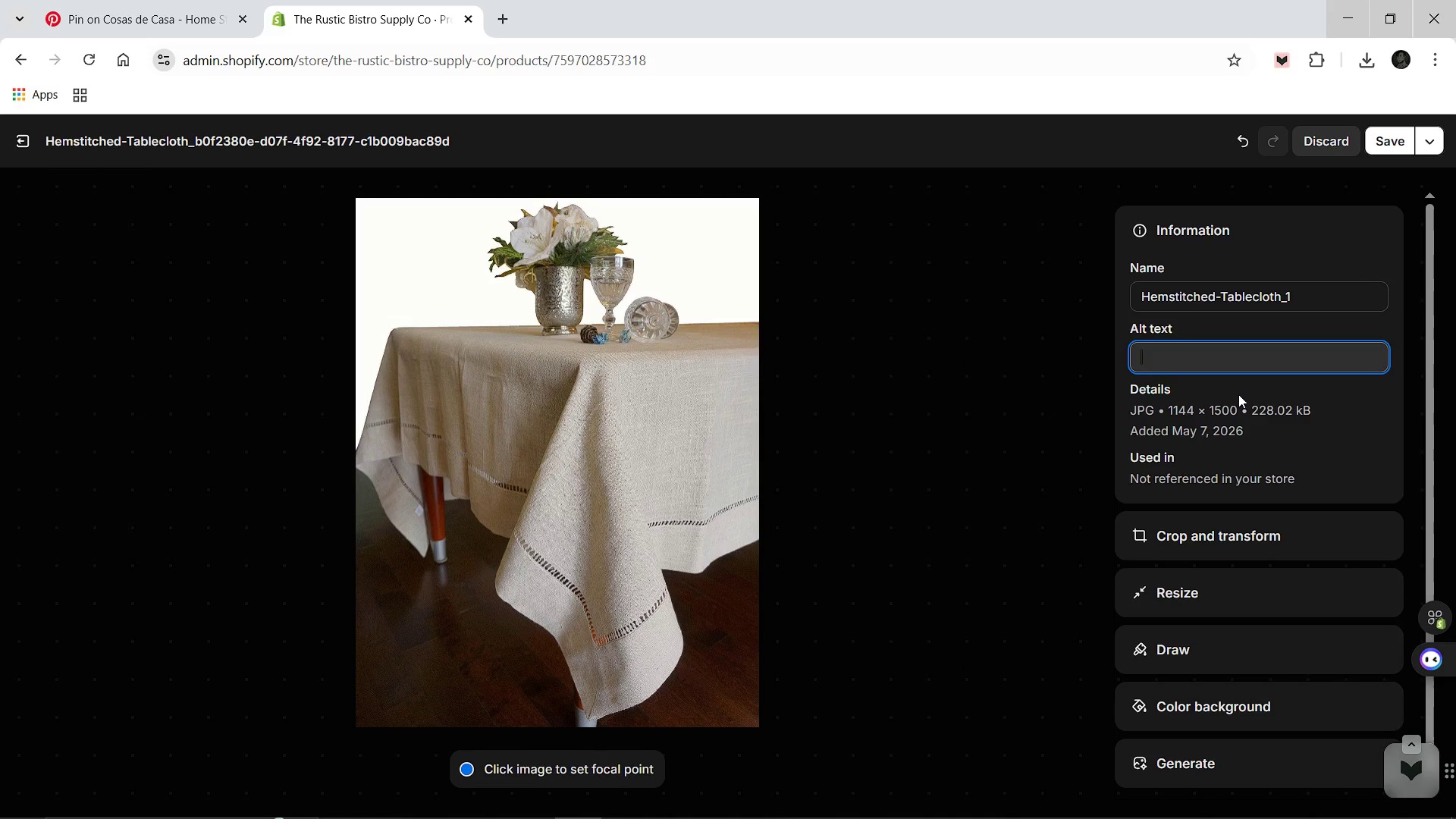 
type(High-end Hemstitched tablecloth featured in a luxury rustic d)
key(Backspace)
type(kitchen setting.)
 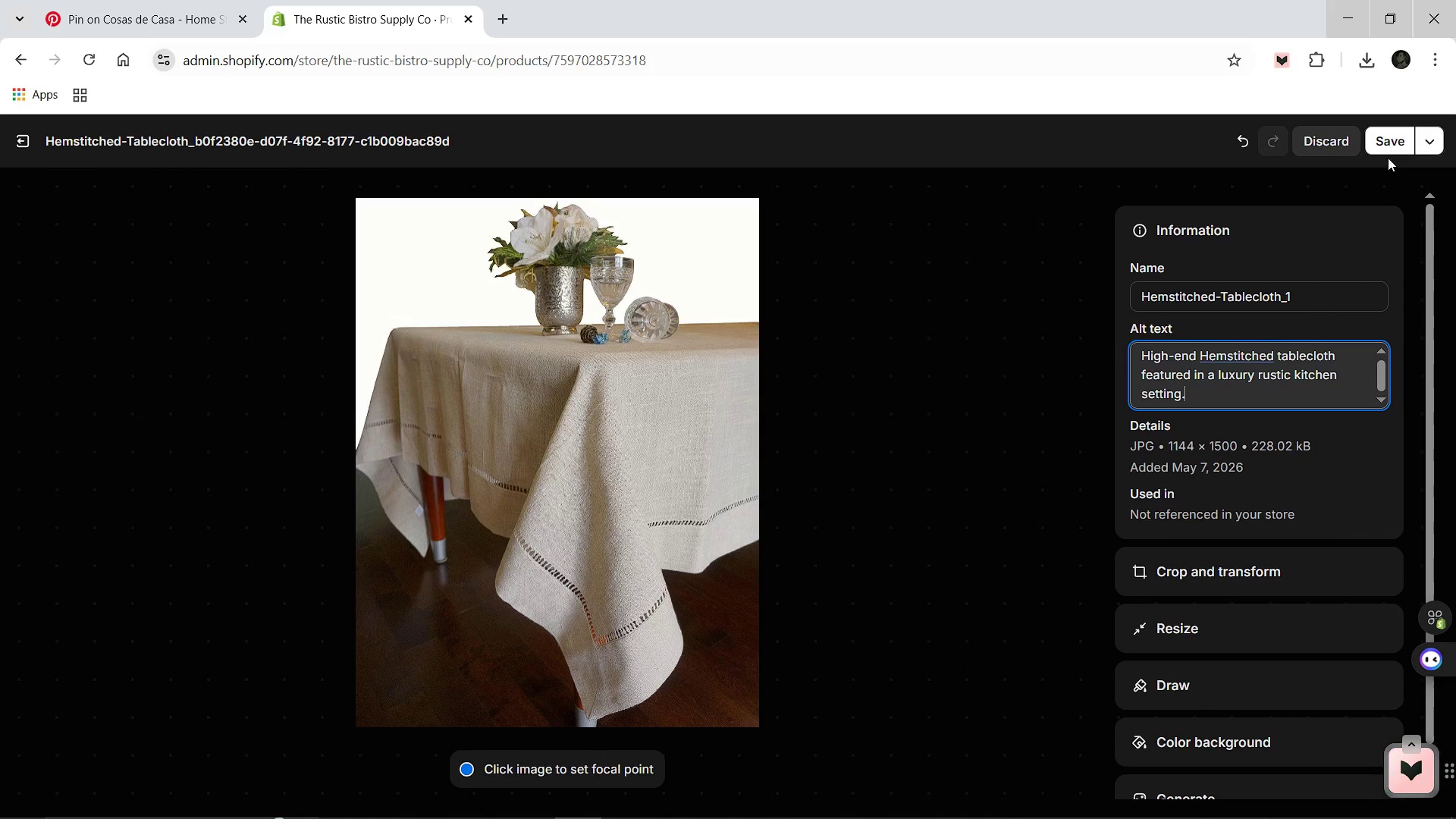 
left_click([1381, 143])
 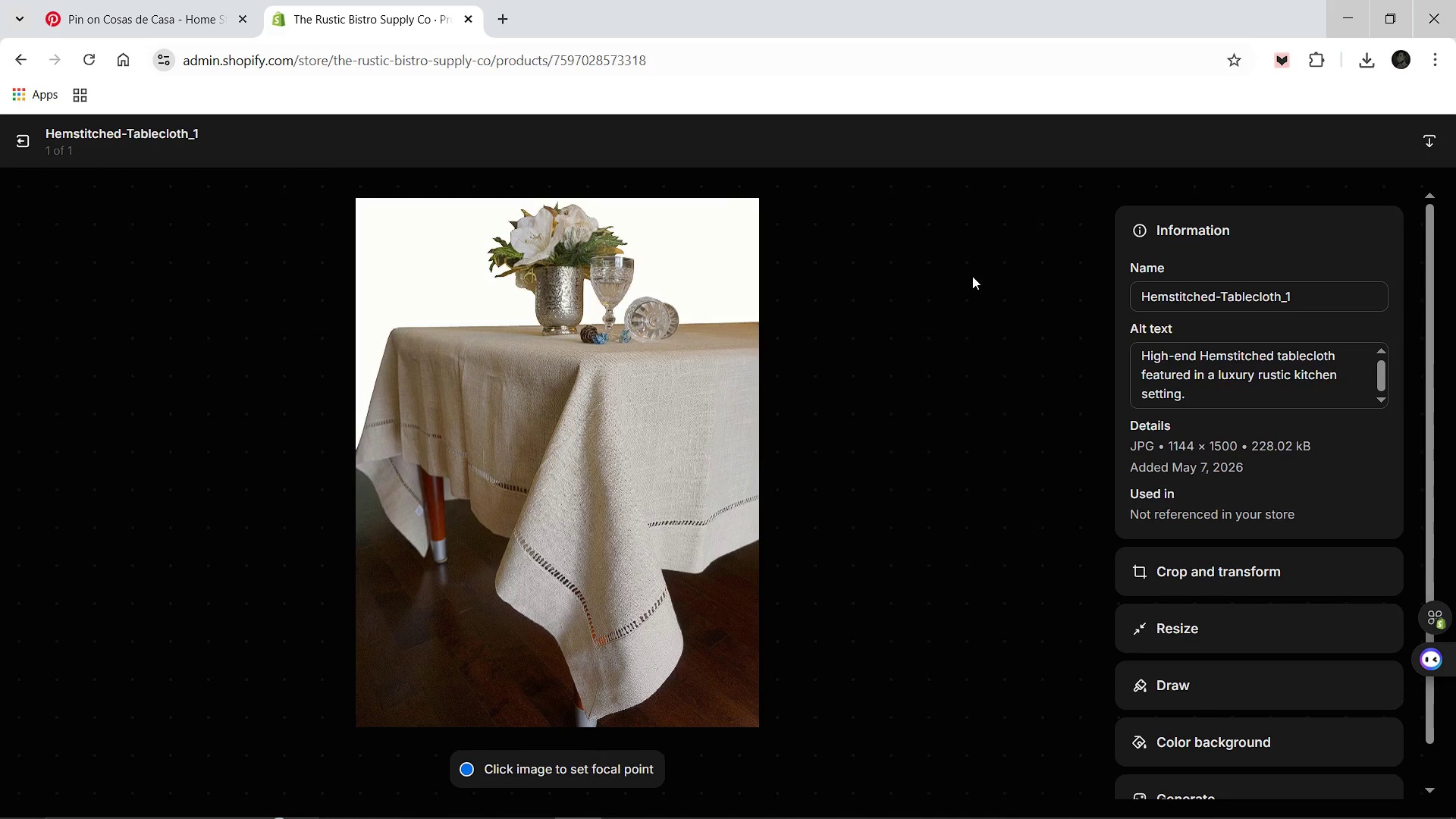 
wait(5.72)
 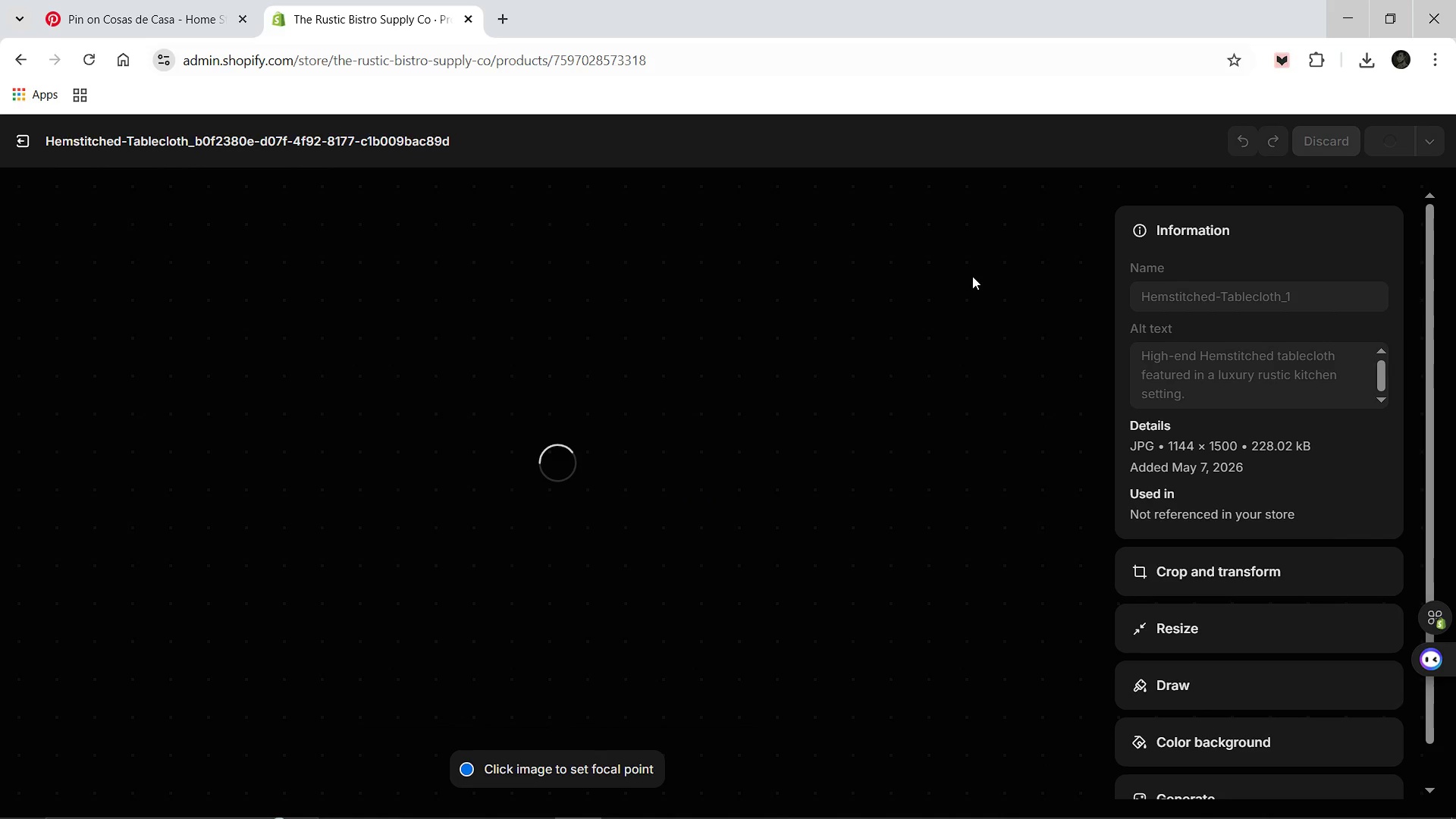 
left_click([20, 146])
 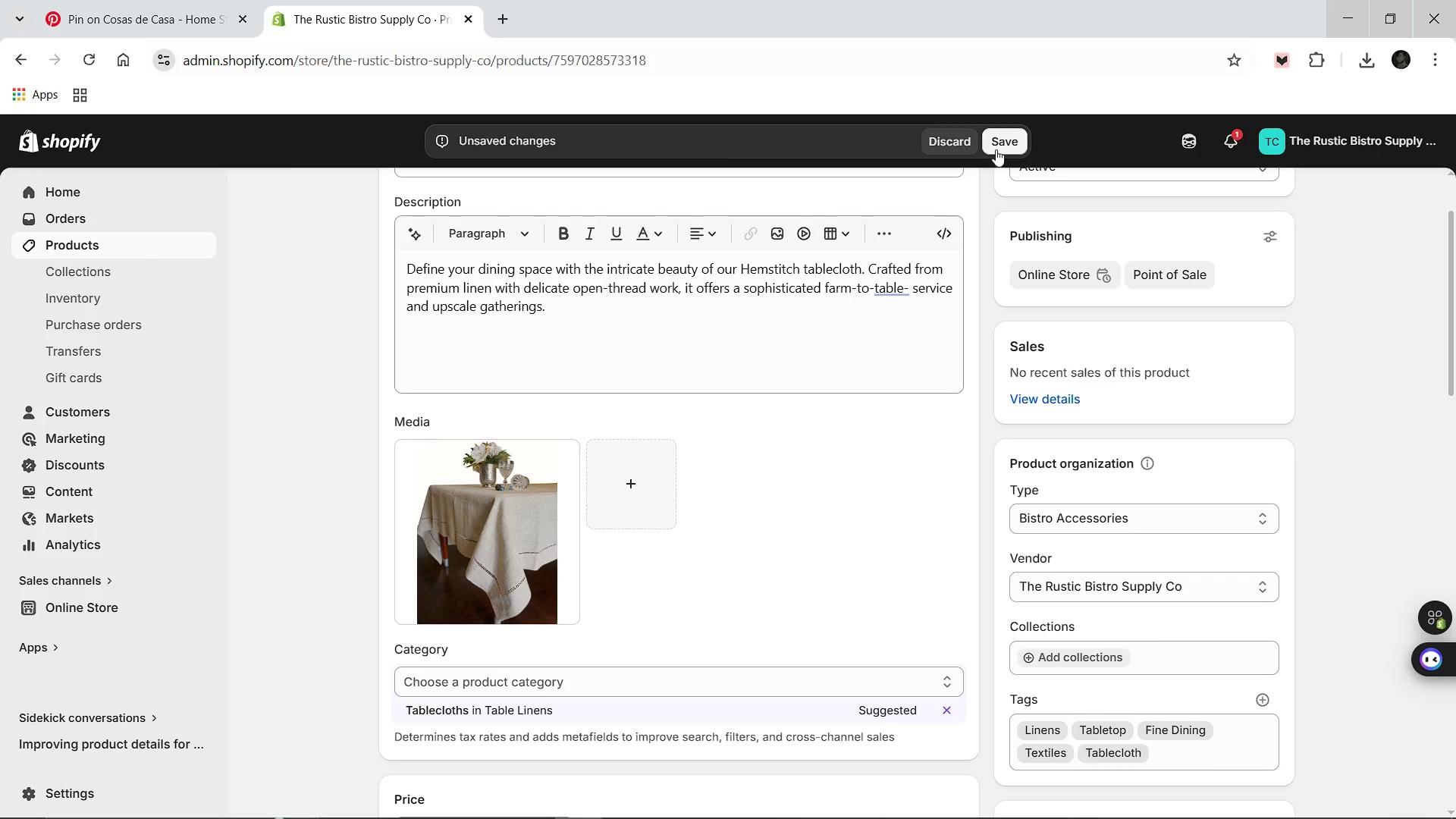 
left_click([996, 148])
 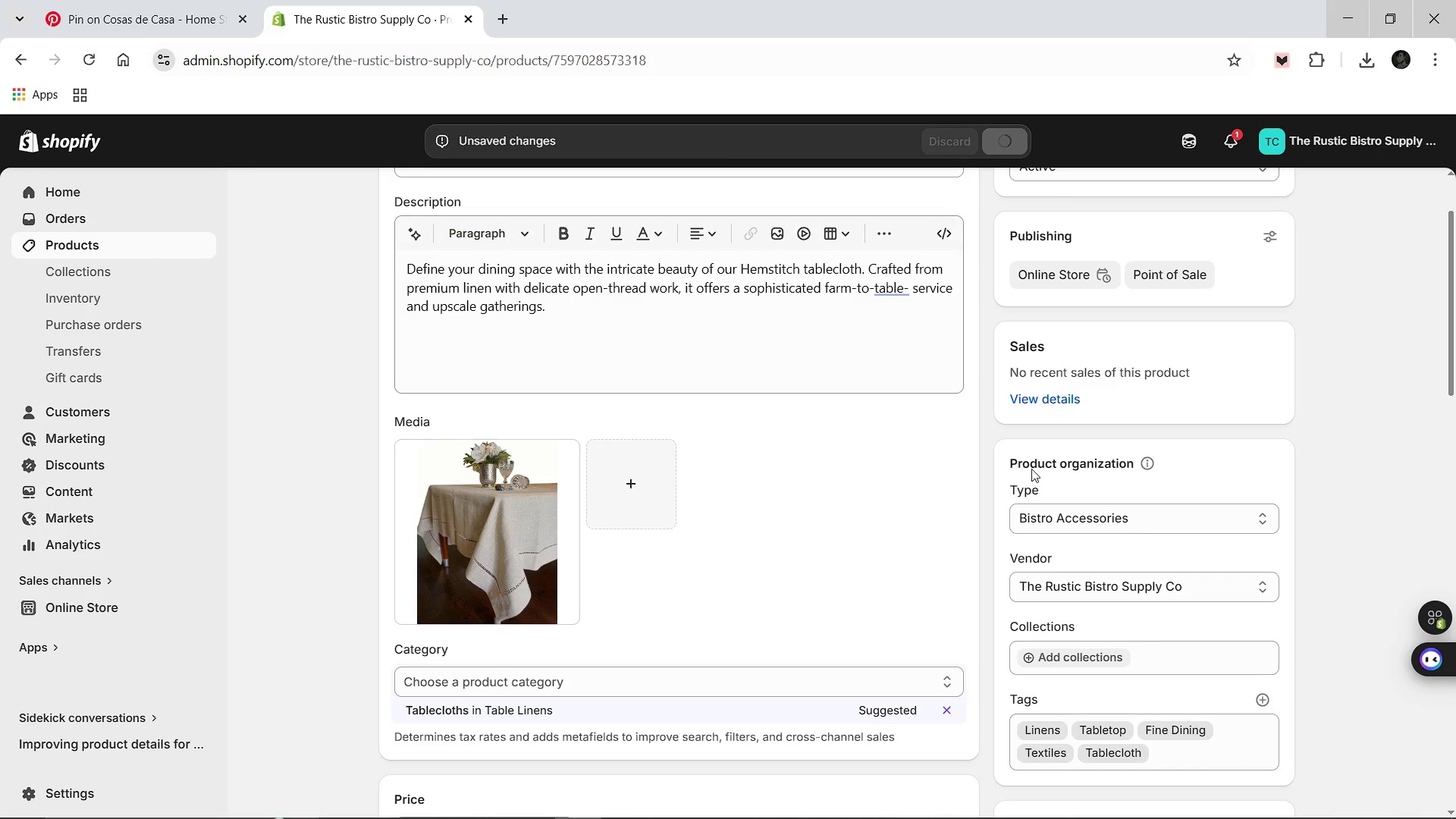 
scroll: coordinate [1031, 469], scroll_direction: down, amount: 7.0
 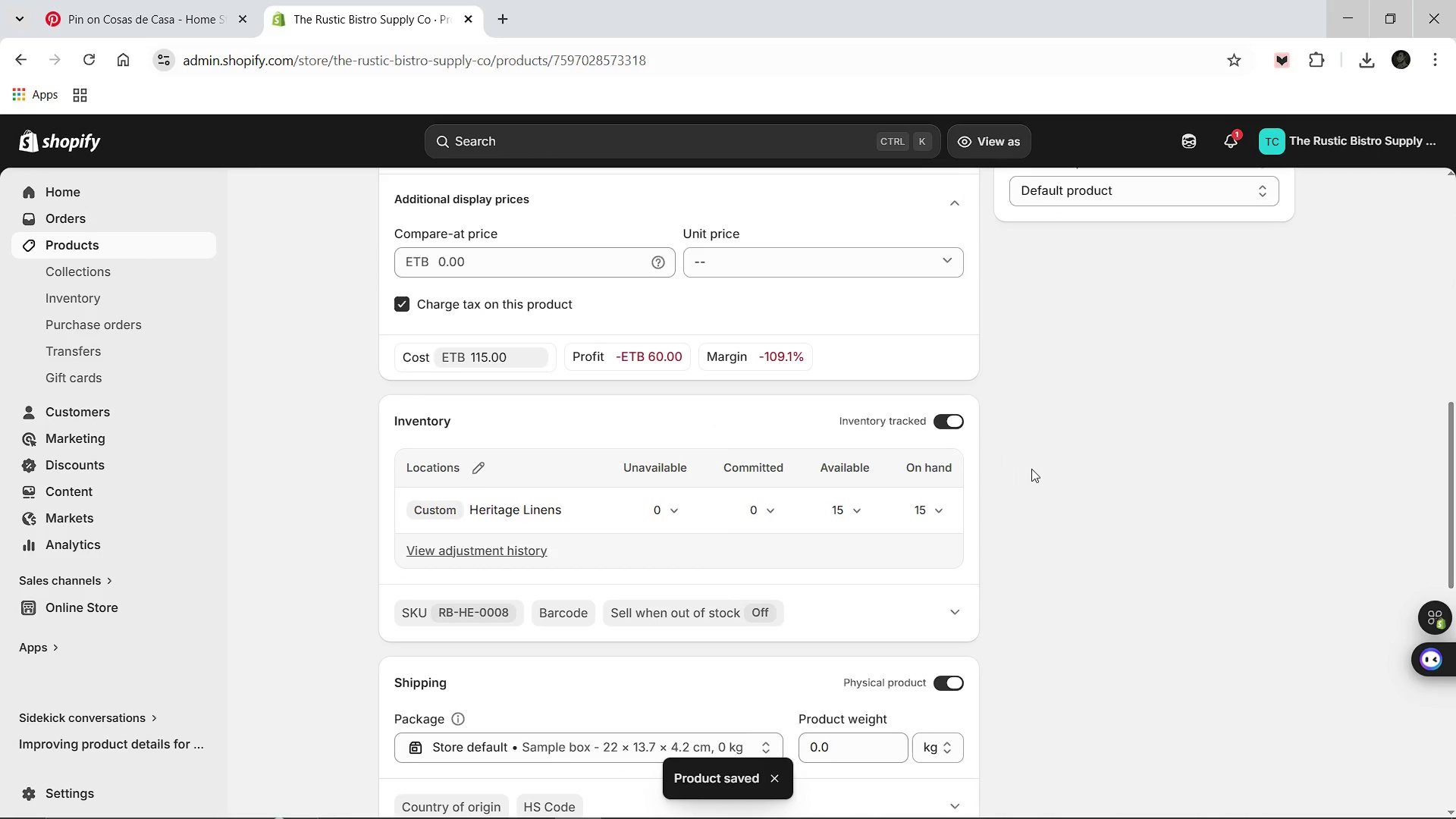 
scroll: coordinate [429, 224], scroll_direction: up, amount: 13.0
 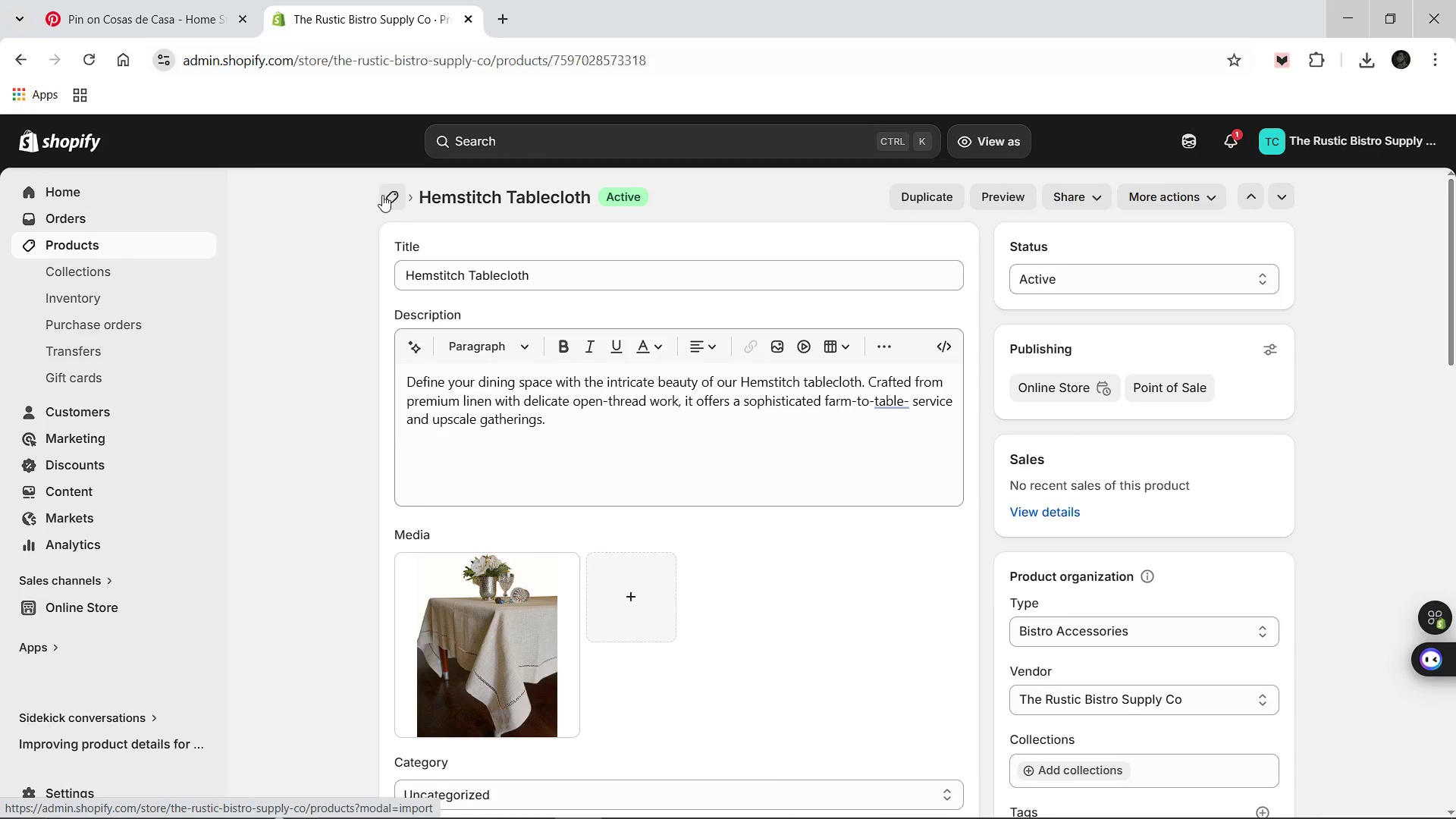 
left_click([389, 194])
 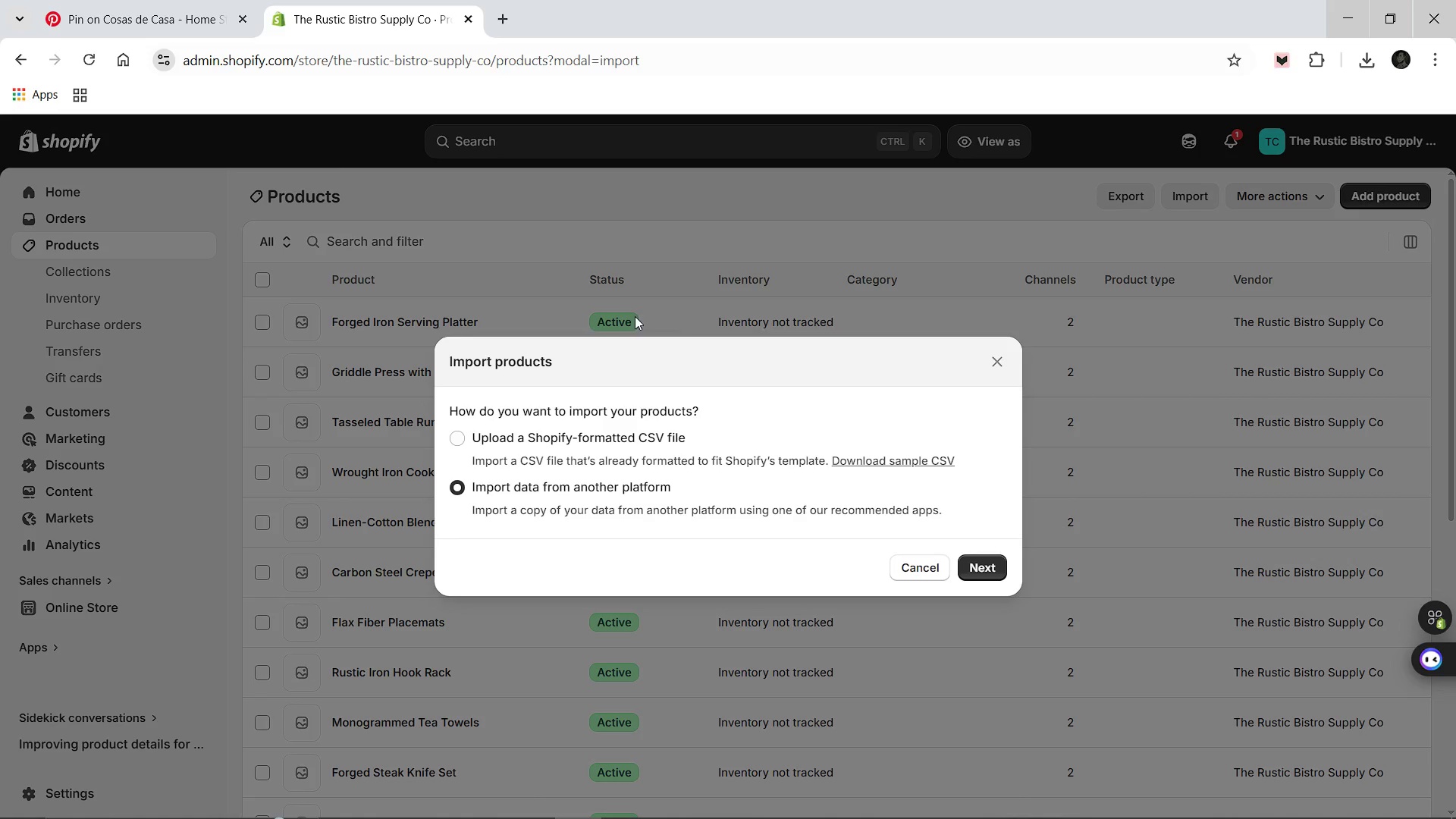 
left_click([919, 562])
 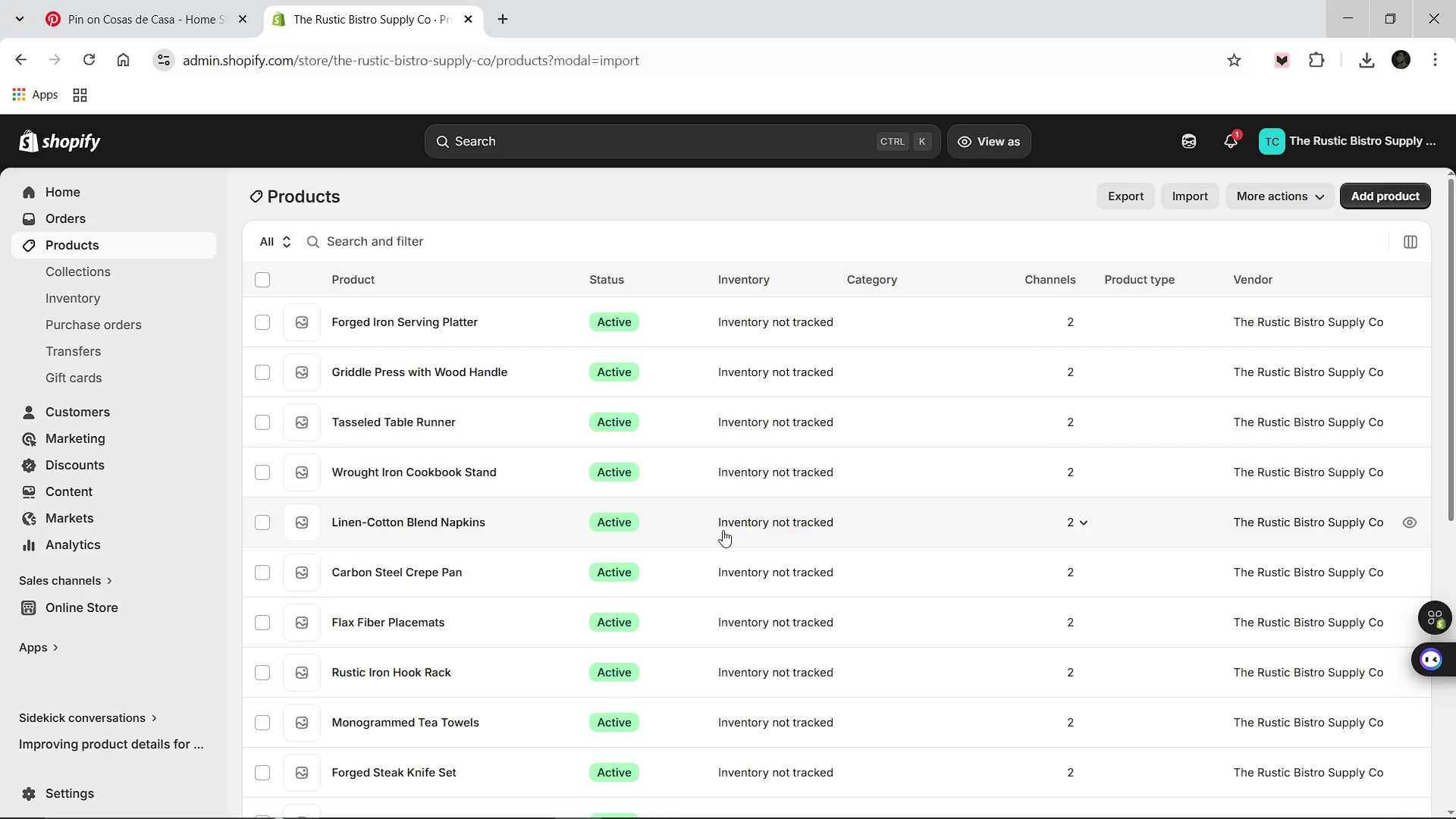 
scroll: coordinate [703, 531], scroll_direction: down, amount: 4.0
 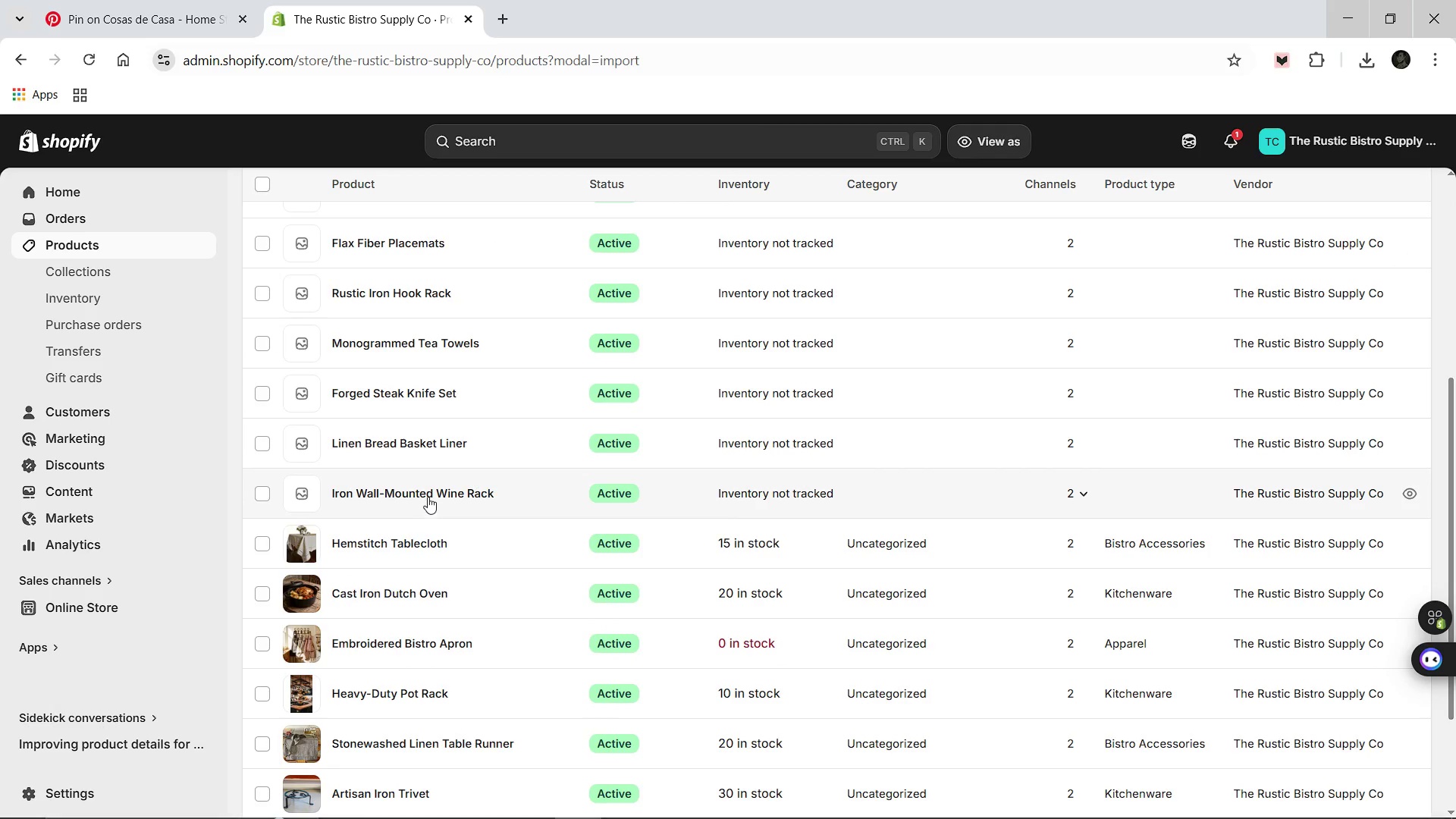 
left_click([428, 497])
 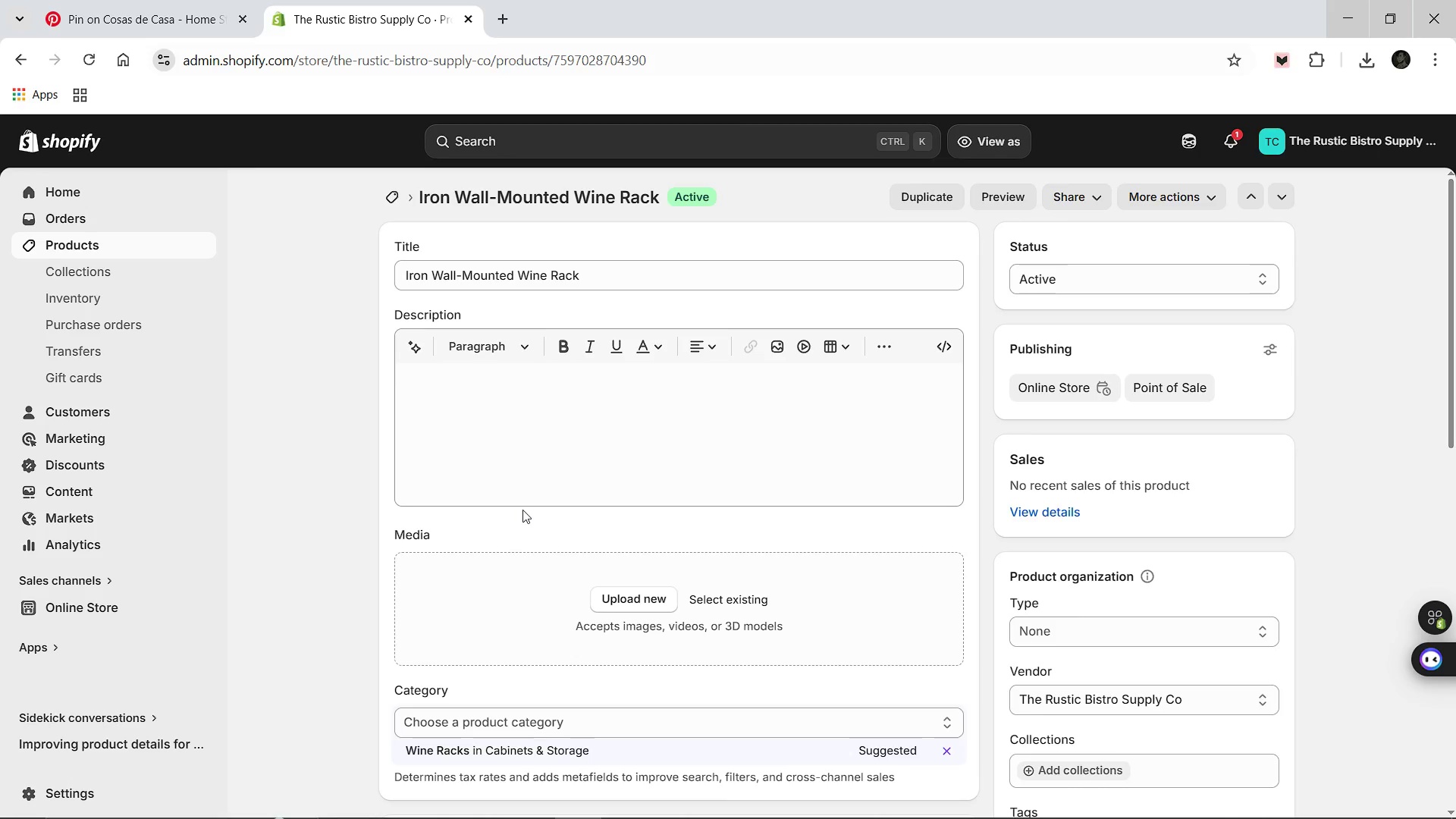 
wait(6.14)
 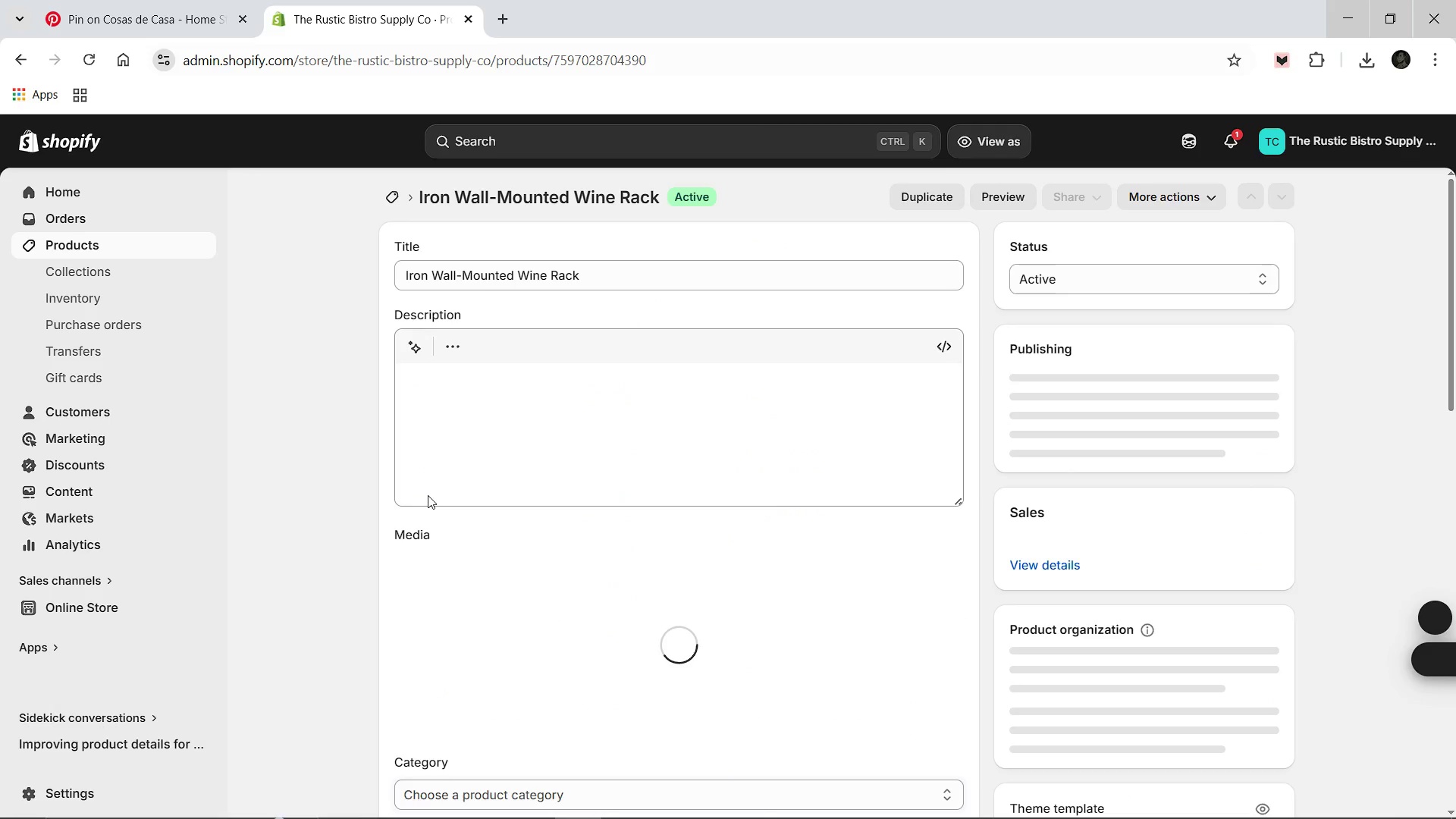 
left_click([522, 510])
 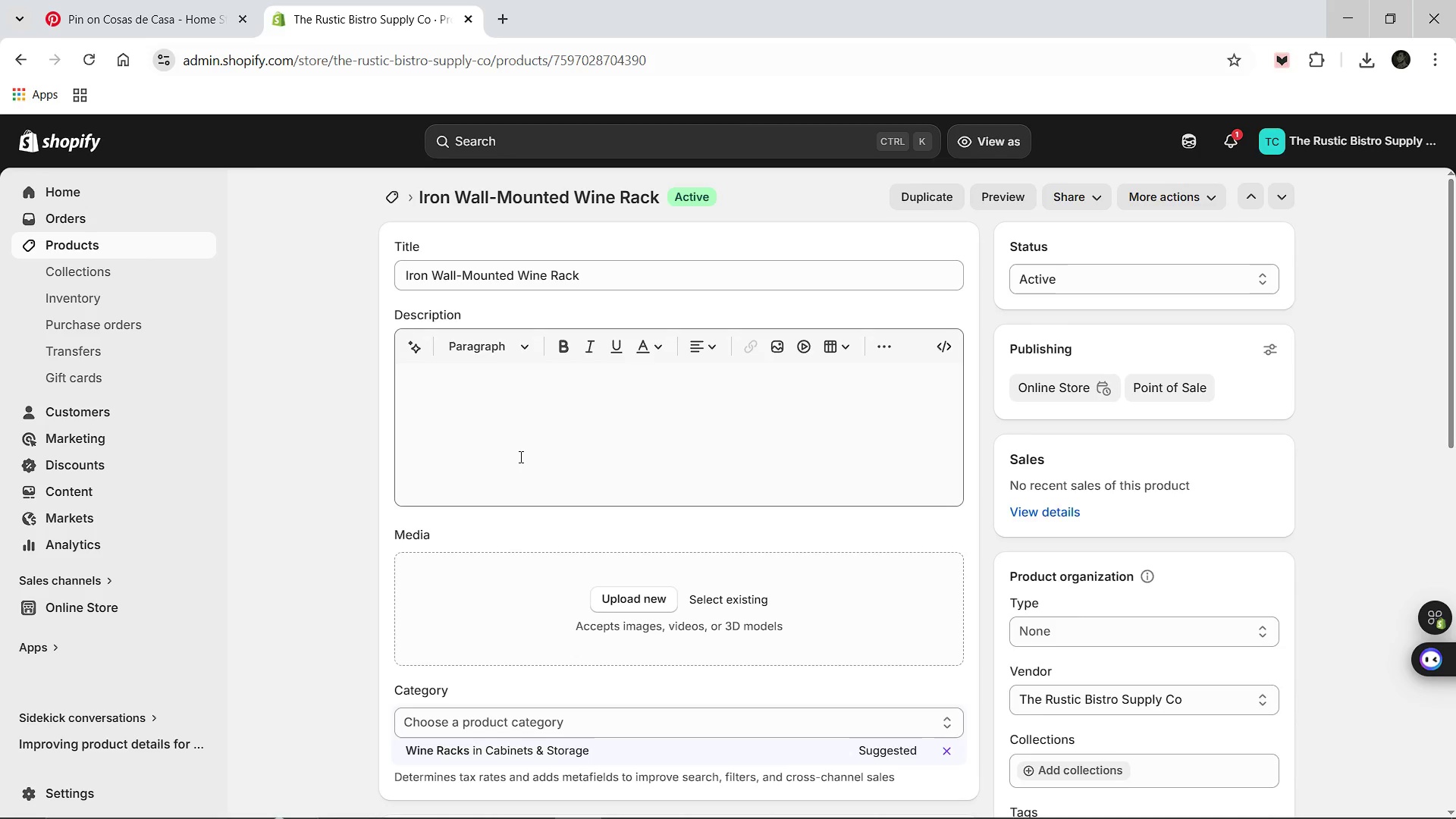 
left_click([519, 456])
 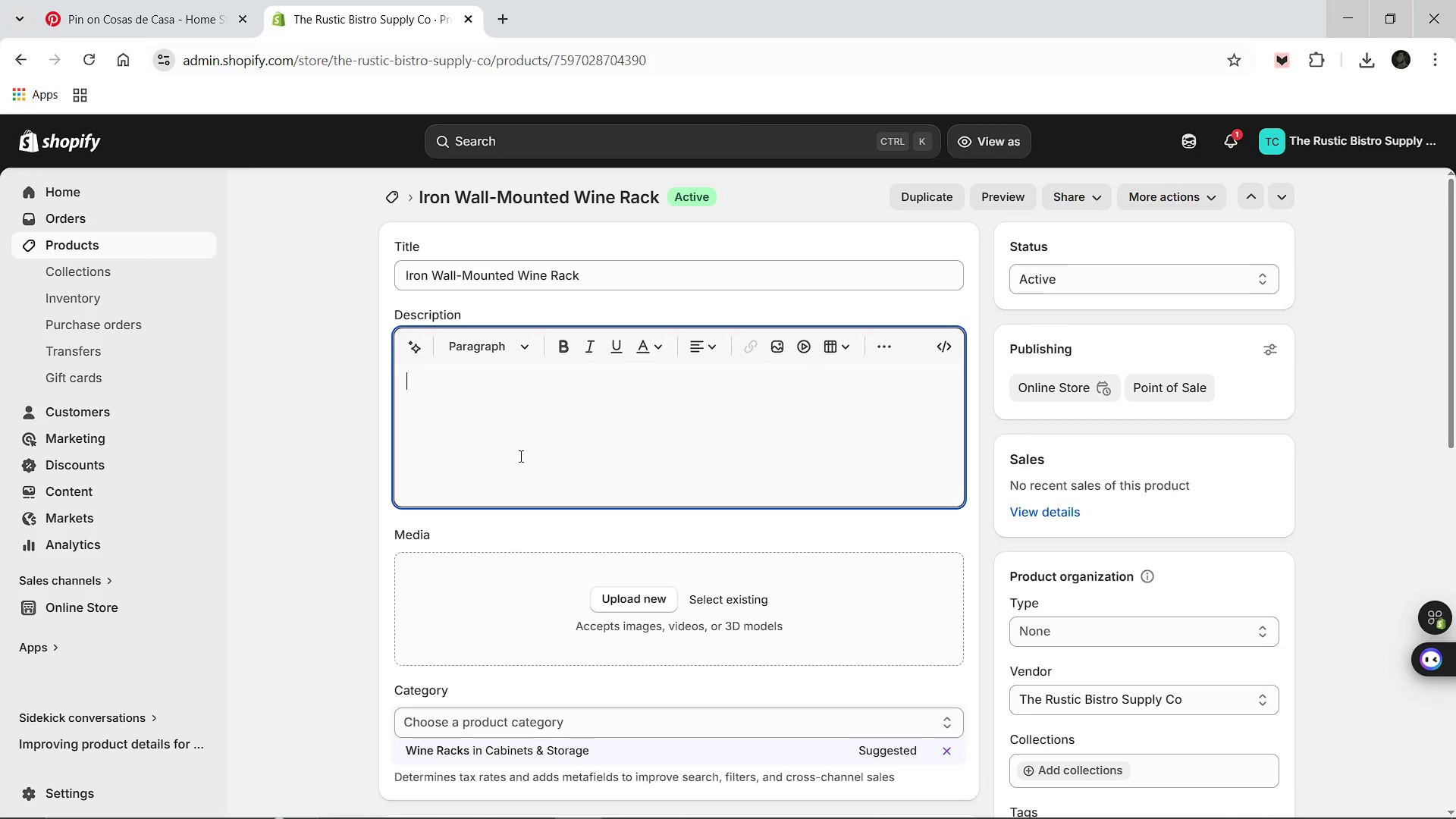 
type(Display your curated collection with our industrial-chic Iron wall-moun)
key(Backspace)
key(Backspace)
key(Backspace)
key(Backspace)
key(Backspace)
key(Backspace)
key(Backspace)
type(Wall-Mounted Wine Rack. Hand- forged for durability and style. )
key(Backspace)
key(Backspace)
type(, it saves space while turning your finest vintages into a sophisticated wall-art display for your home bistro.)
 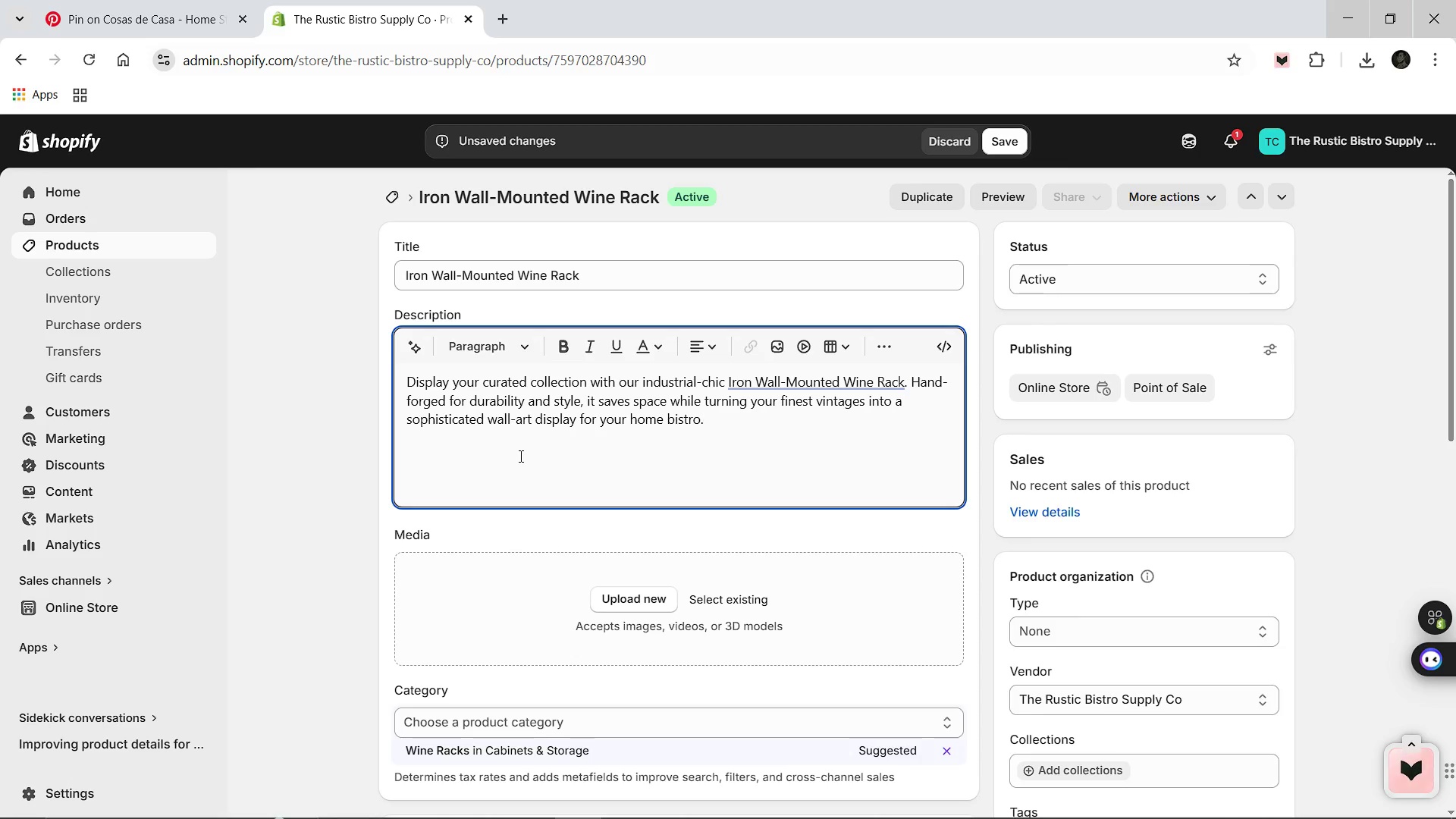 
scroll: coordinate [846, 513], scroll_direction: down, amount: 1.0
 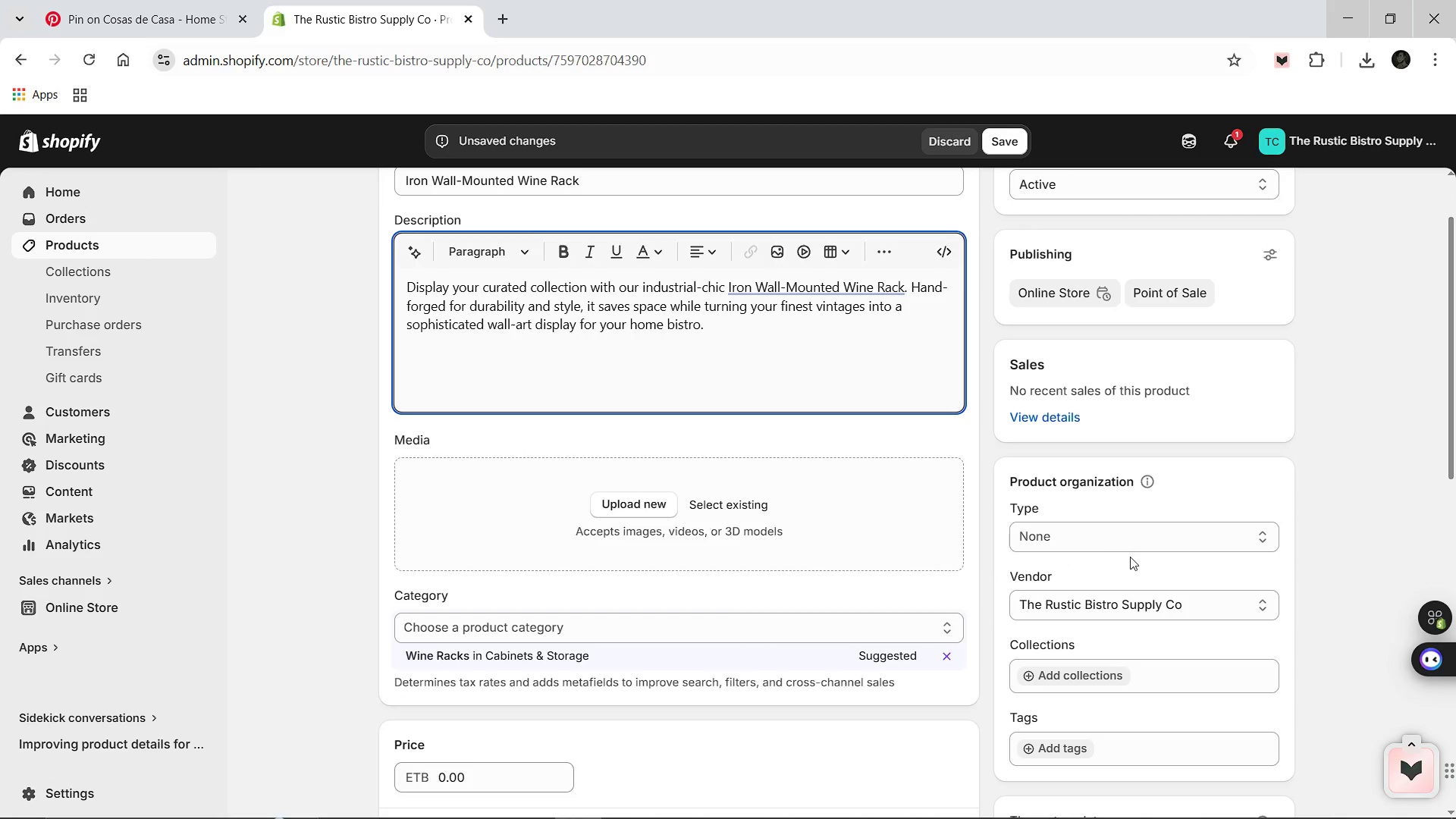 
left_click([1103, 535])
 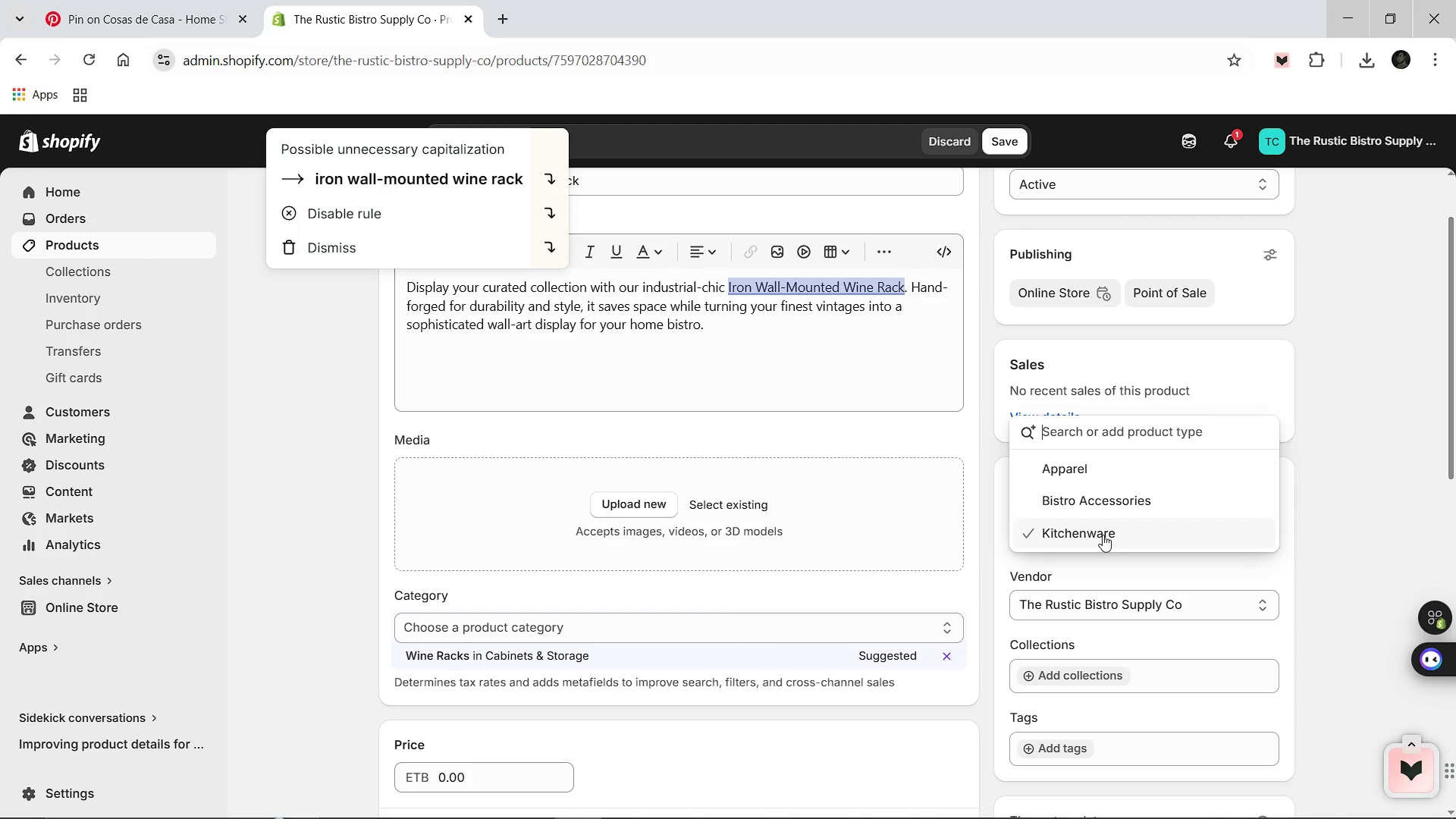 
wait(9.56)
 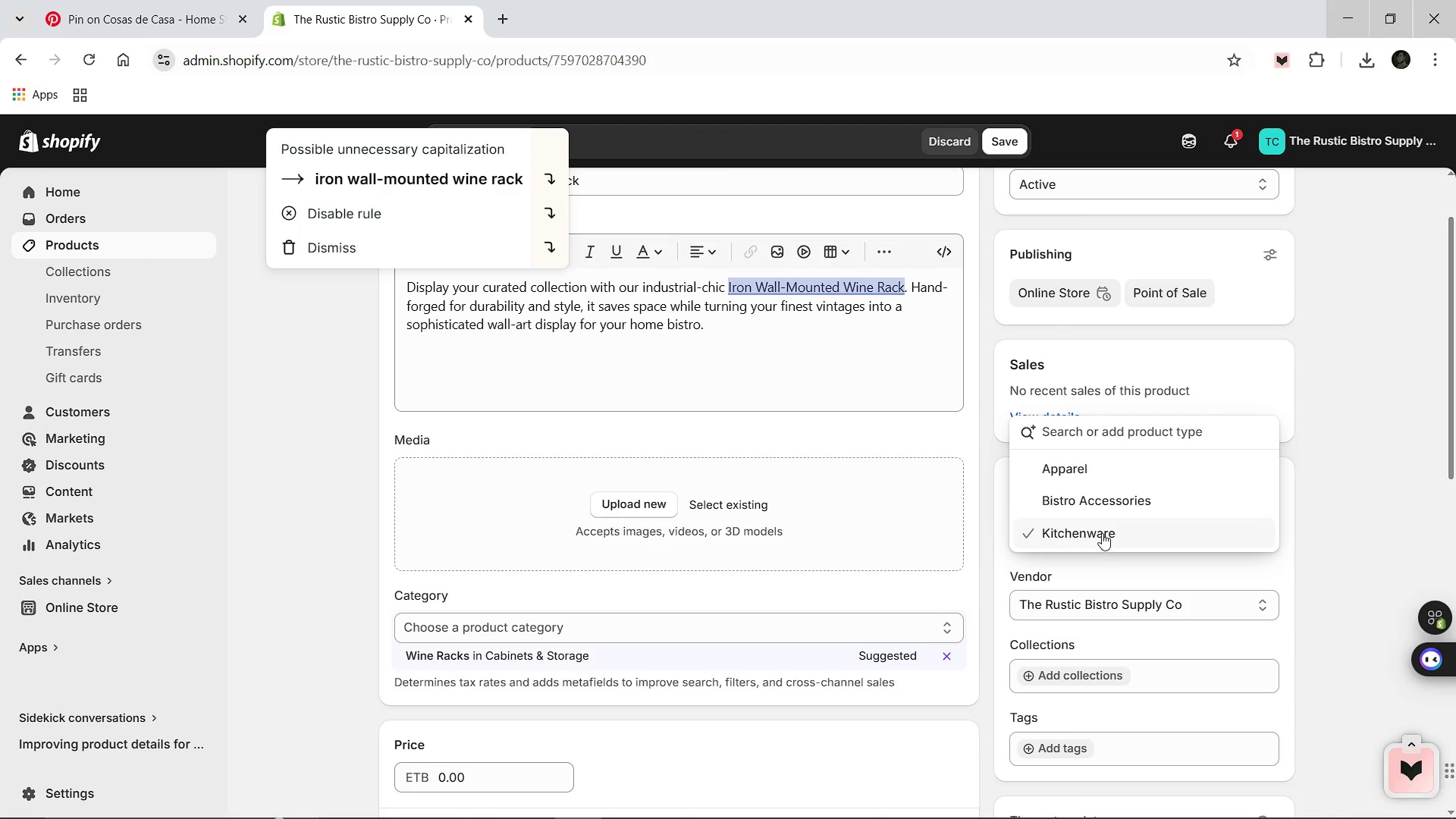 
type(Hardware)
 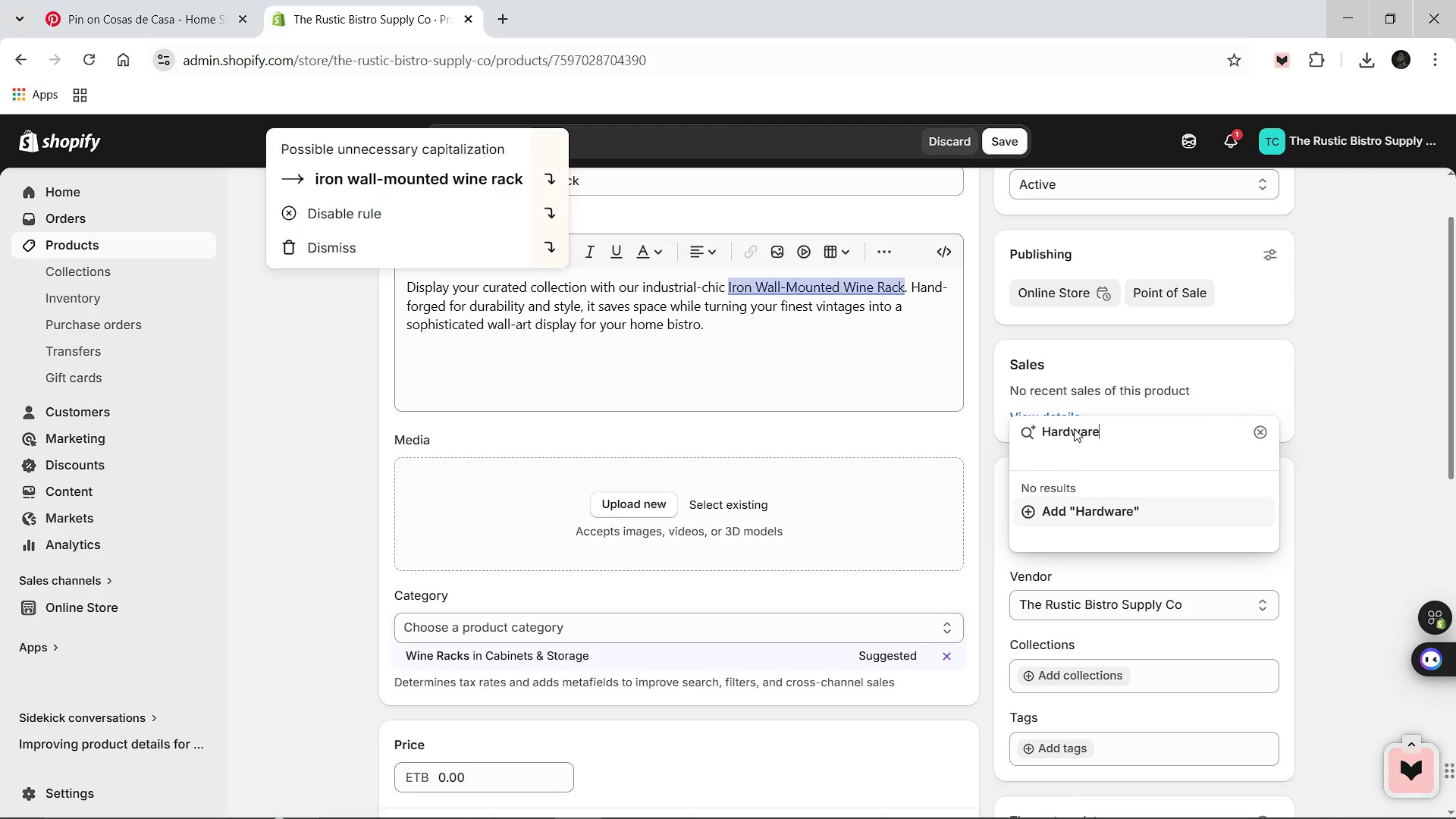 
key(Enter)
 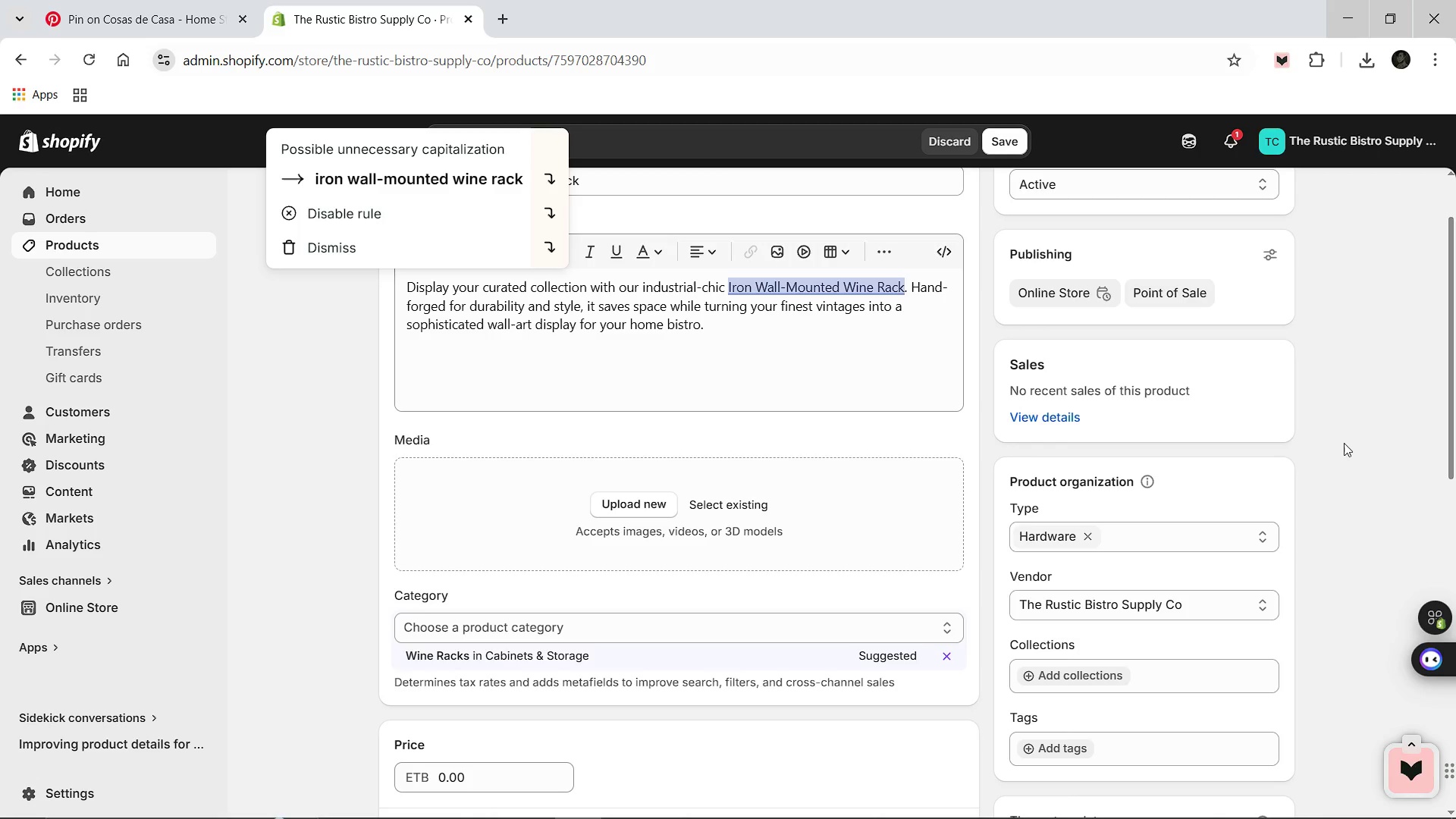 
scroll: coordinate [1138, 560], scroll_direction: down, amount: 1.0
 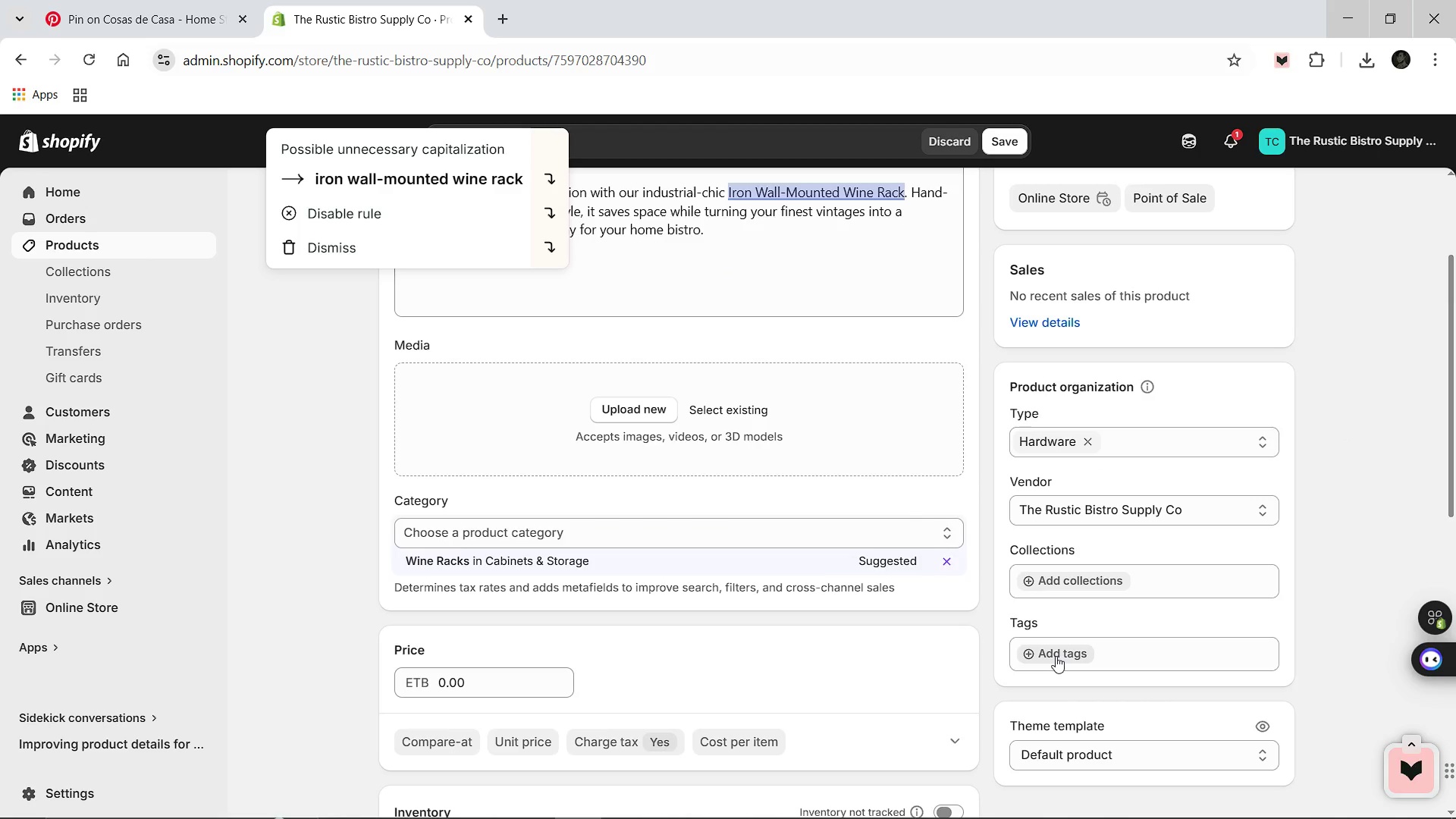 
left_click([1056, 656])
 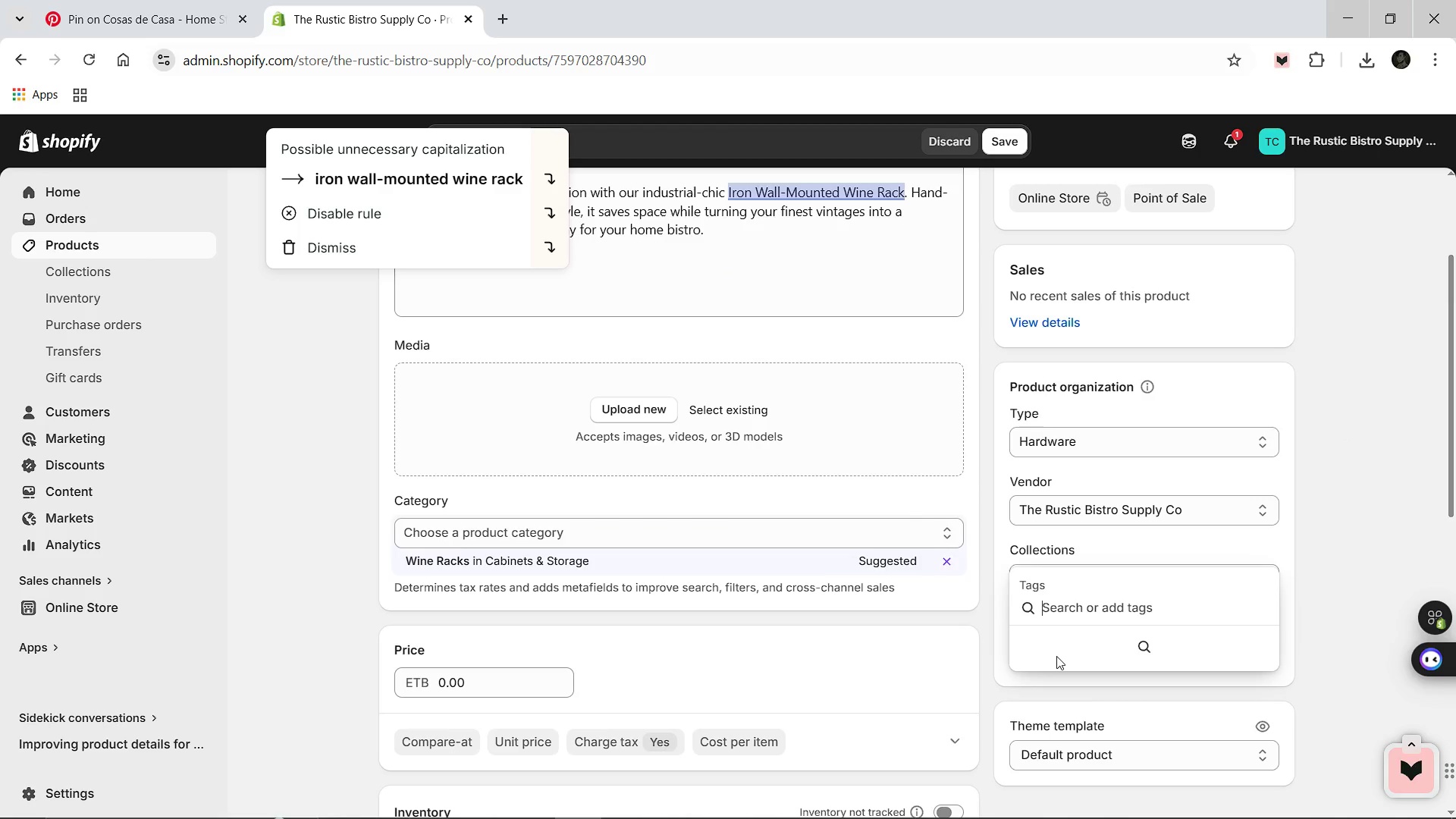 
type(Irone)
key(Backspace)
type(ware)
 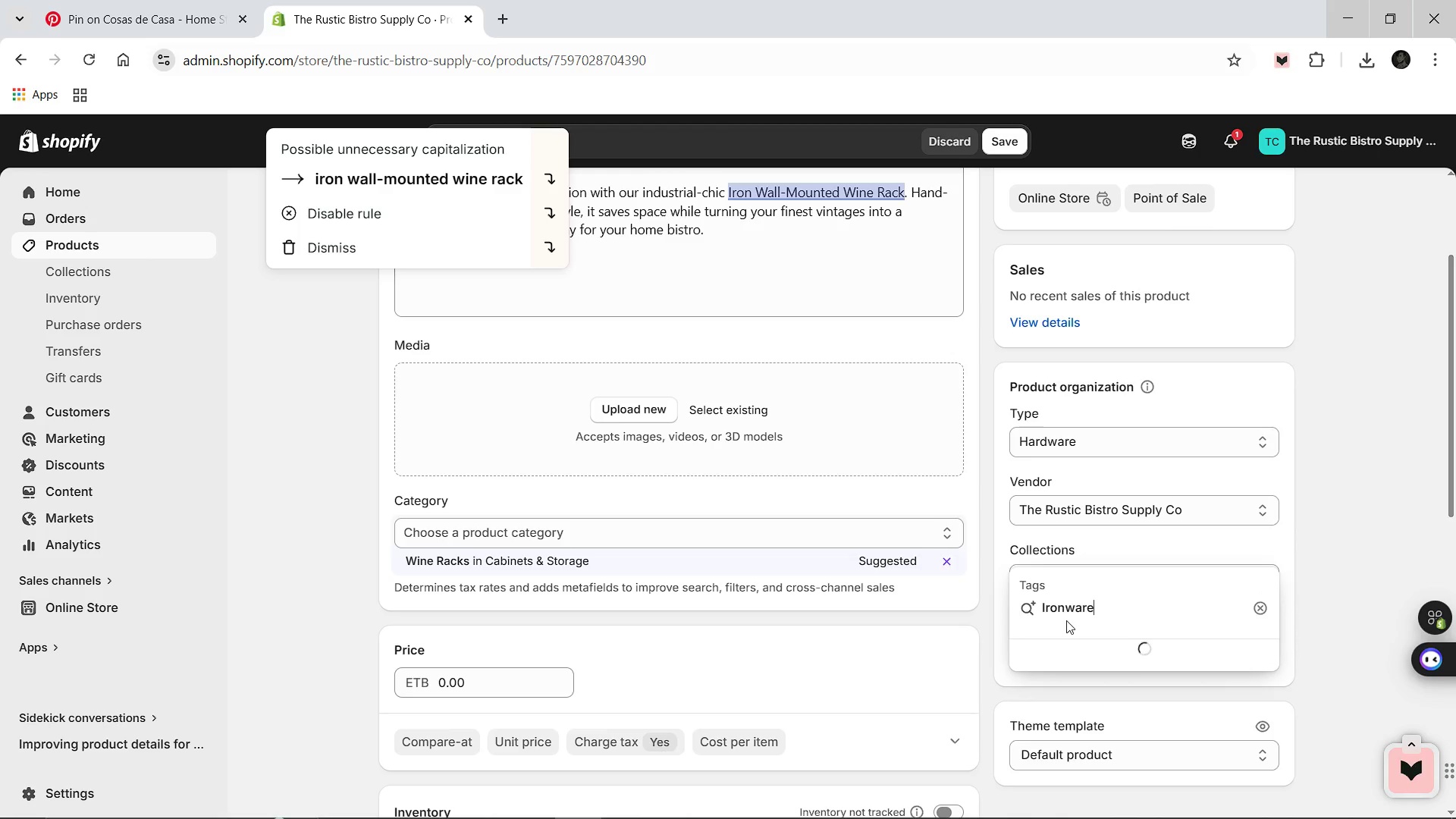 
key(Enter)
 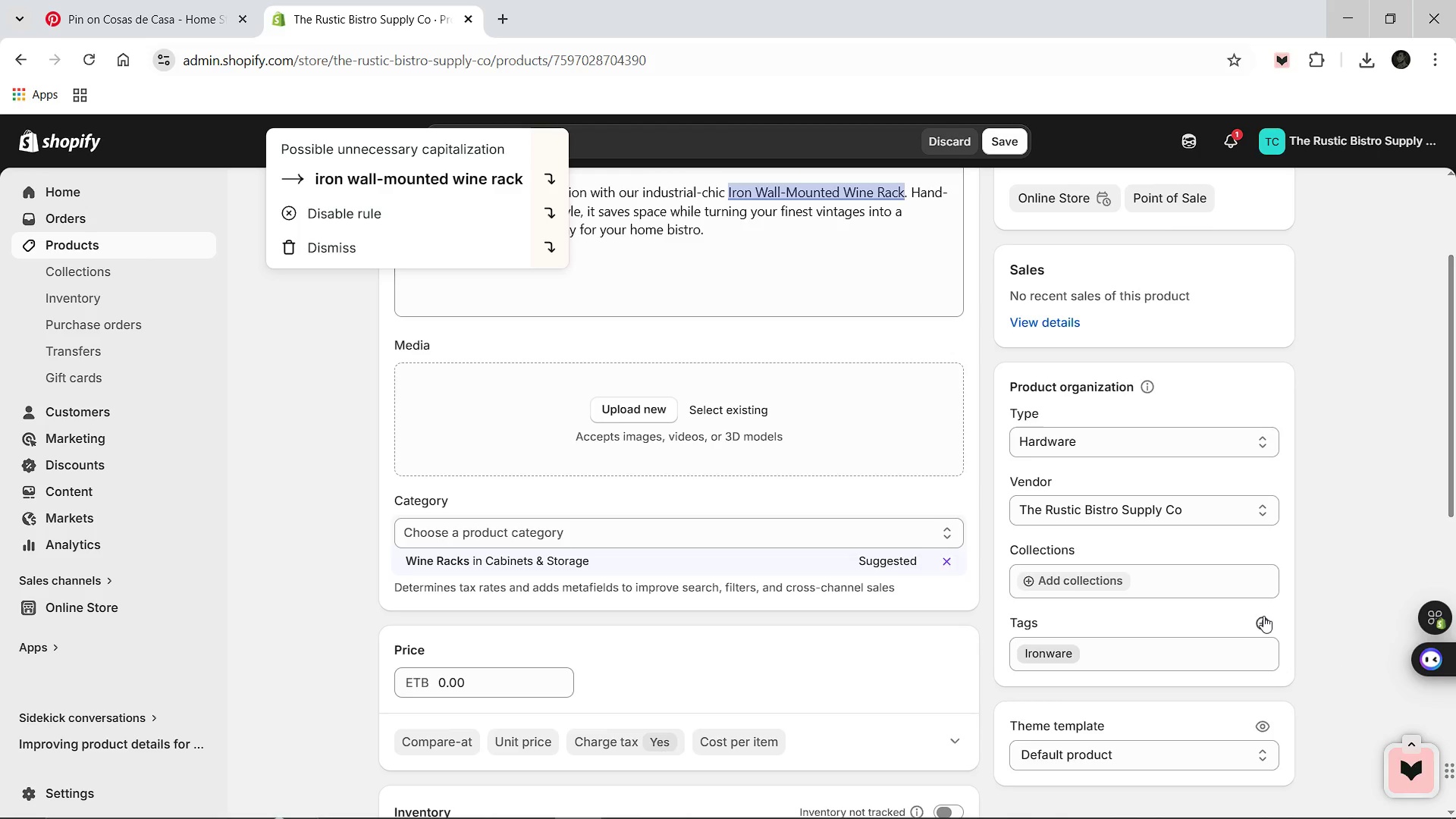 
left_click([1262, 617])
 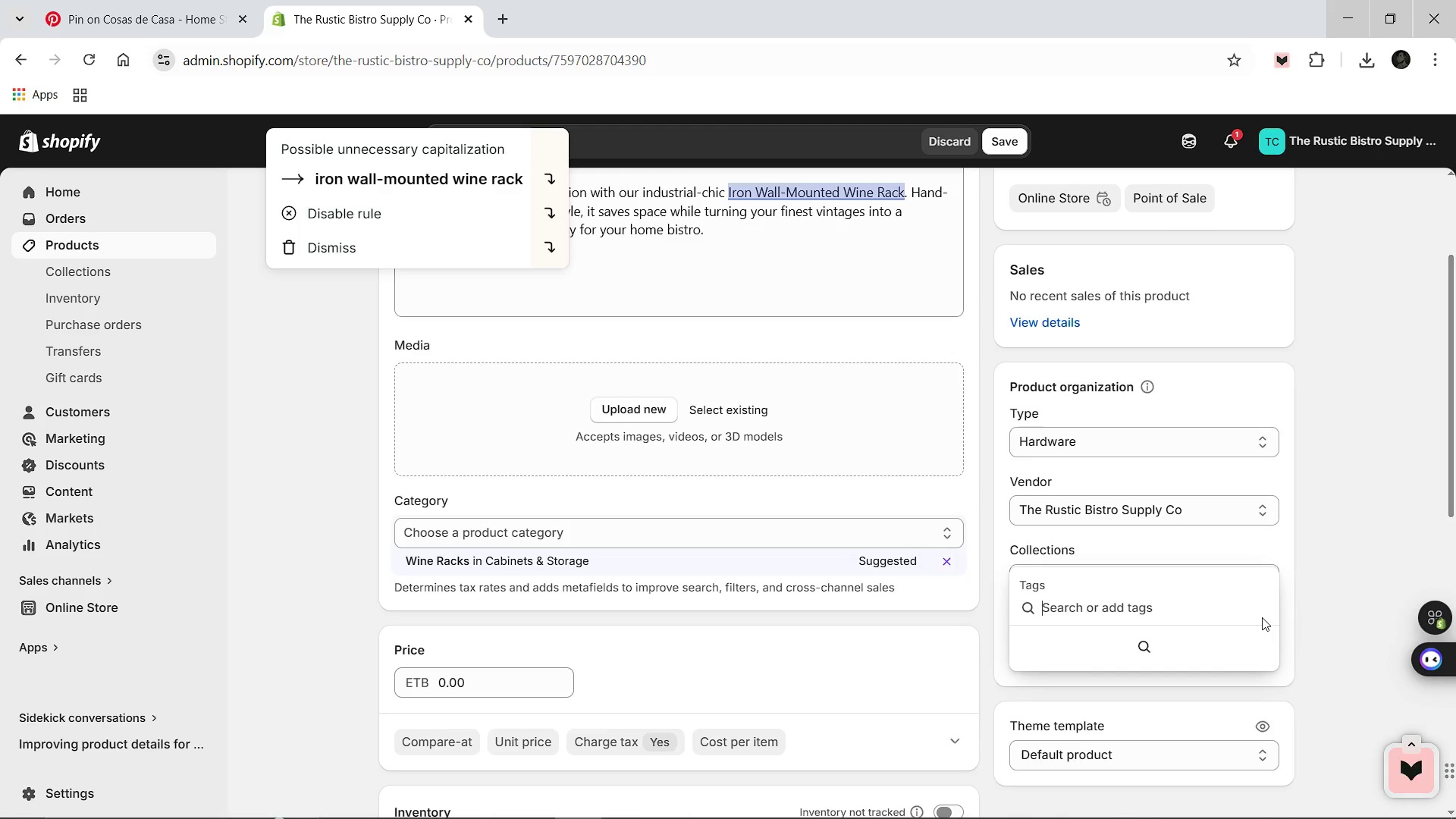 
type(Decor)
 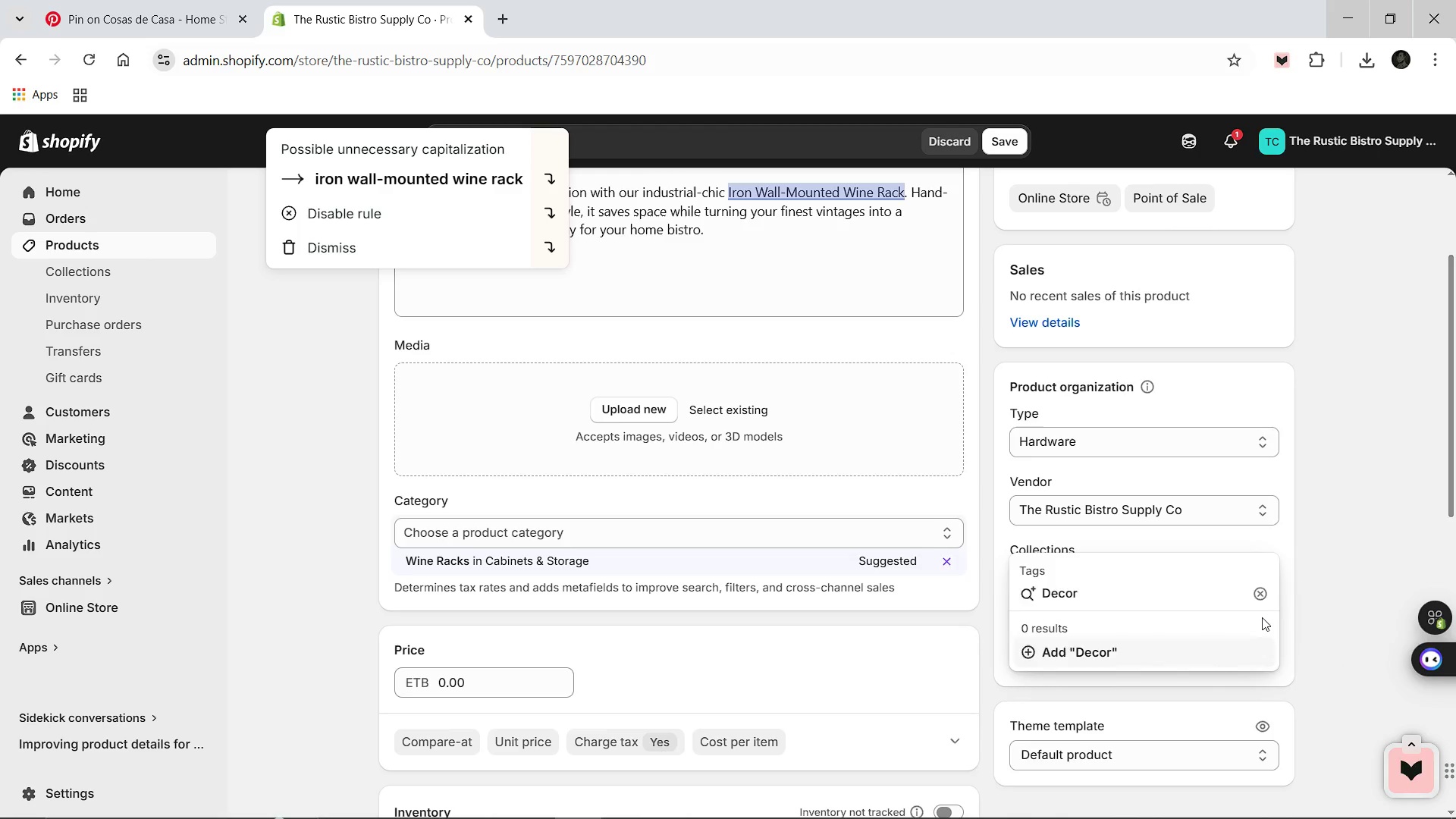 
key(Enter)
 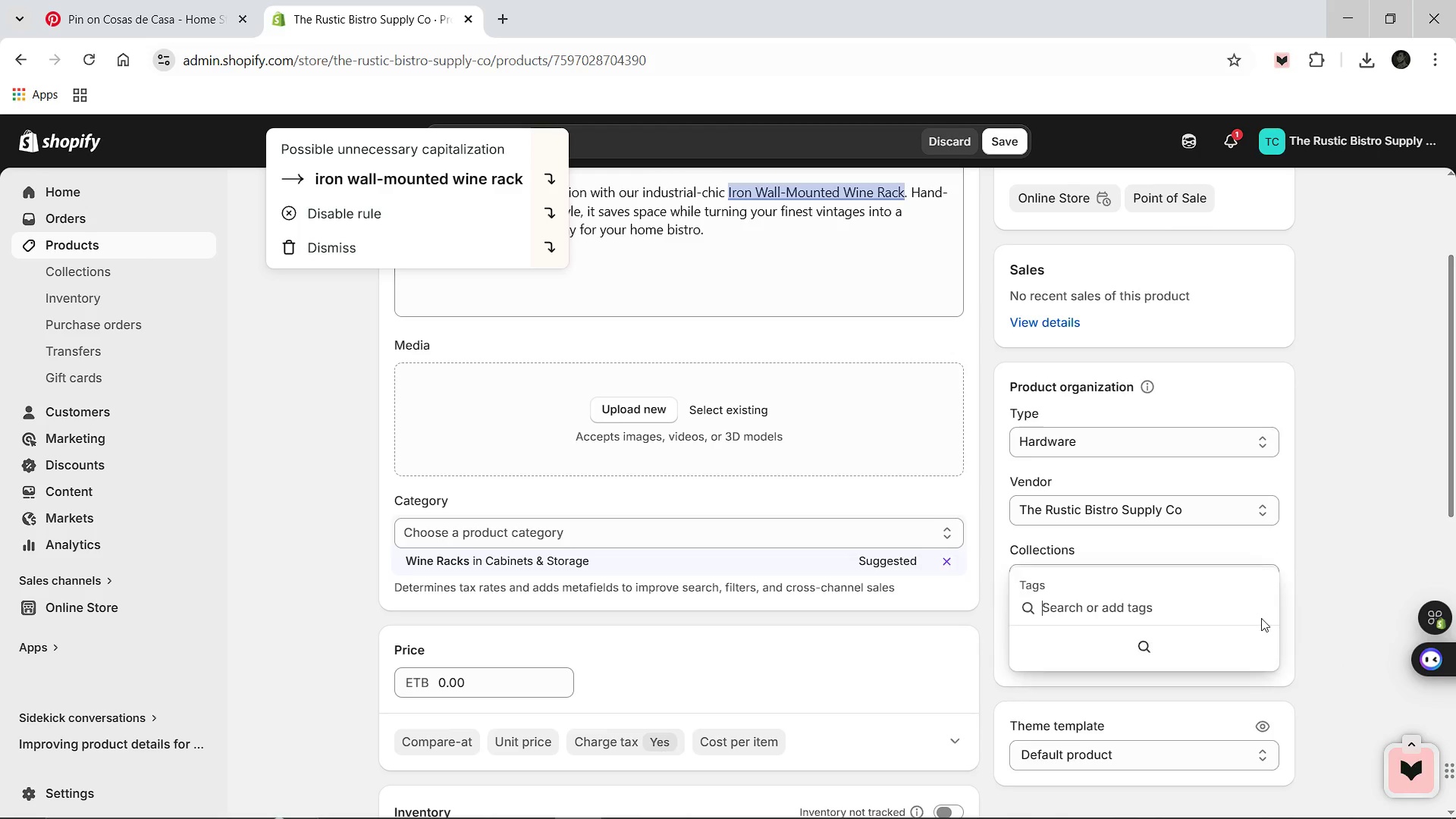 
type(Storage)
 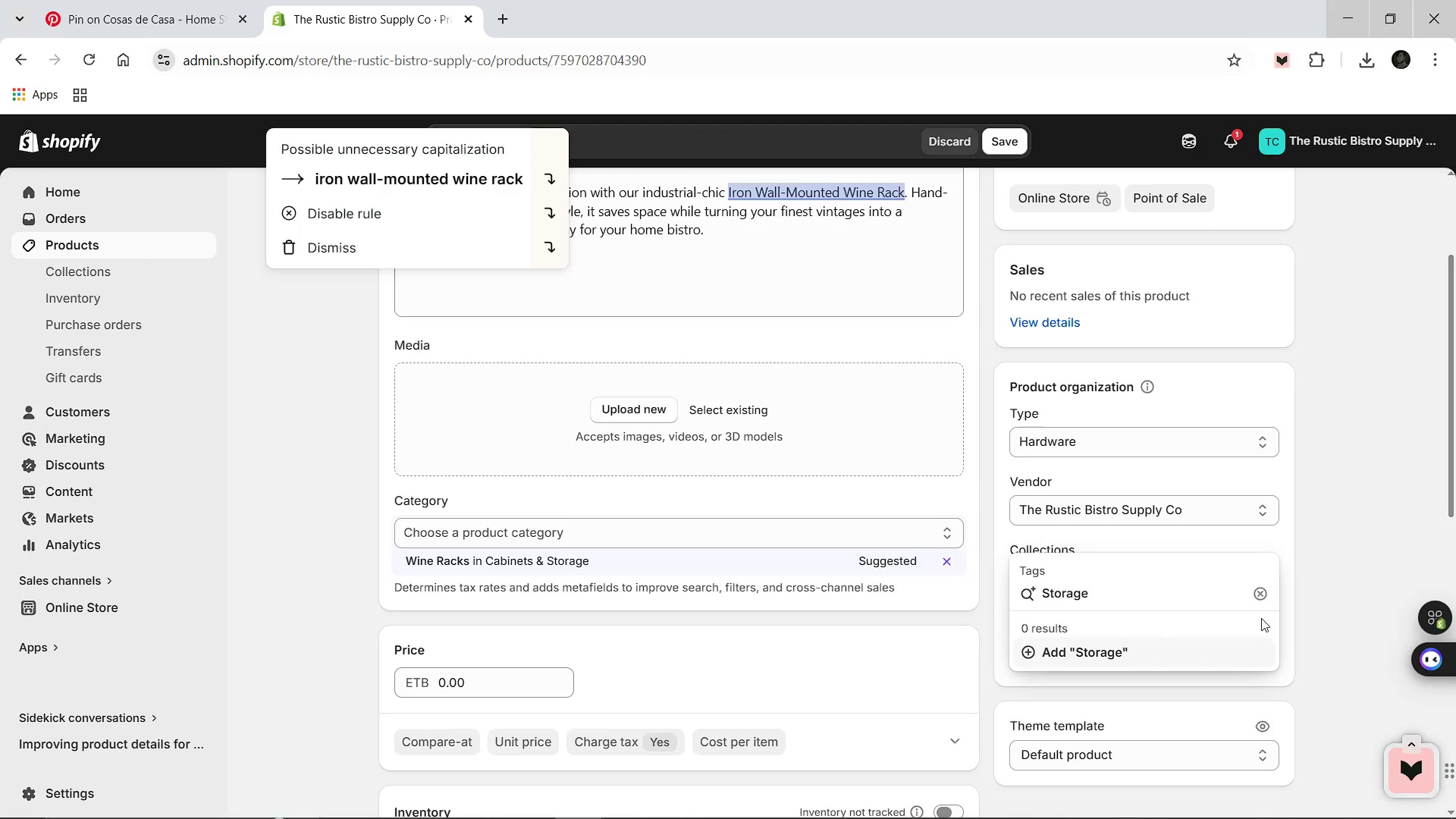 
key(Enter)
 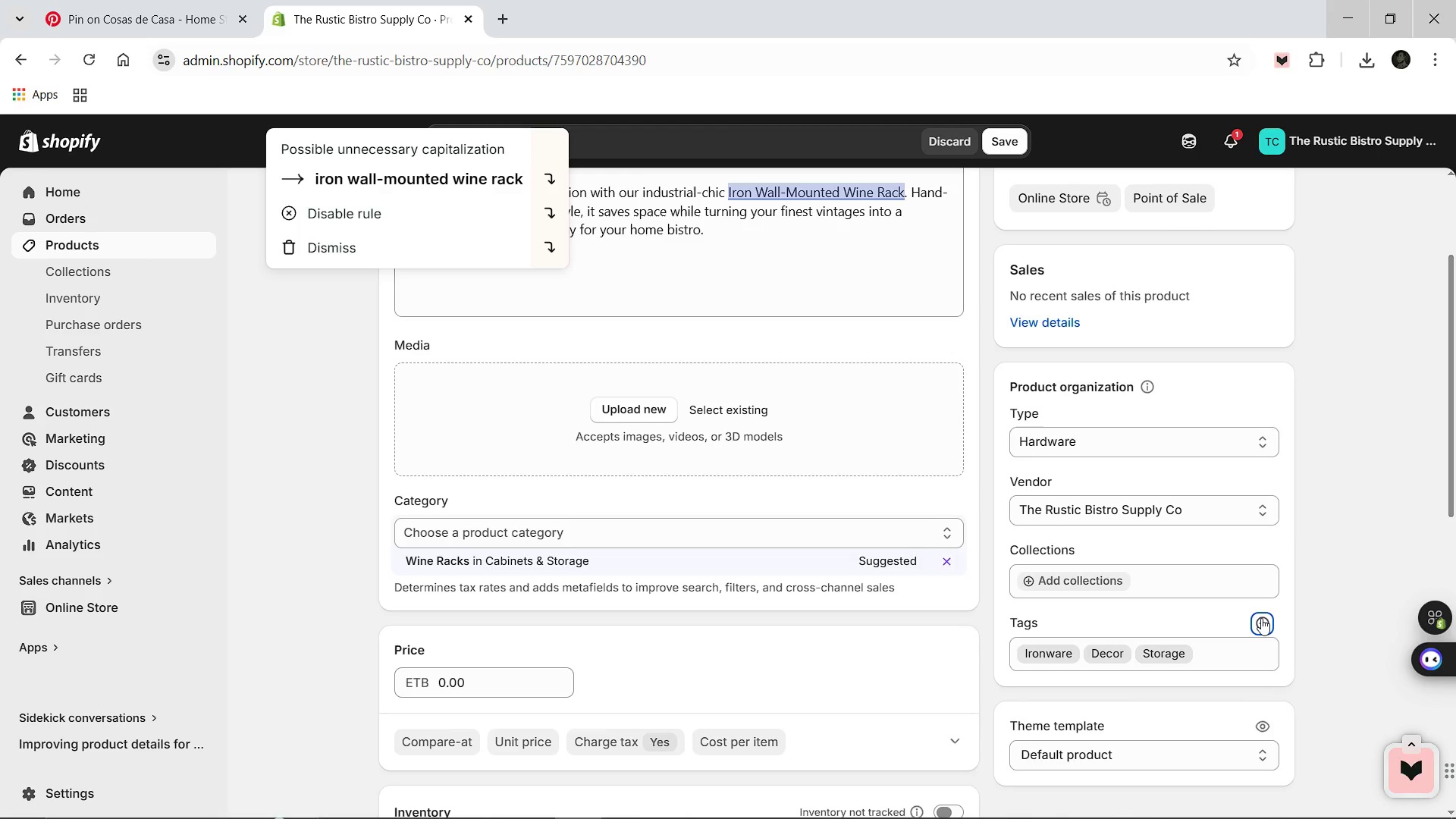 
left_click([1261, 618])
 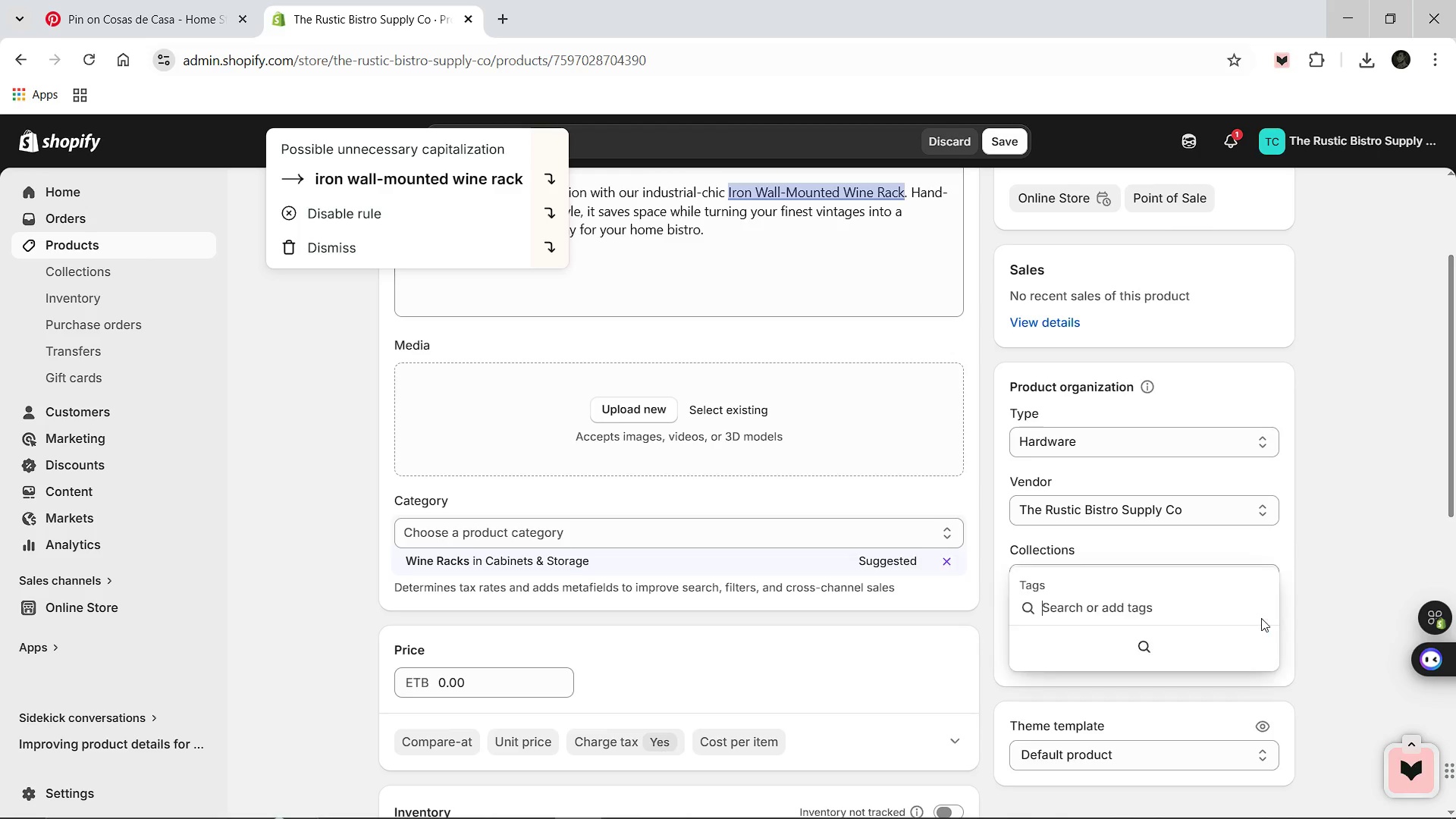 
type(Wine Rack)
 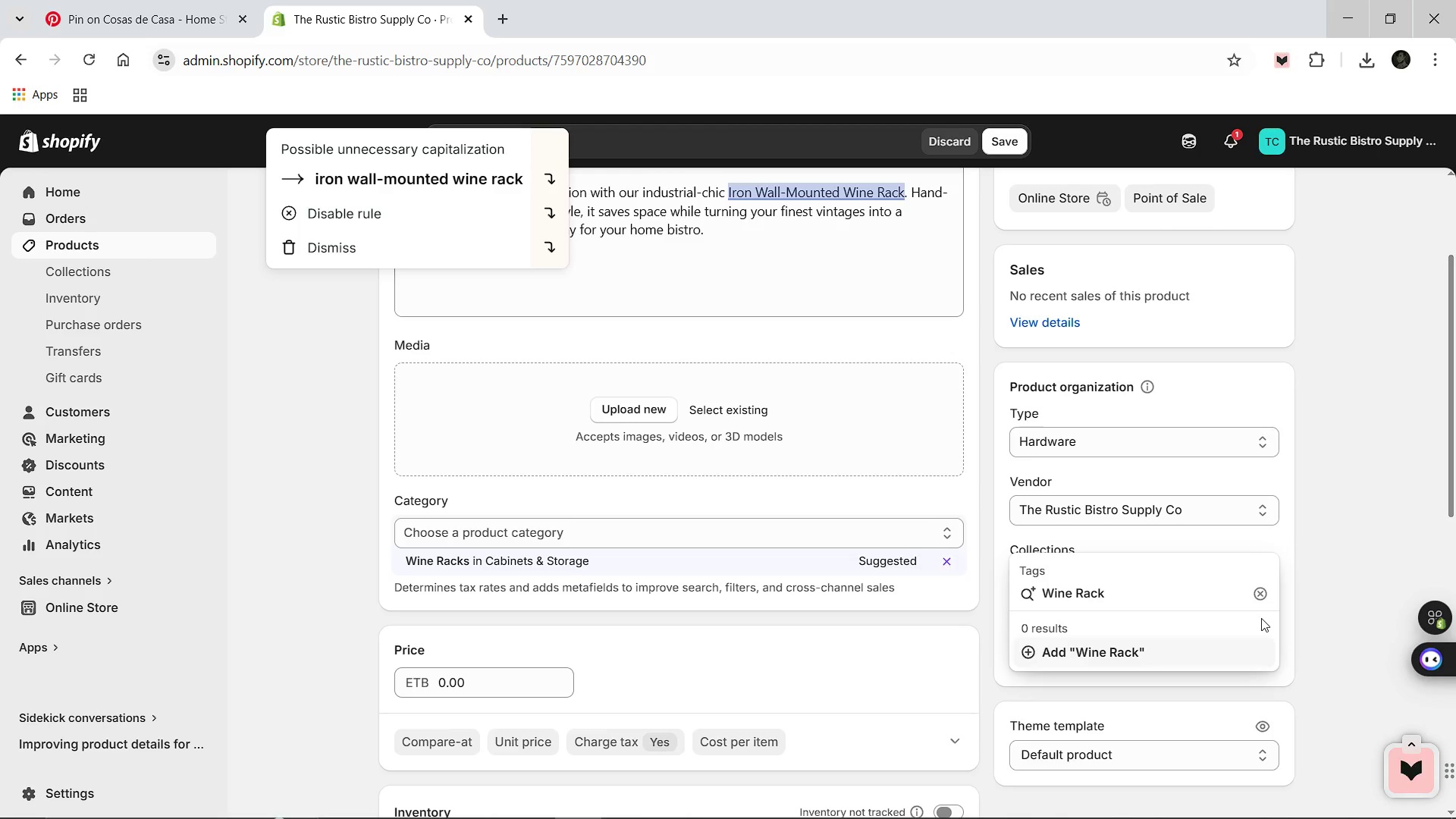 
key(Enter)
 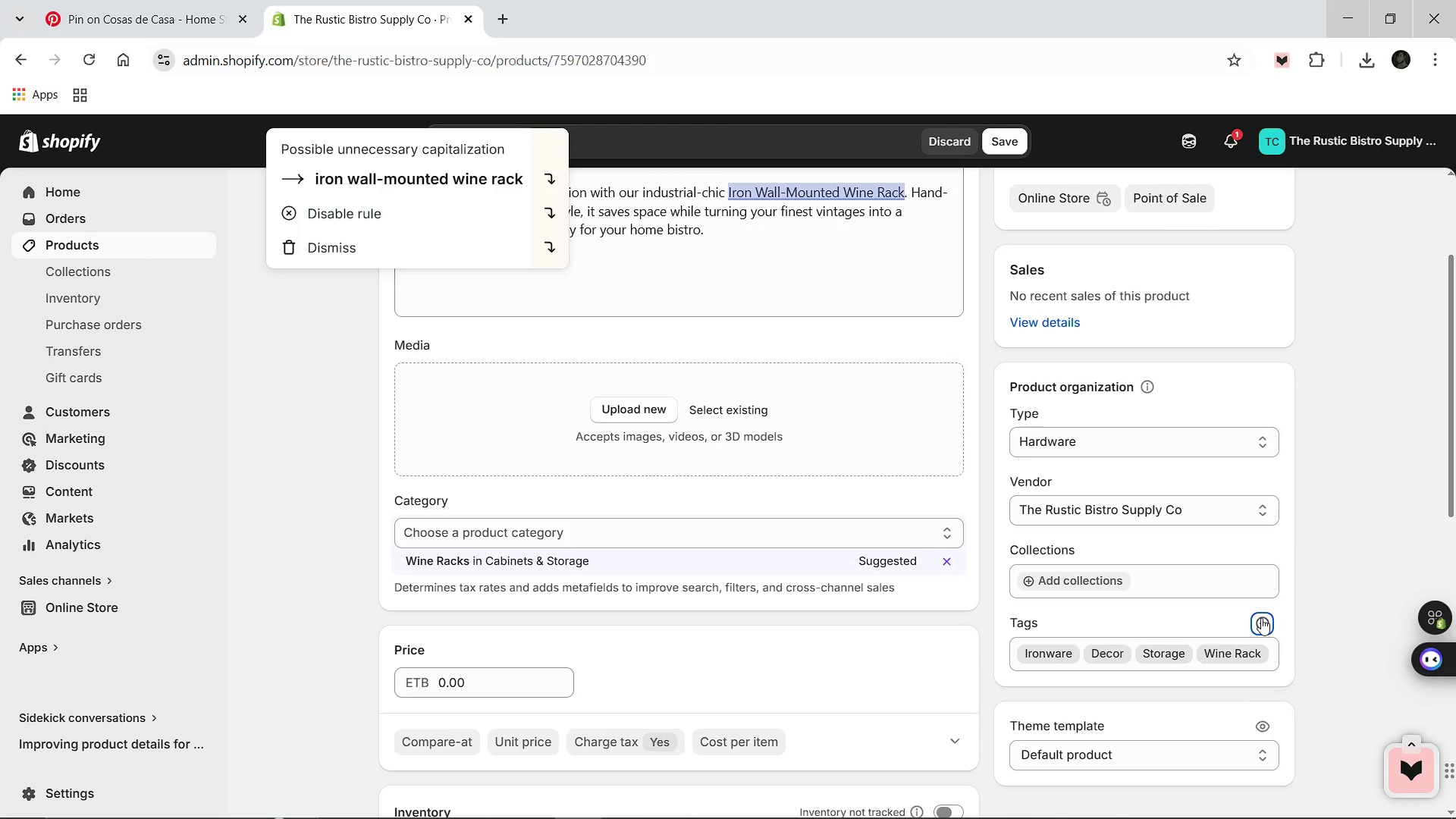 
left_click([1261, 618])
 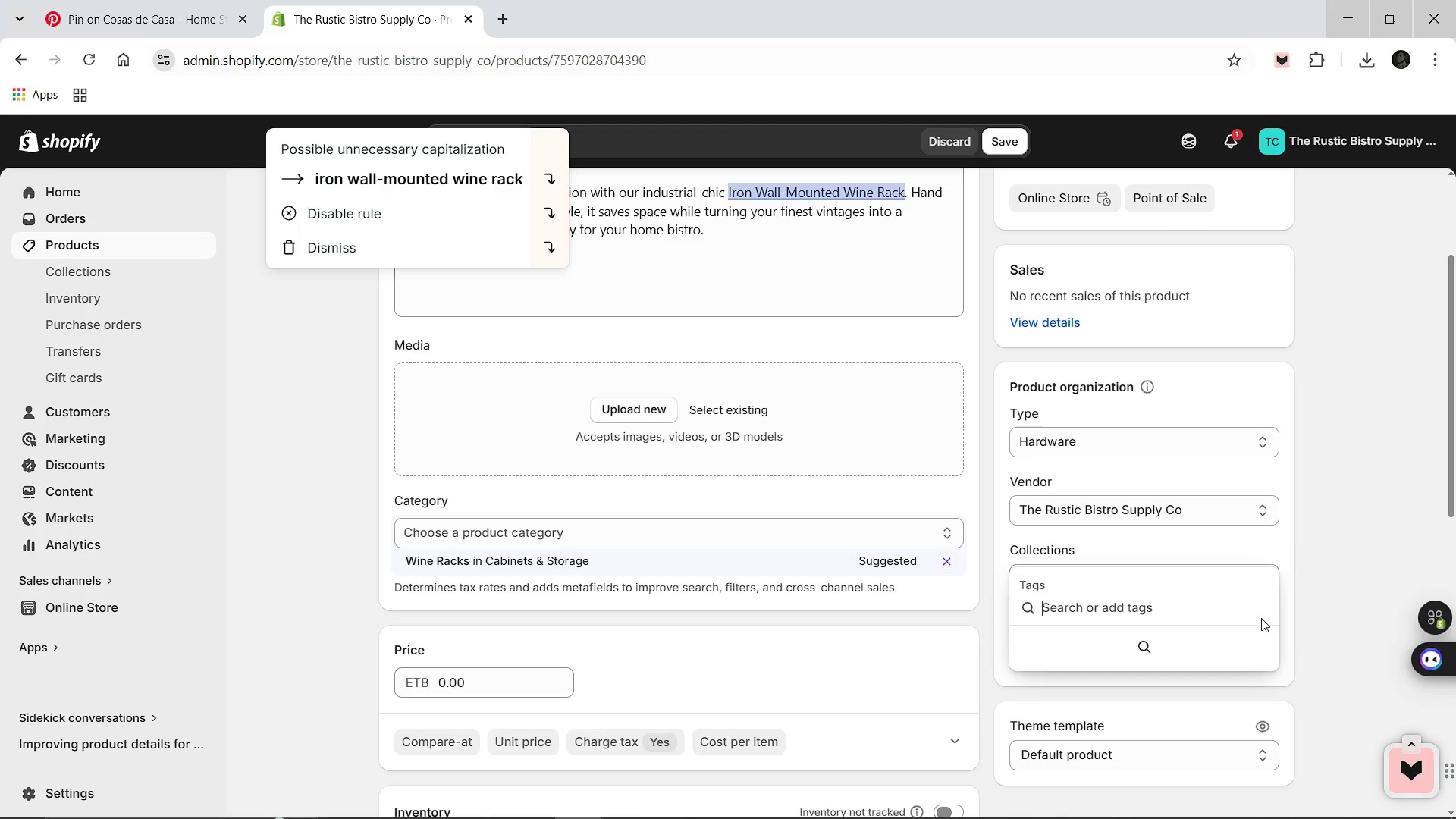 
type(Artisan)
 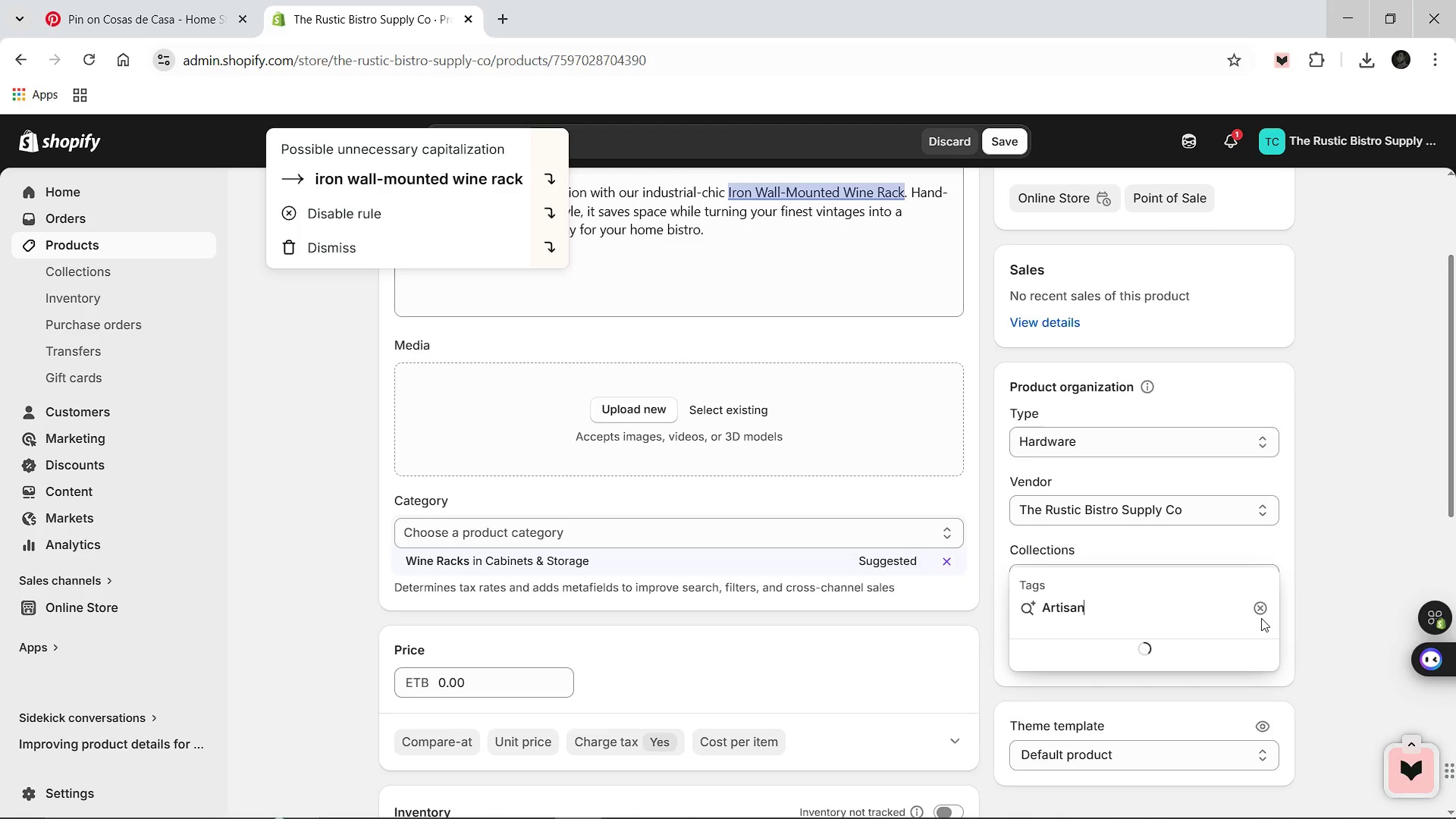 
key(Enter)
 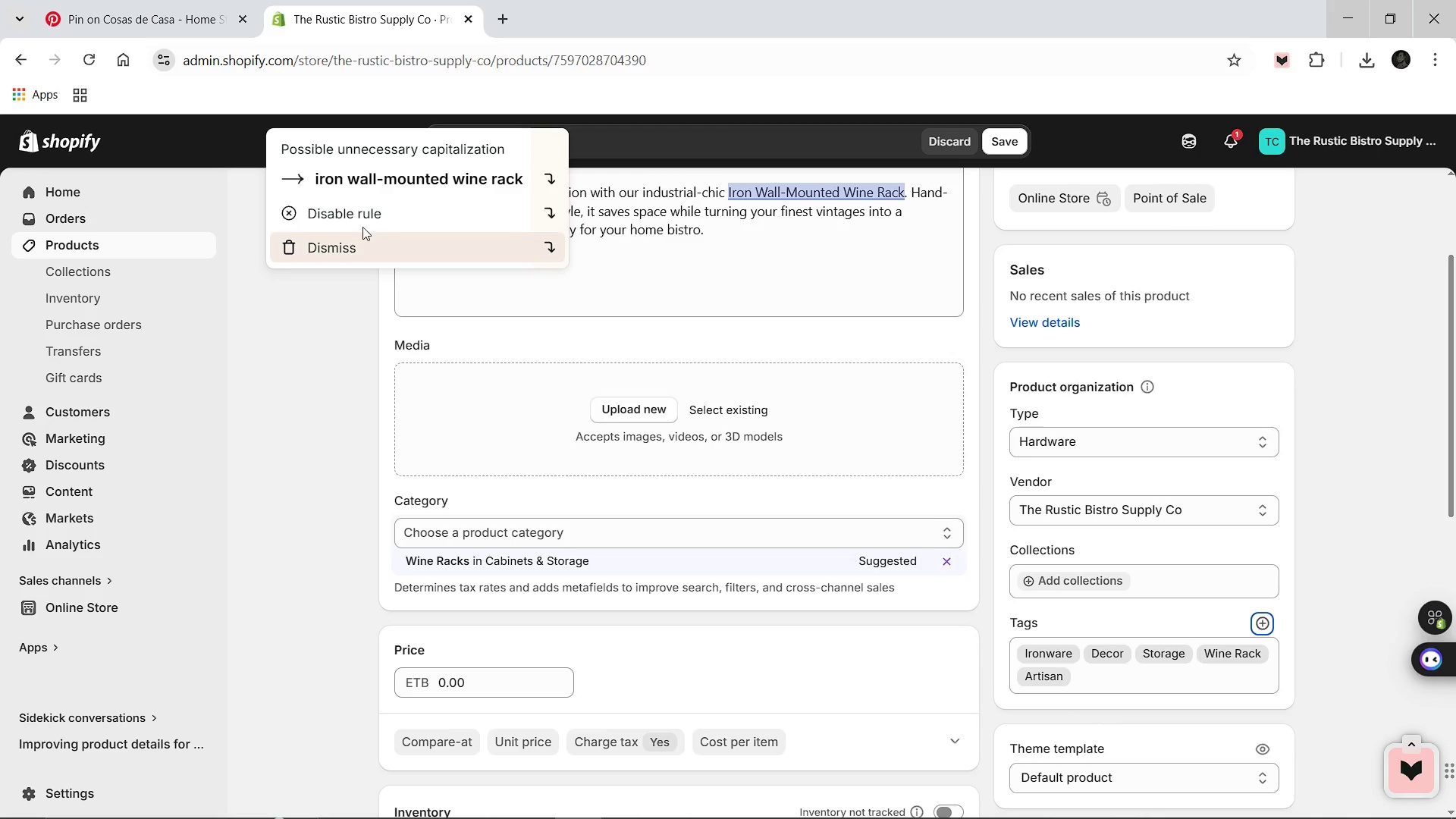 
left_click([353, 246])
 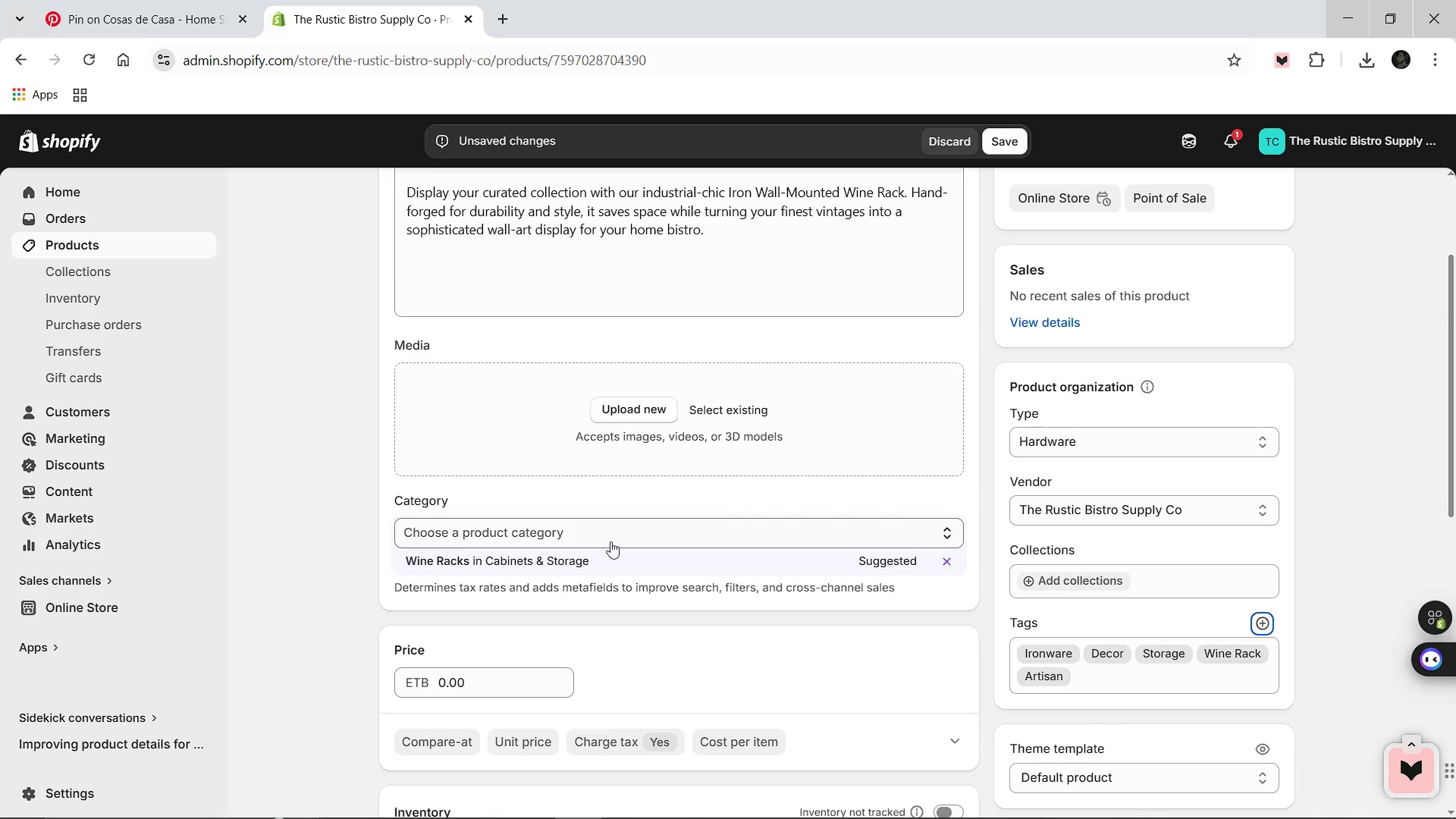 
scroll: coordinate [610, 542], scroll_direction: down, amount: 2.0
 